 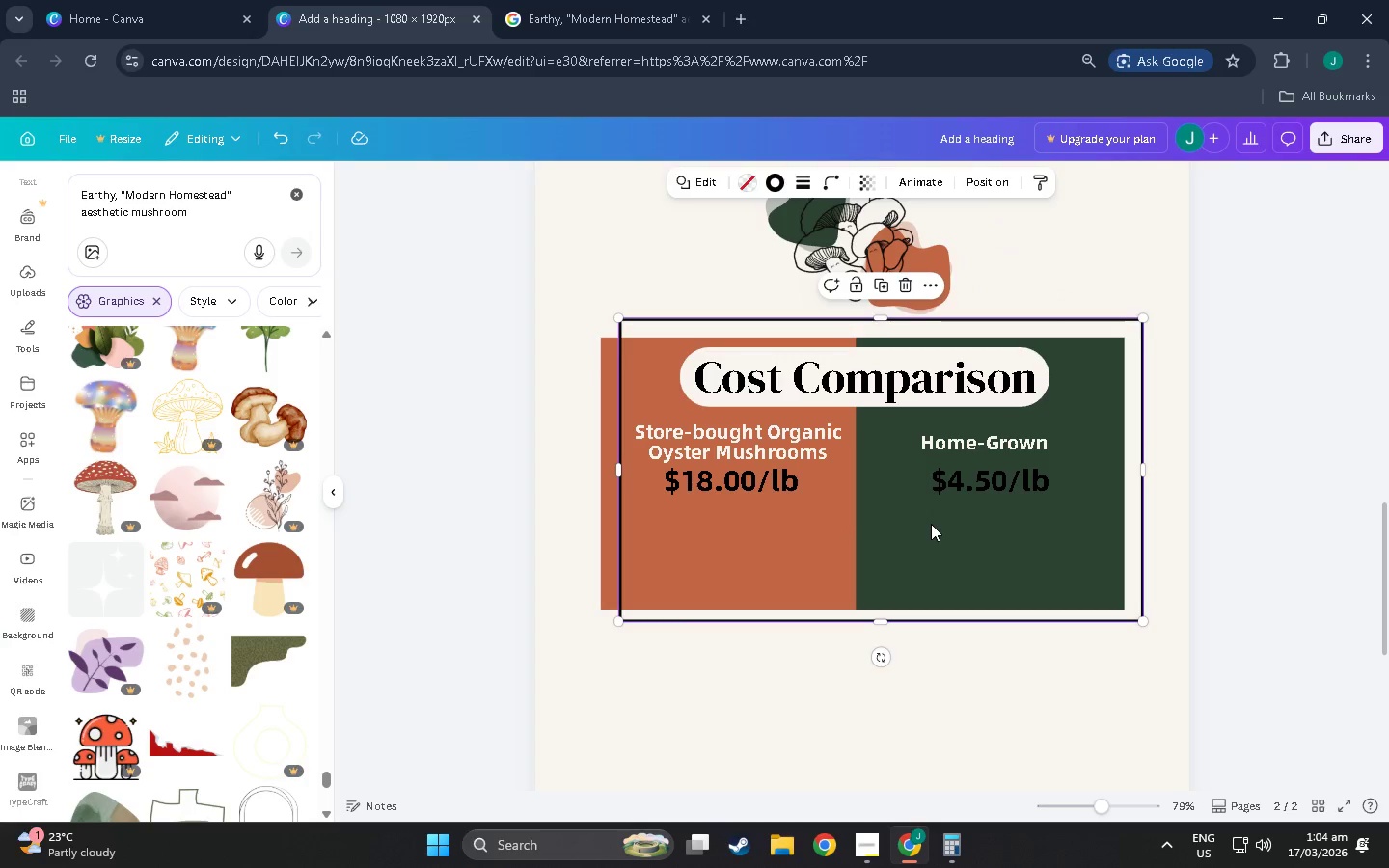 
left_click_drag(start_coordinate=[925, 524], to_coordinate=[924, 529])
 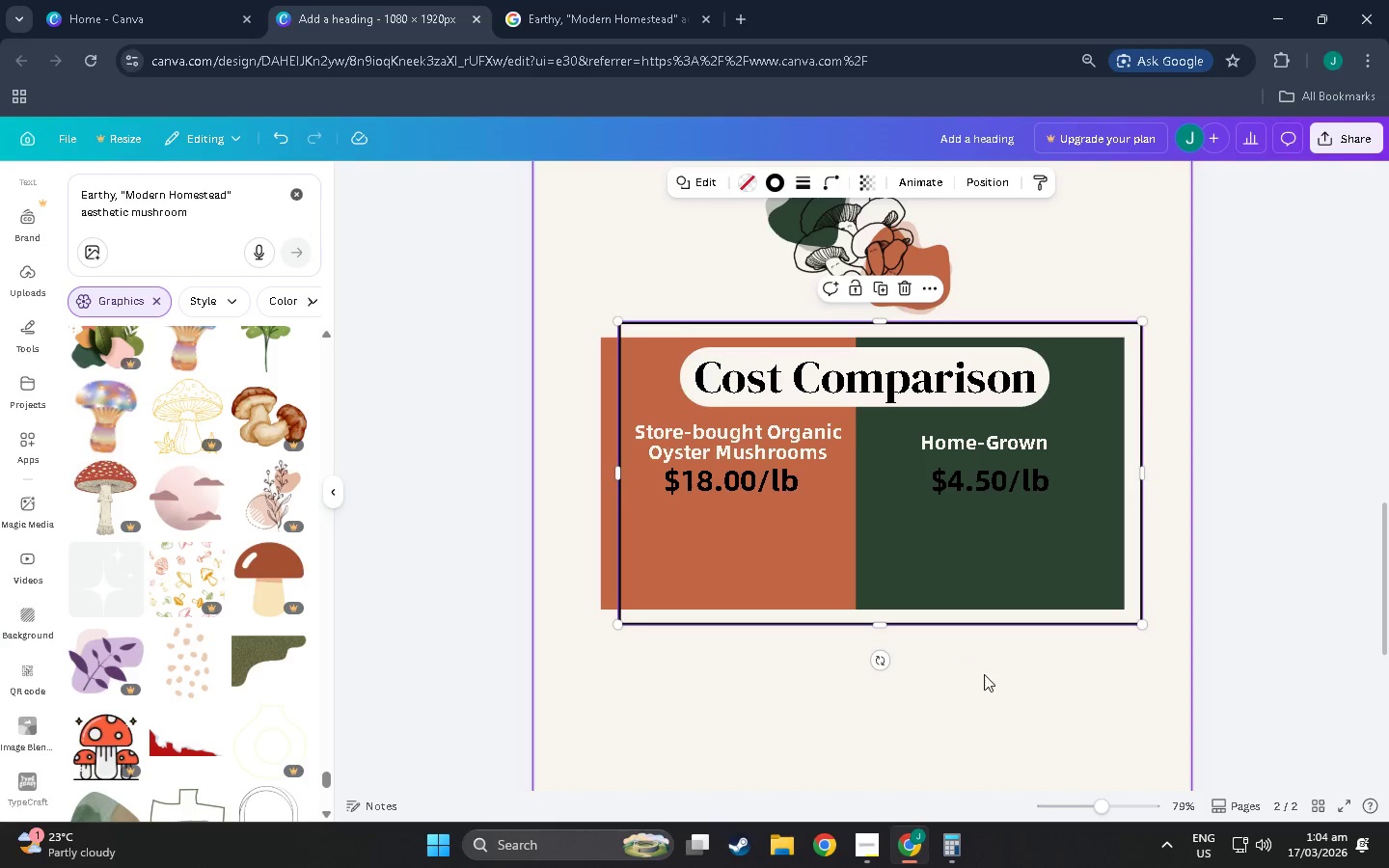 
left_click([989, 688])
 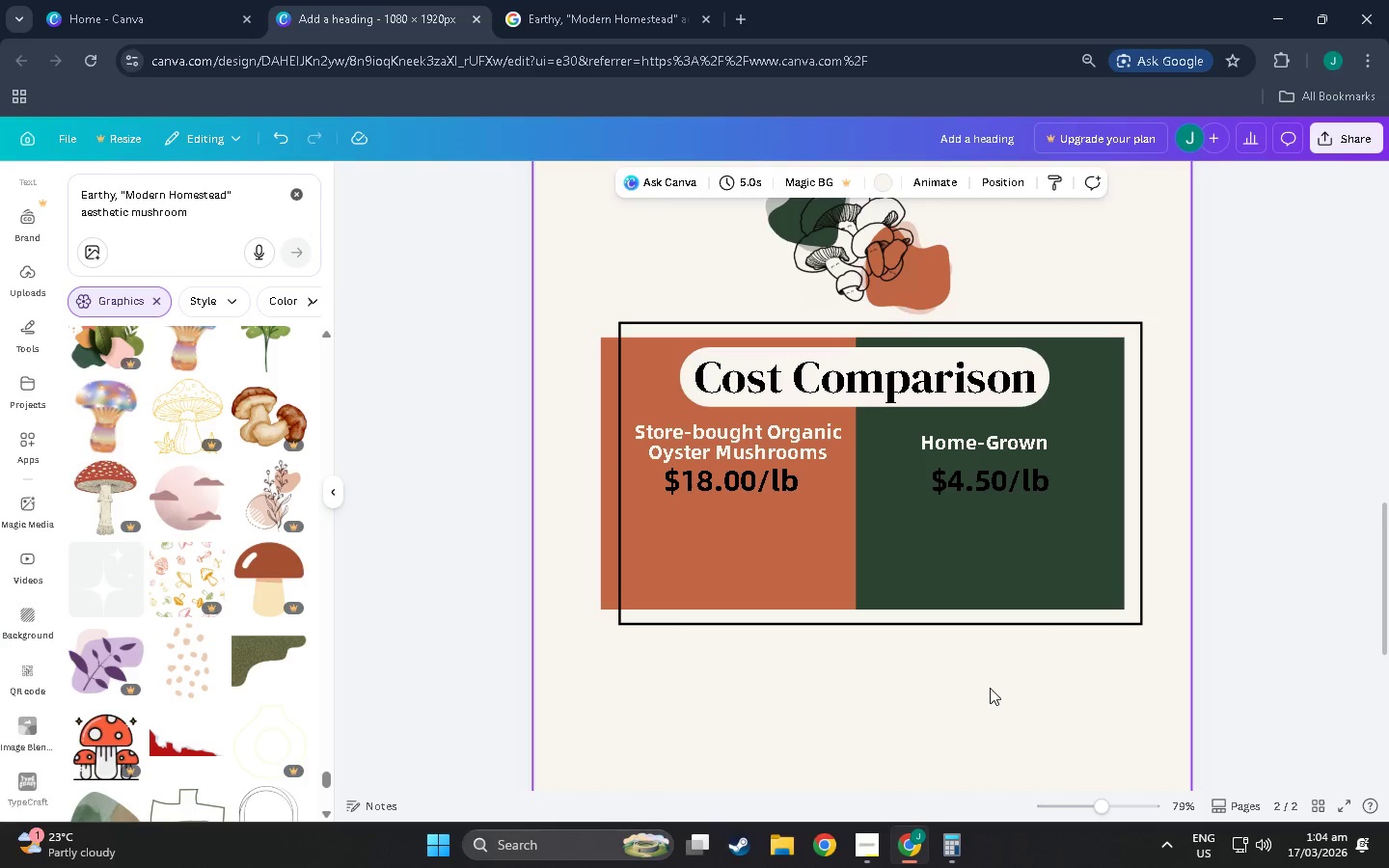 
left_click([990, 688])
 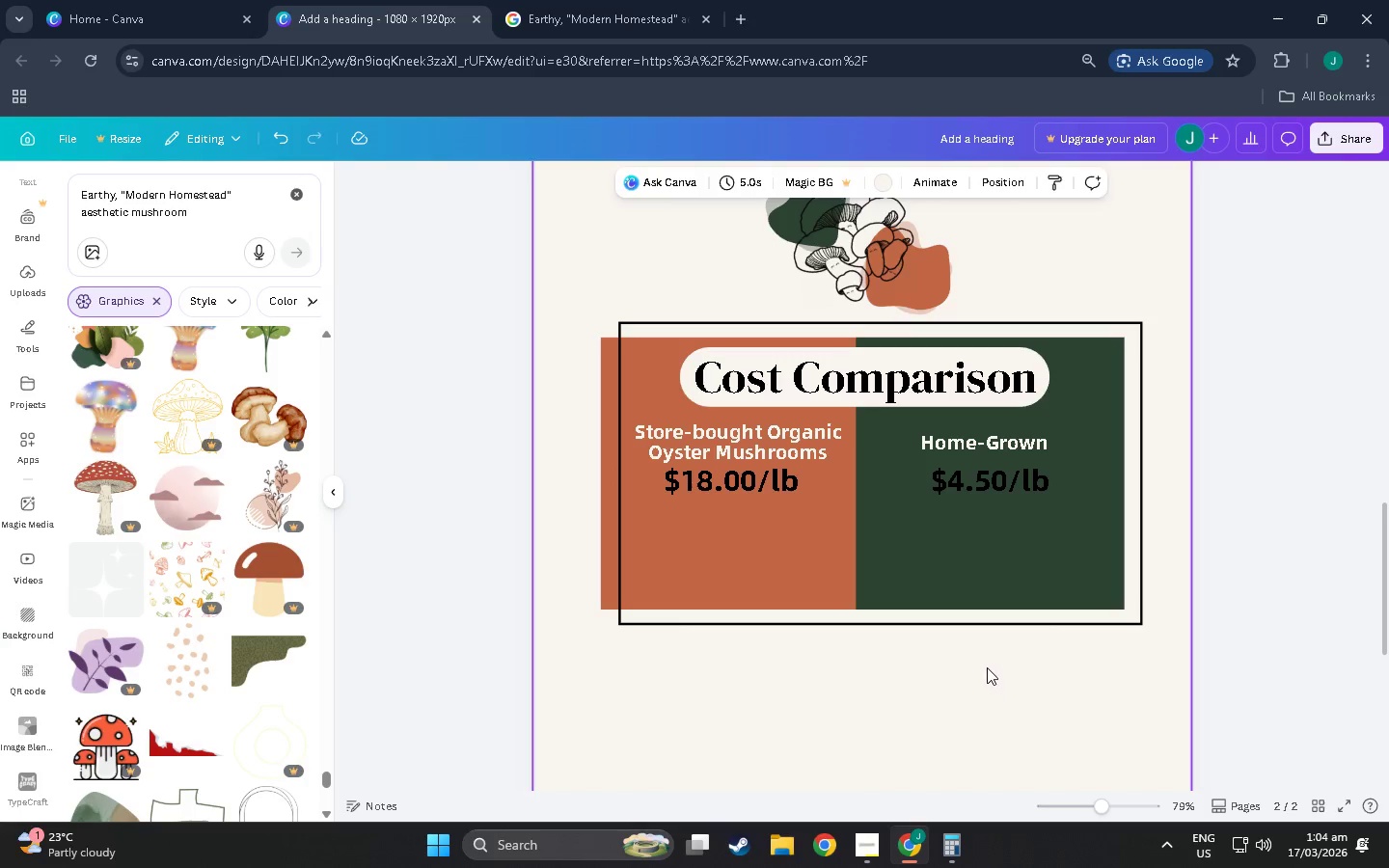 
hold_key(key=ControlLeft, duration=0.66)
scroll: coordinate [991, 632], scroll_direction: up, amount: 7.0
 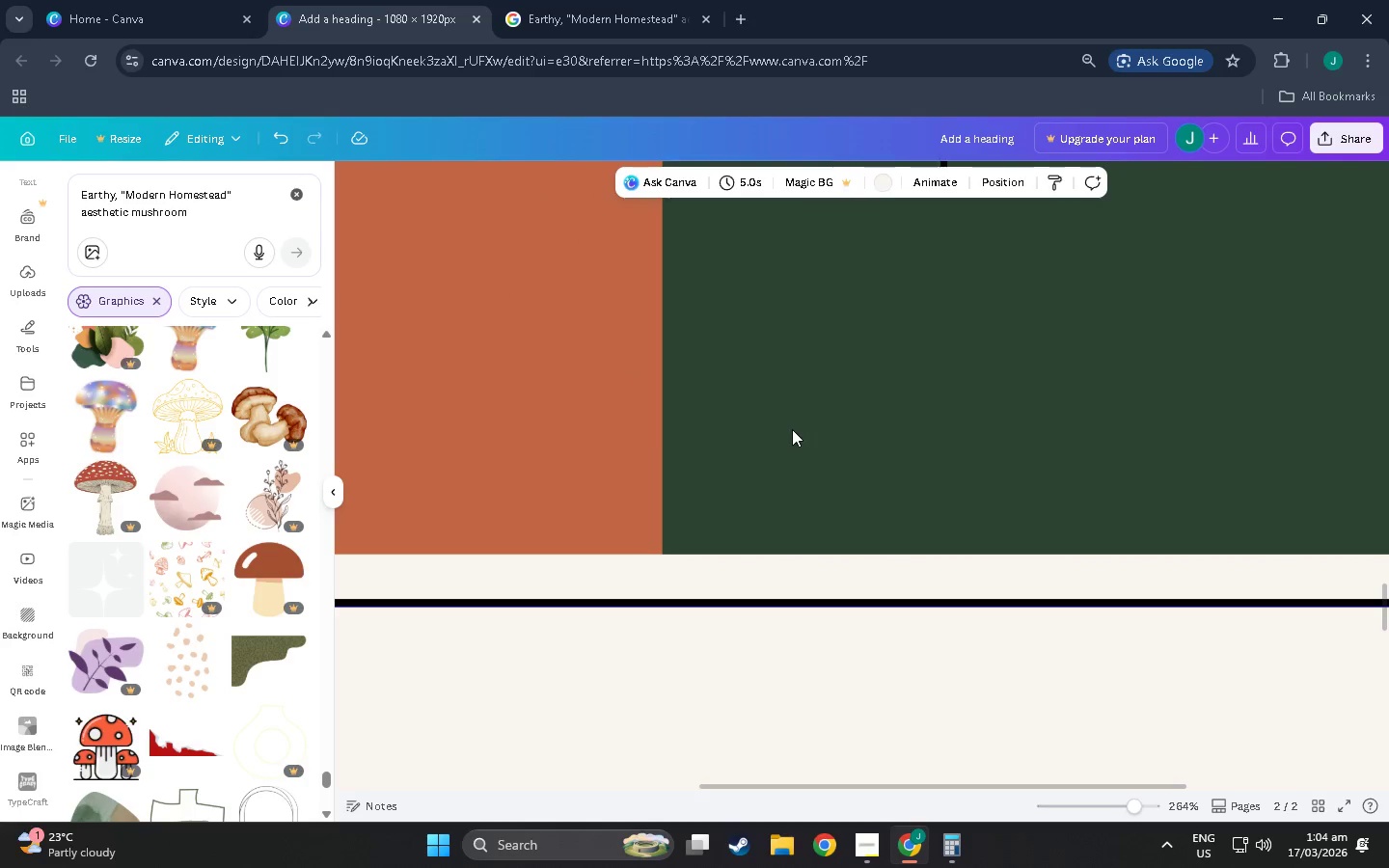 
left_click([793, 428])
 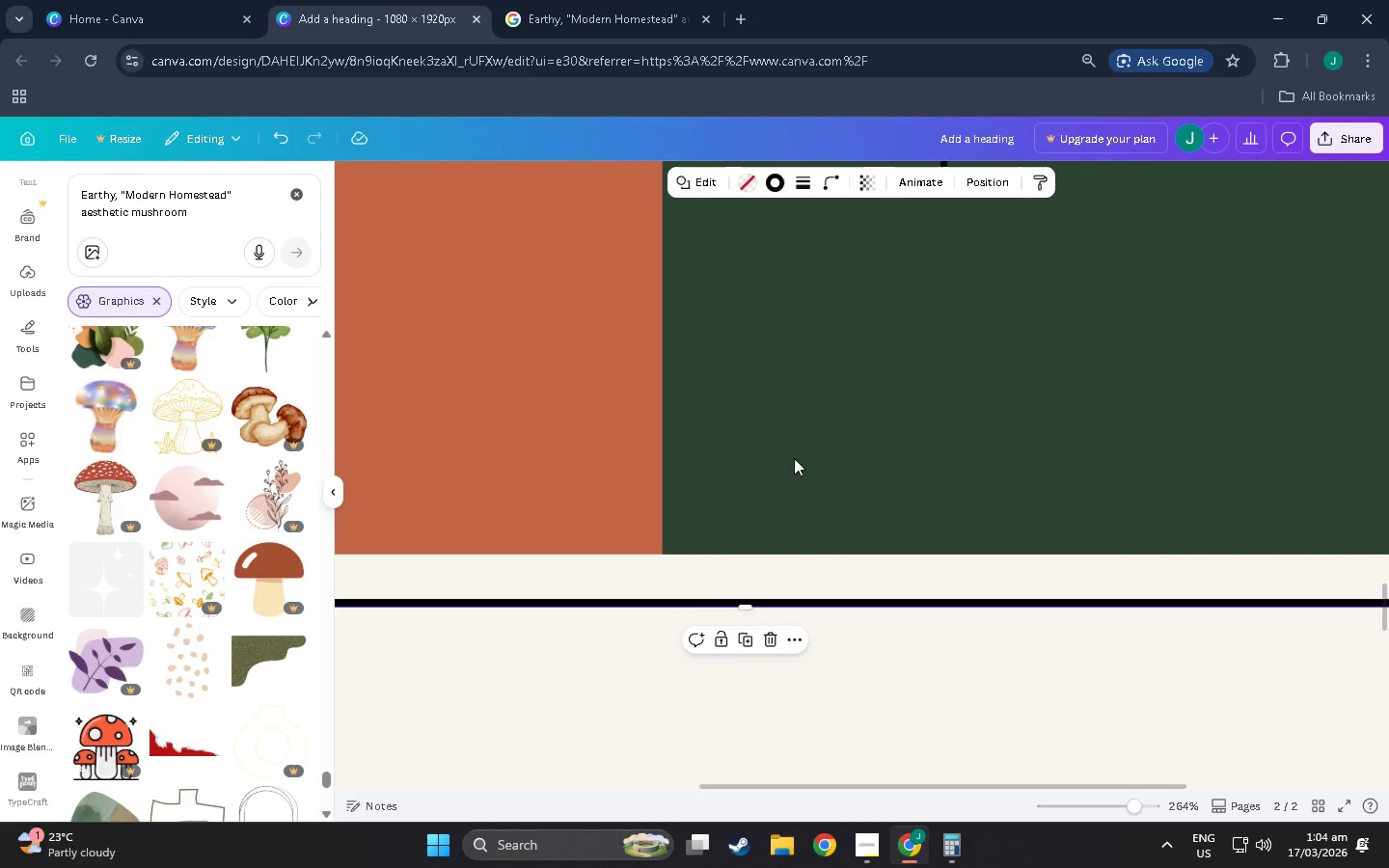 
scroll: coordinate [463, 379], scroll_direction: up, amount: 21.0
 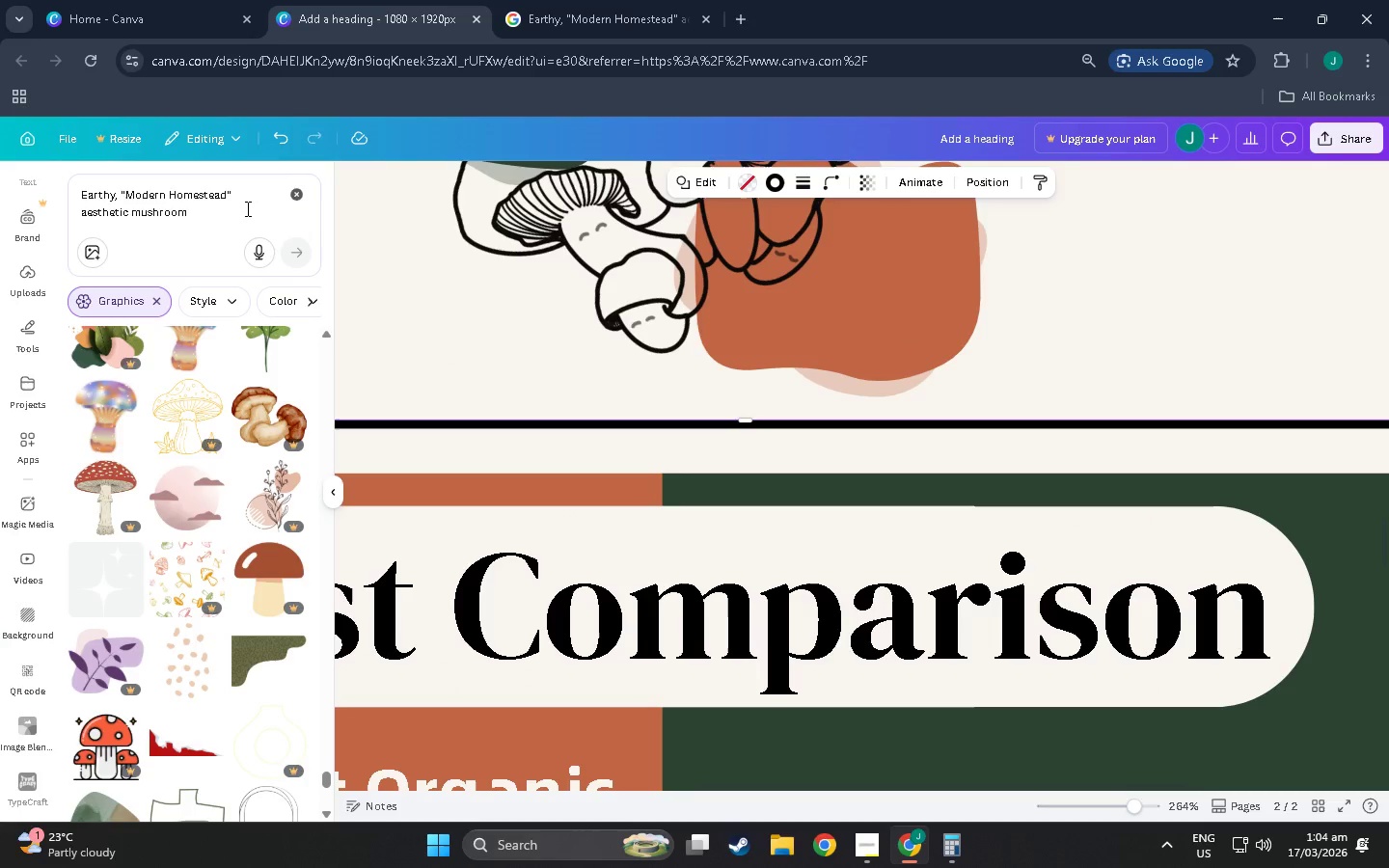 
left_click_drag(start_coordinate=[232, 220], to_coordinate=[44, 160])
 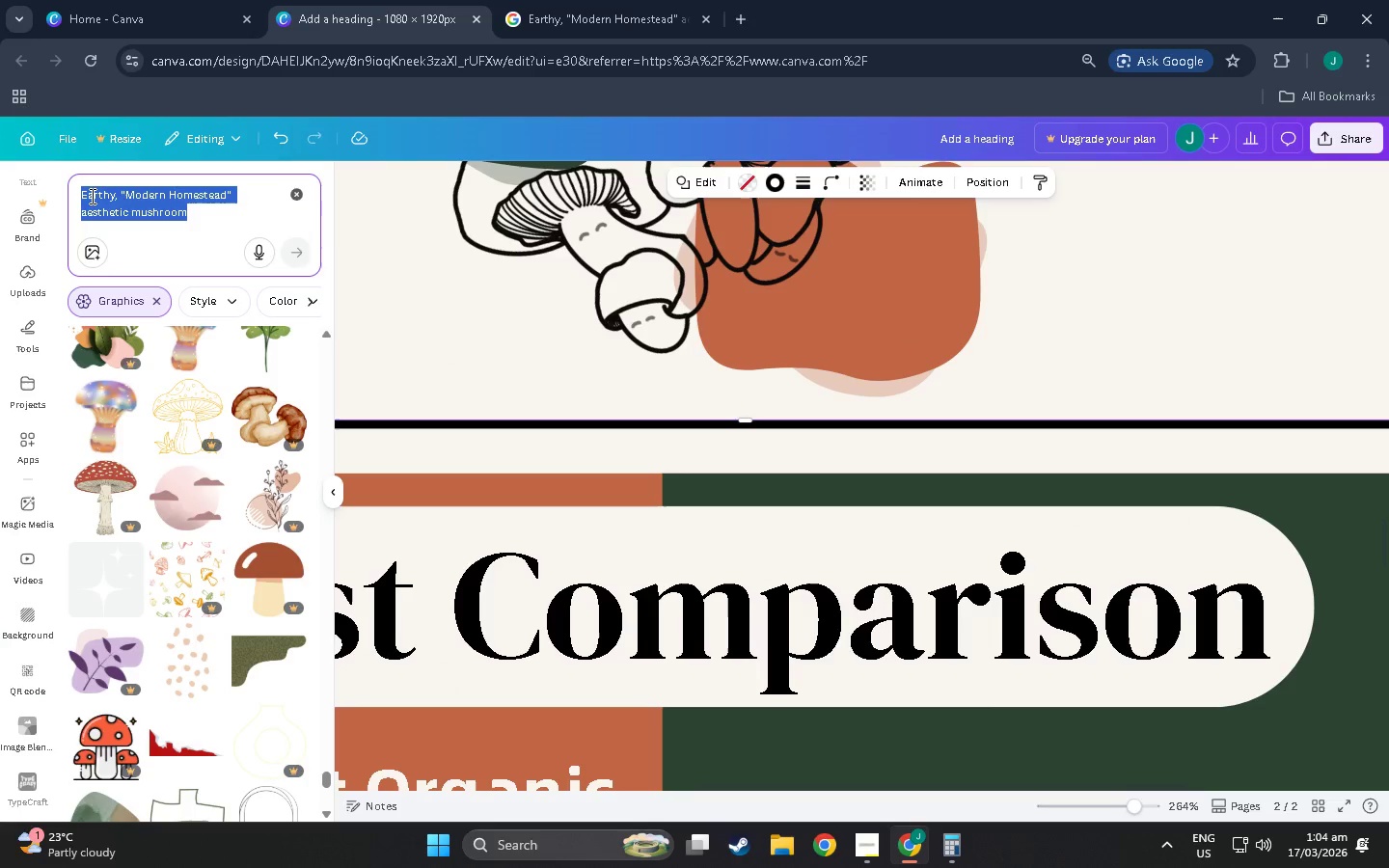 
key(Control+W)
 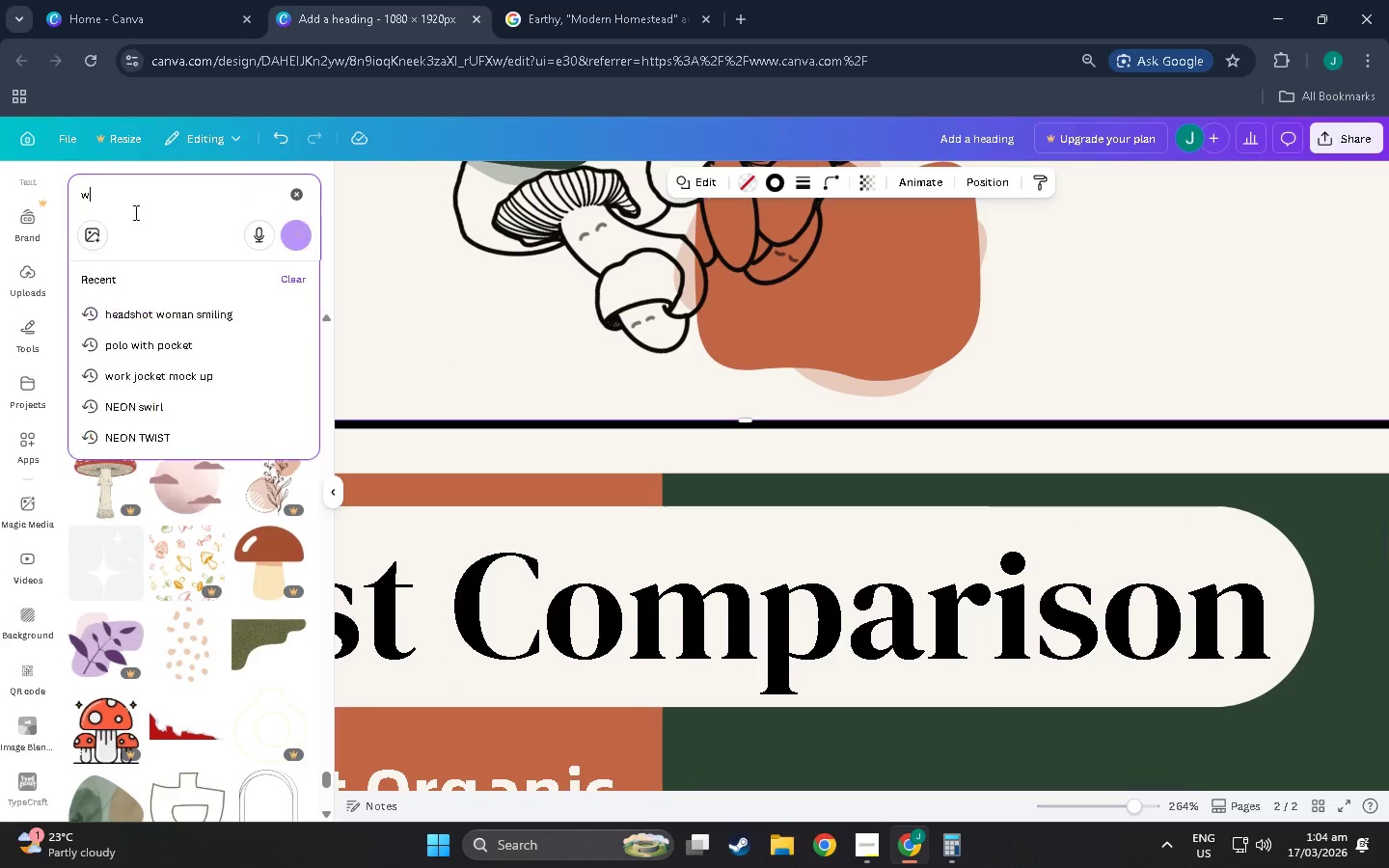 
key(Control+A)
 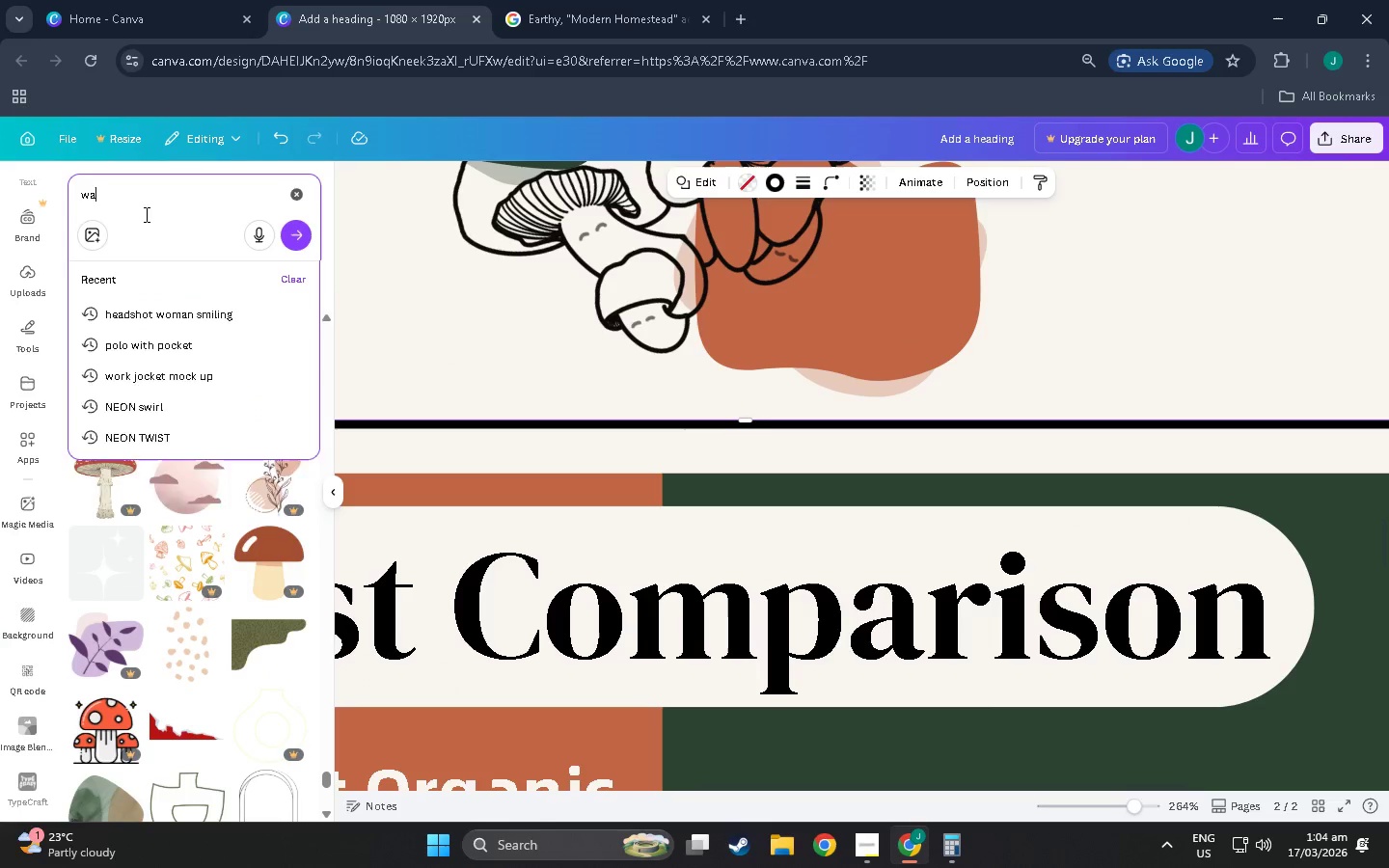 
key(Control+V)
 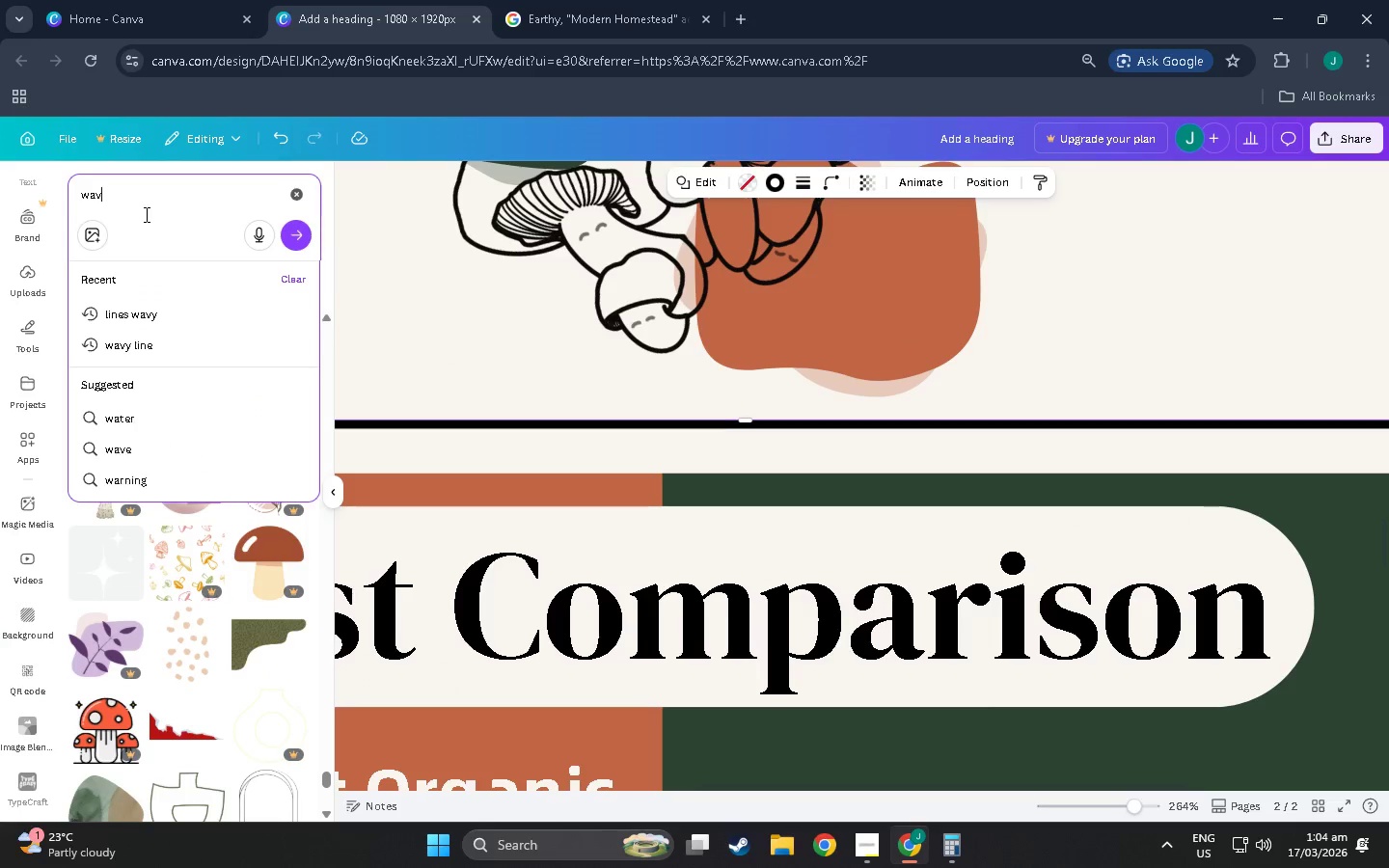 
key(E)
 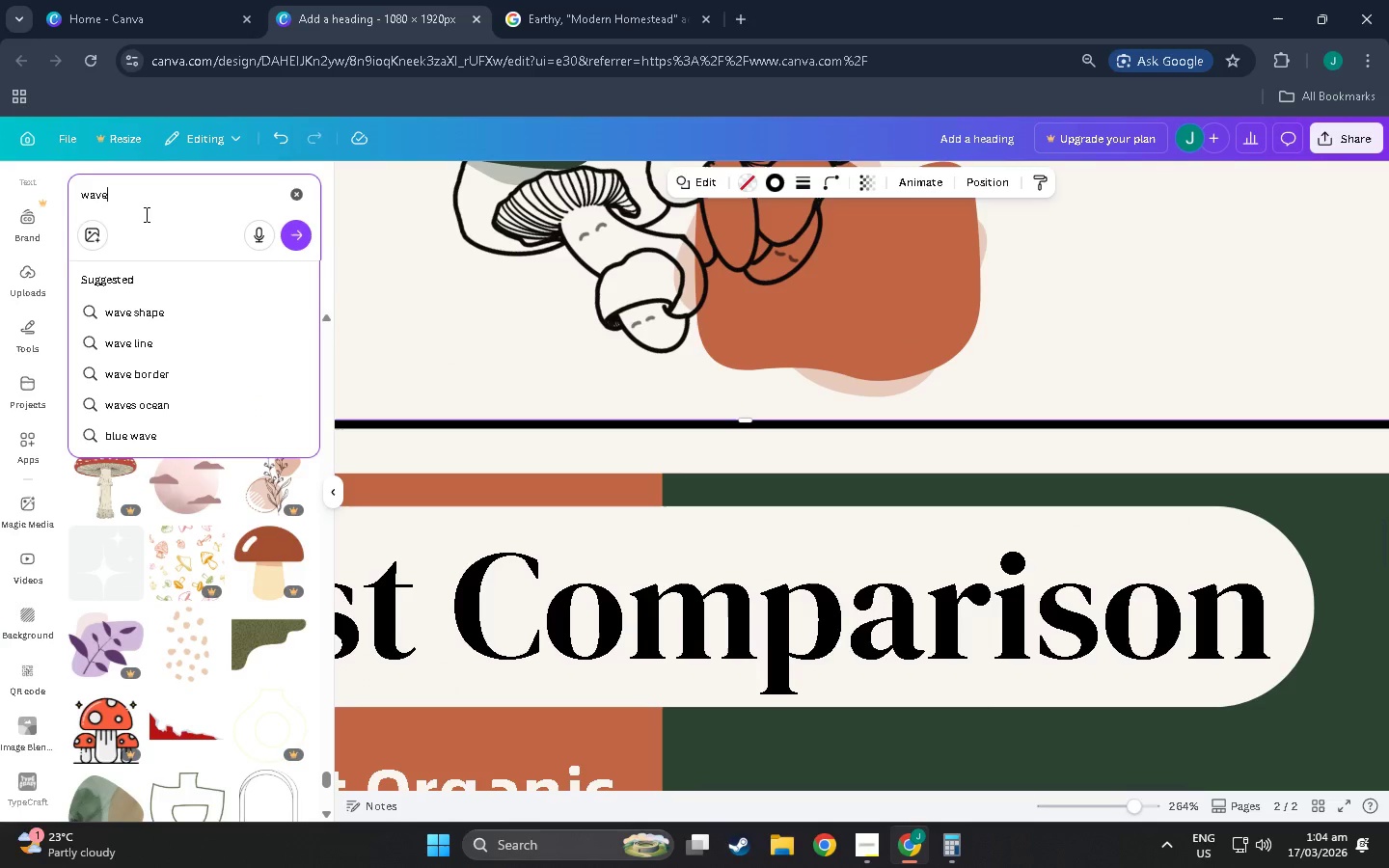 
key(Shift+ShiftRight)
 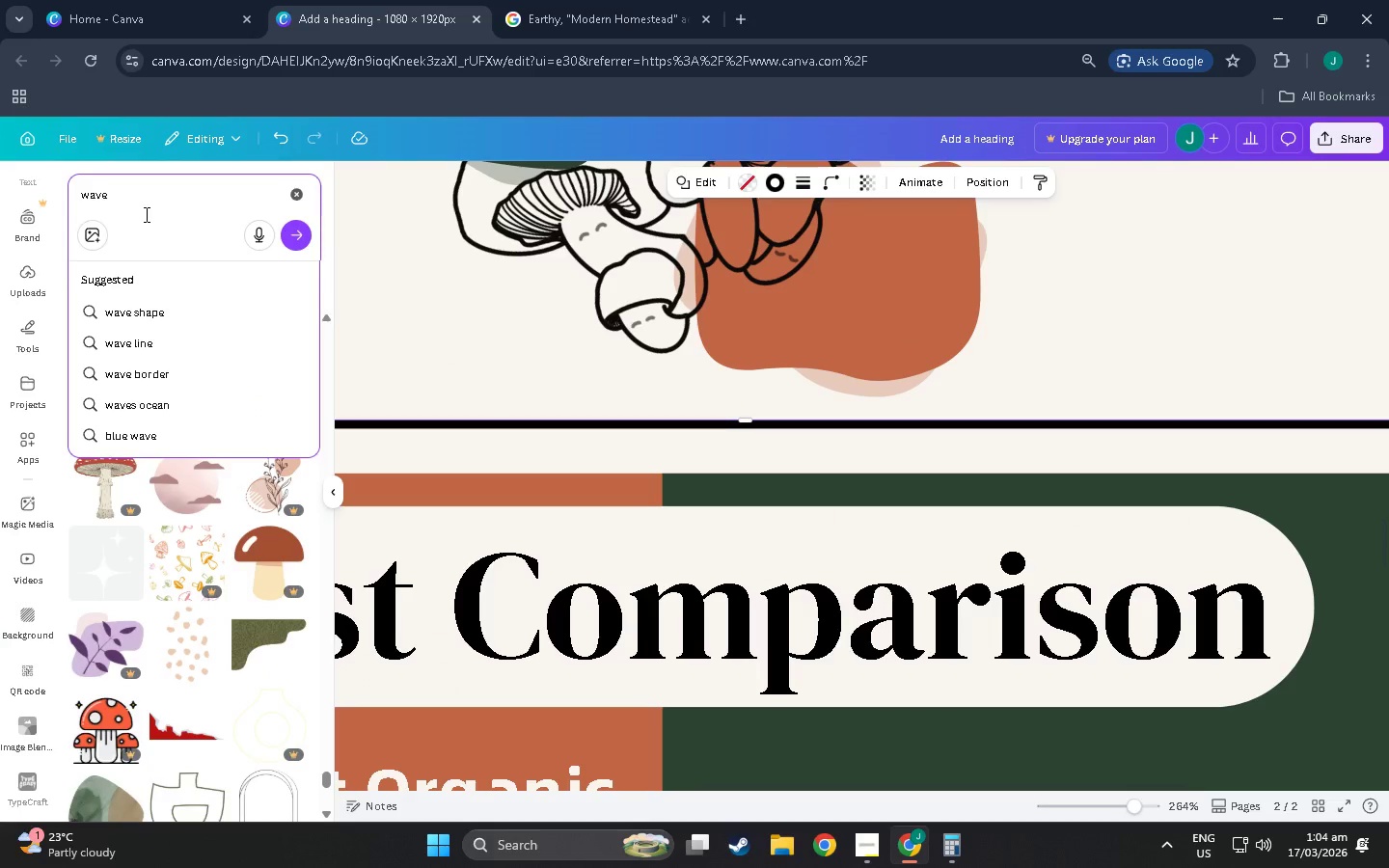 
key(Enter)
 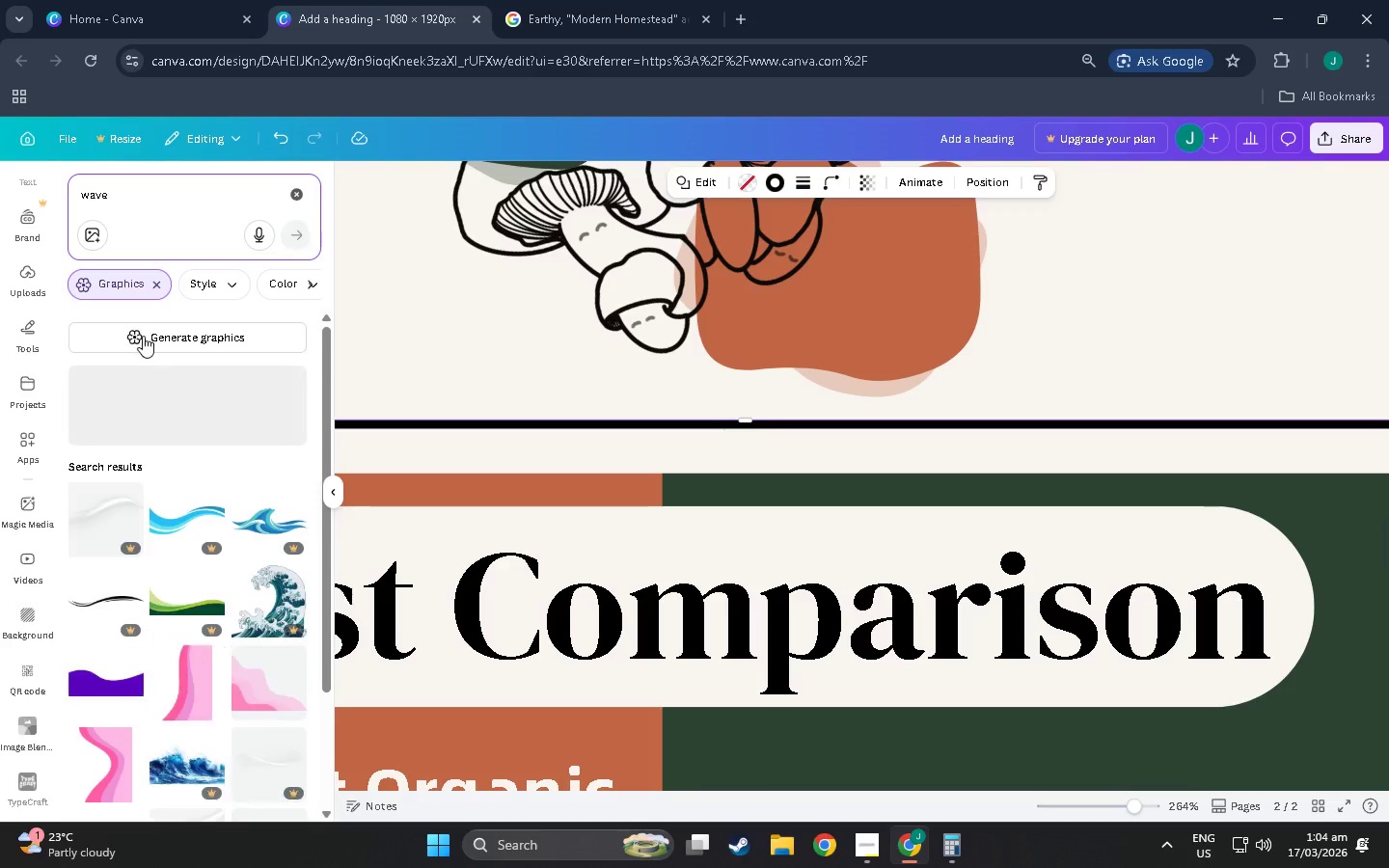 
scroll: coordinate [149, 504], scroll_direction: down, amount: 6.0
 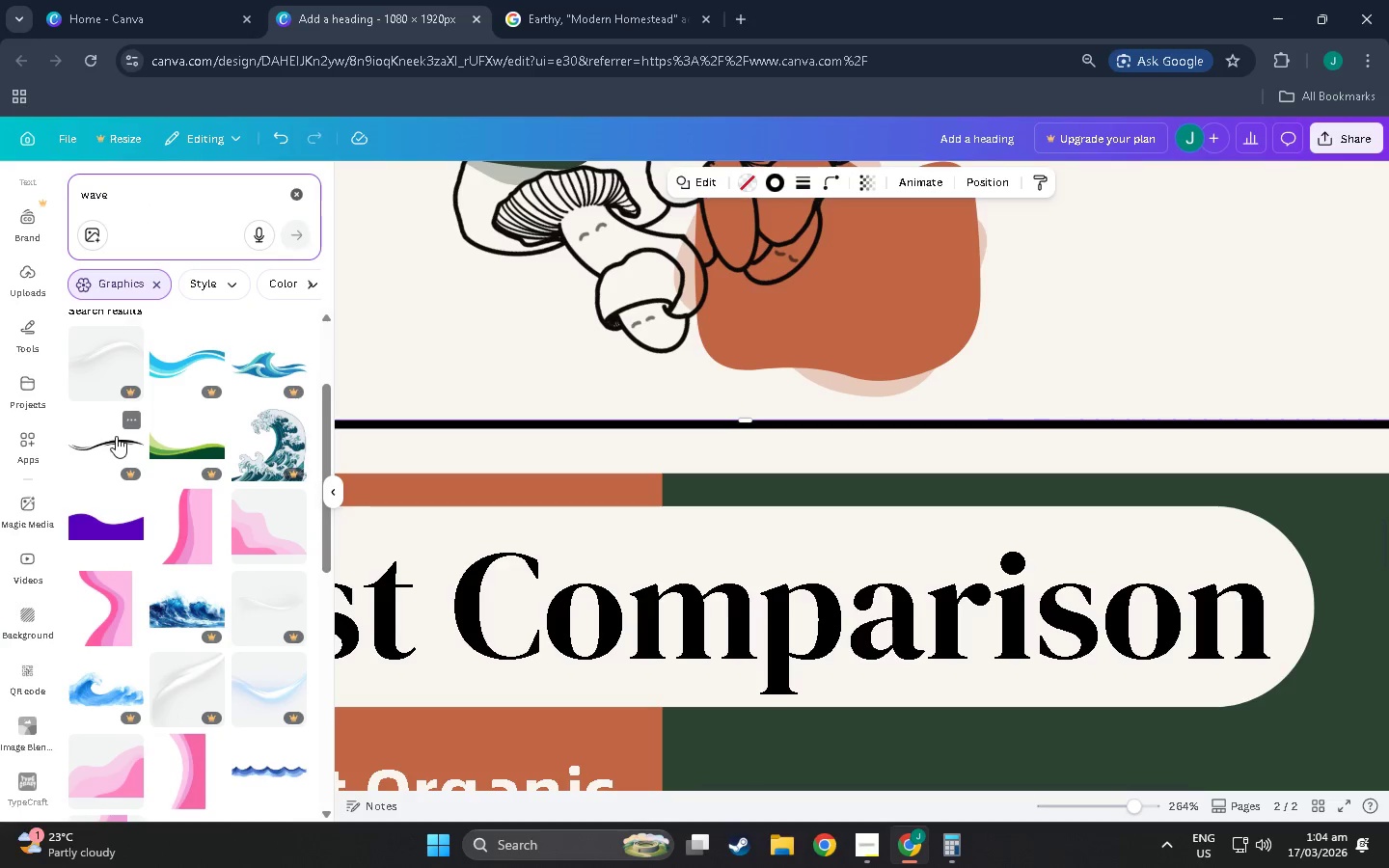 
left_click([116, 442])
 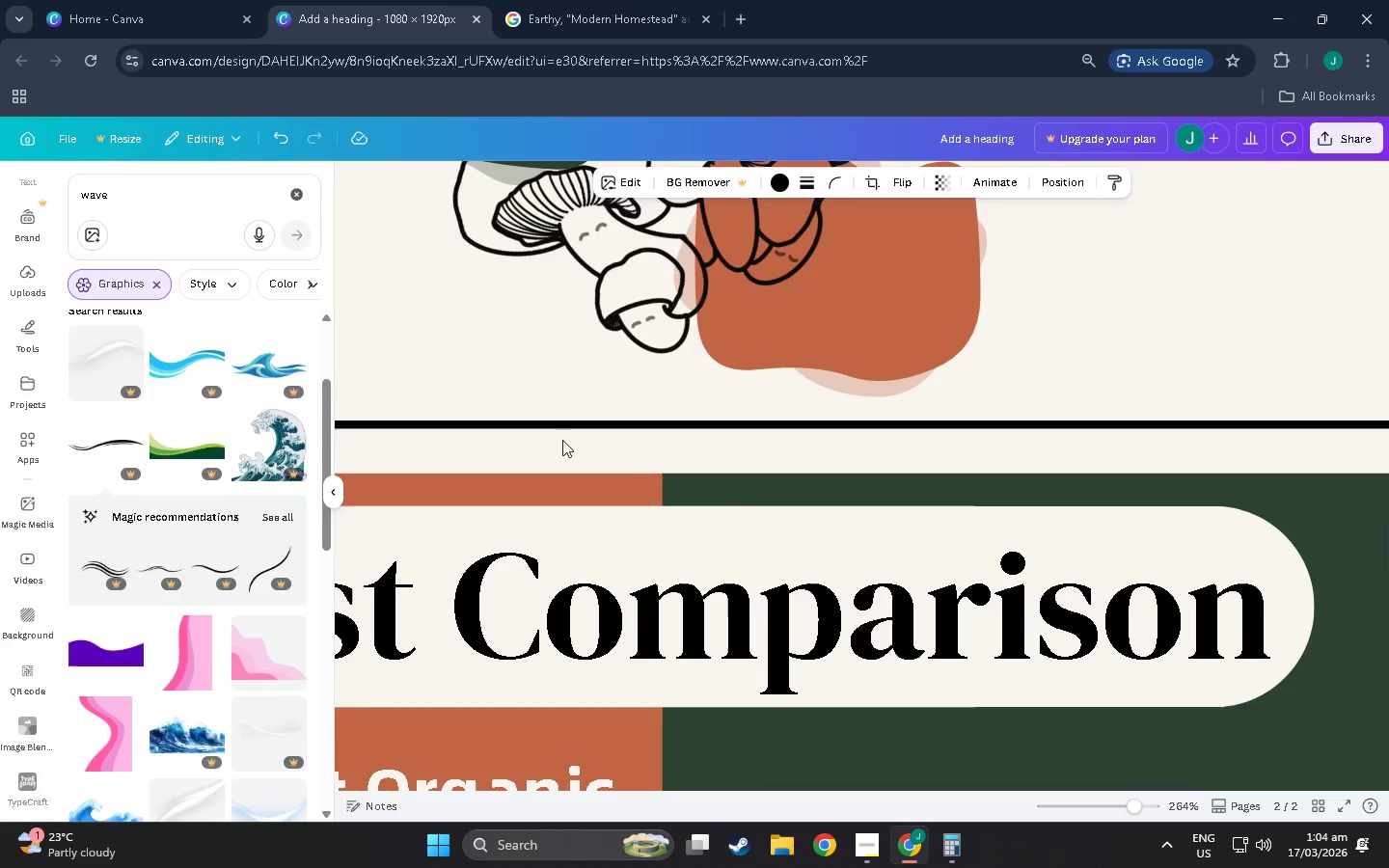 
key(Control+Z)
 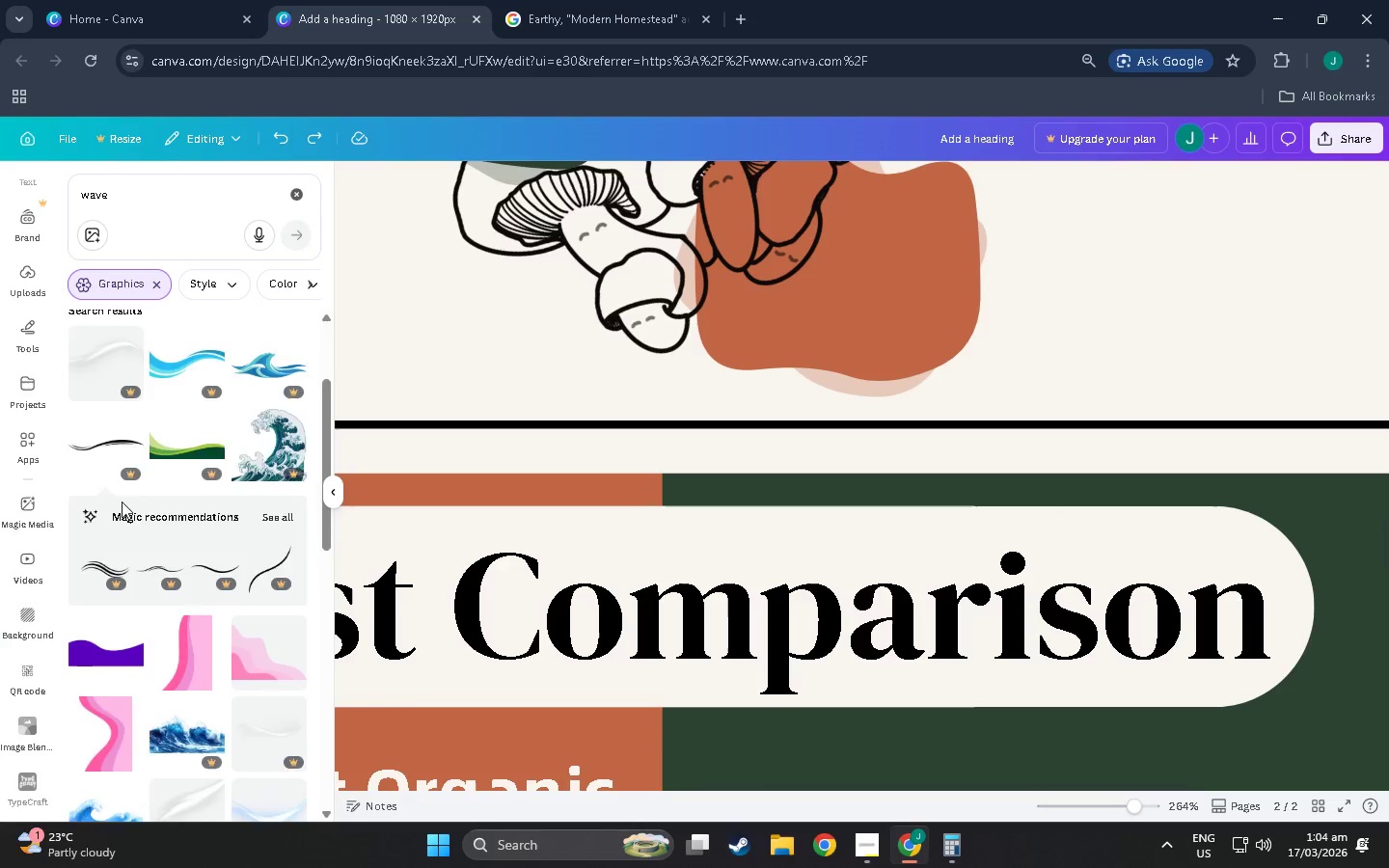 
scroll: coordinate [174, 487], scroll_direction: down, amount: 54.0
 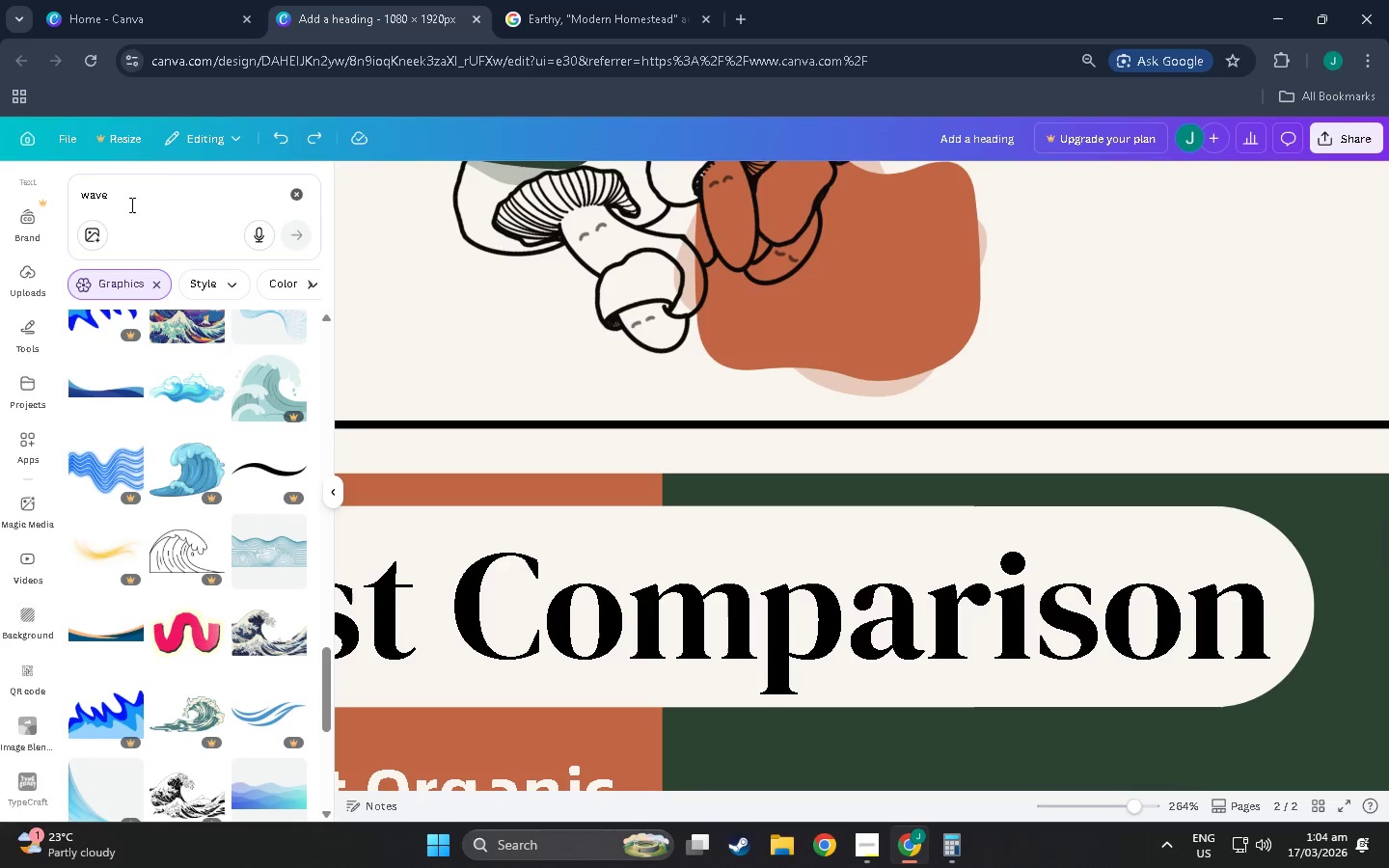 
left_click_drag(start_coordinate=[154, 172], to_coordinate=[116, 176])
 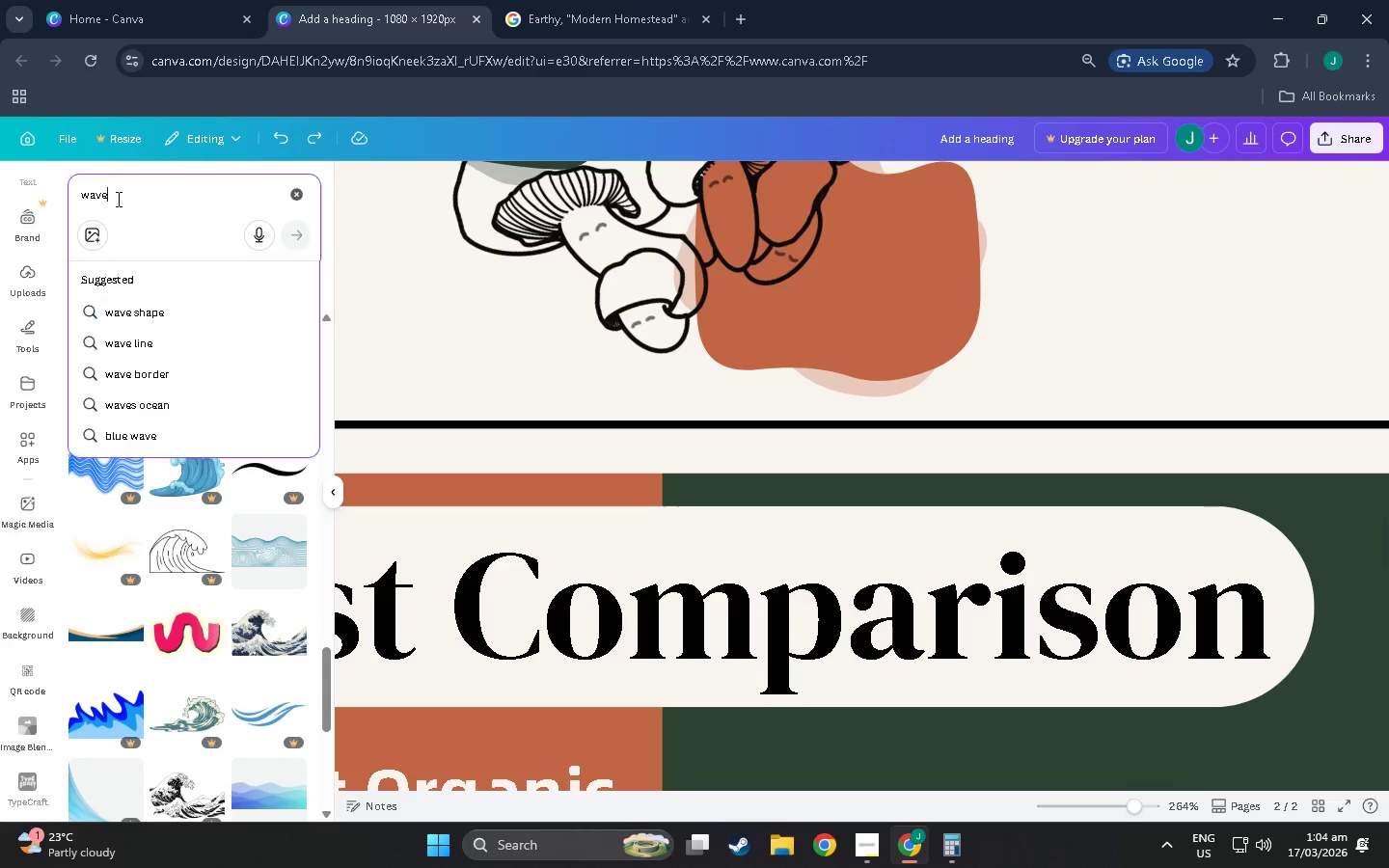 
left_click_drag(start_coordinate=[117, 199], to_coordinate=[0, 194])
 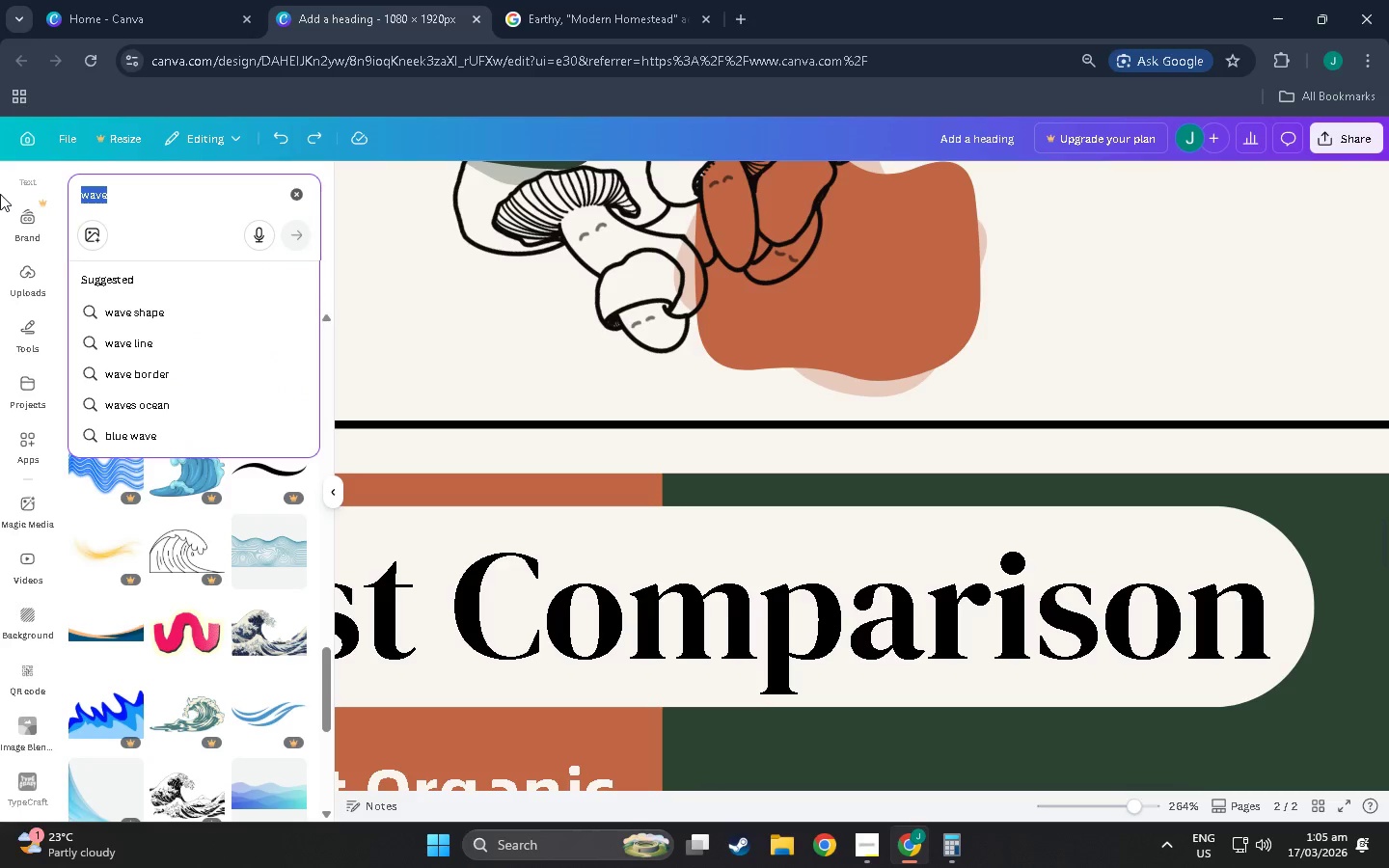 
type(whi)
key(Backspace)
key(Backspace)
key(Backspace)
type(thin wave)
 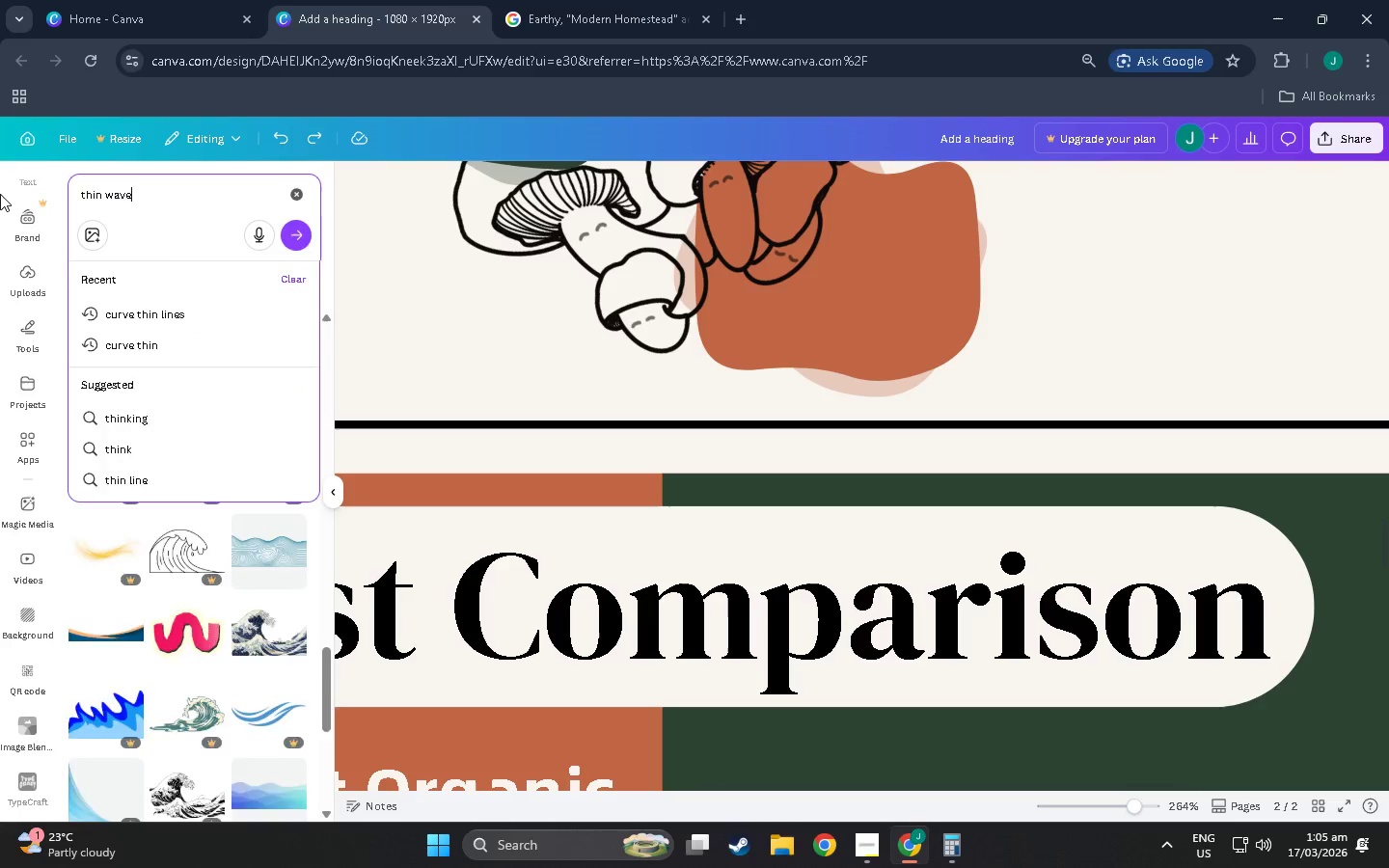 
key(Enter)
 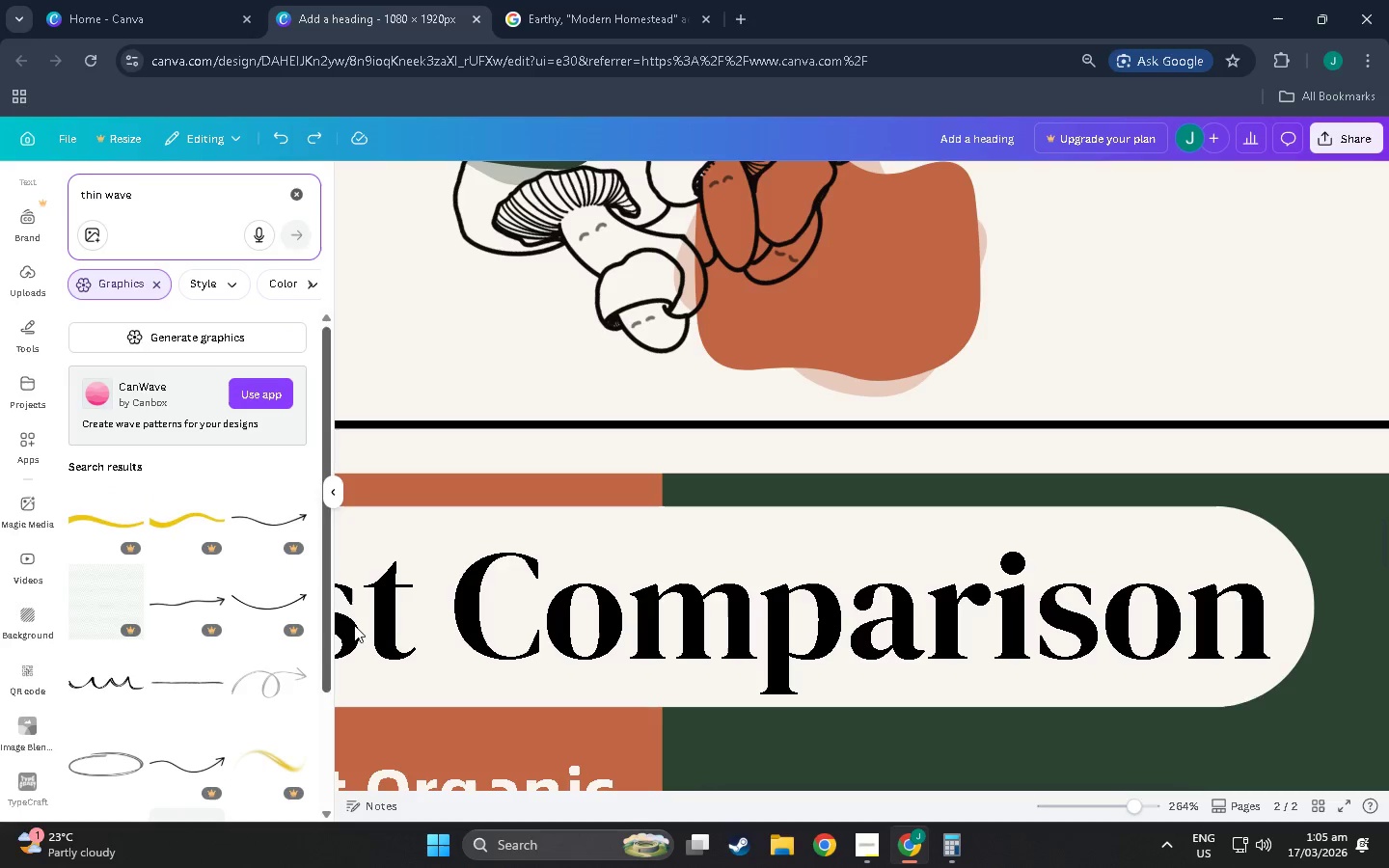 
scroll: coordinate [190, 527], scroll_direction: down, amount: 17.0
 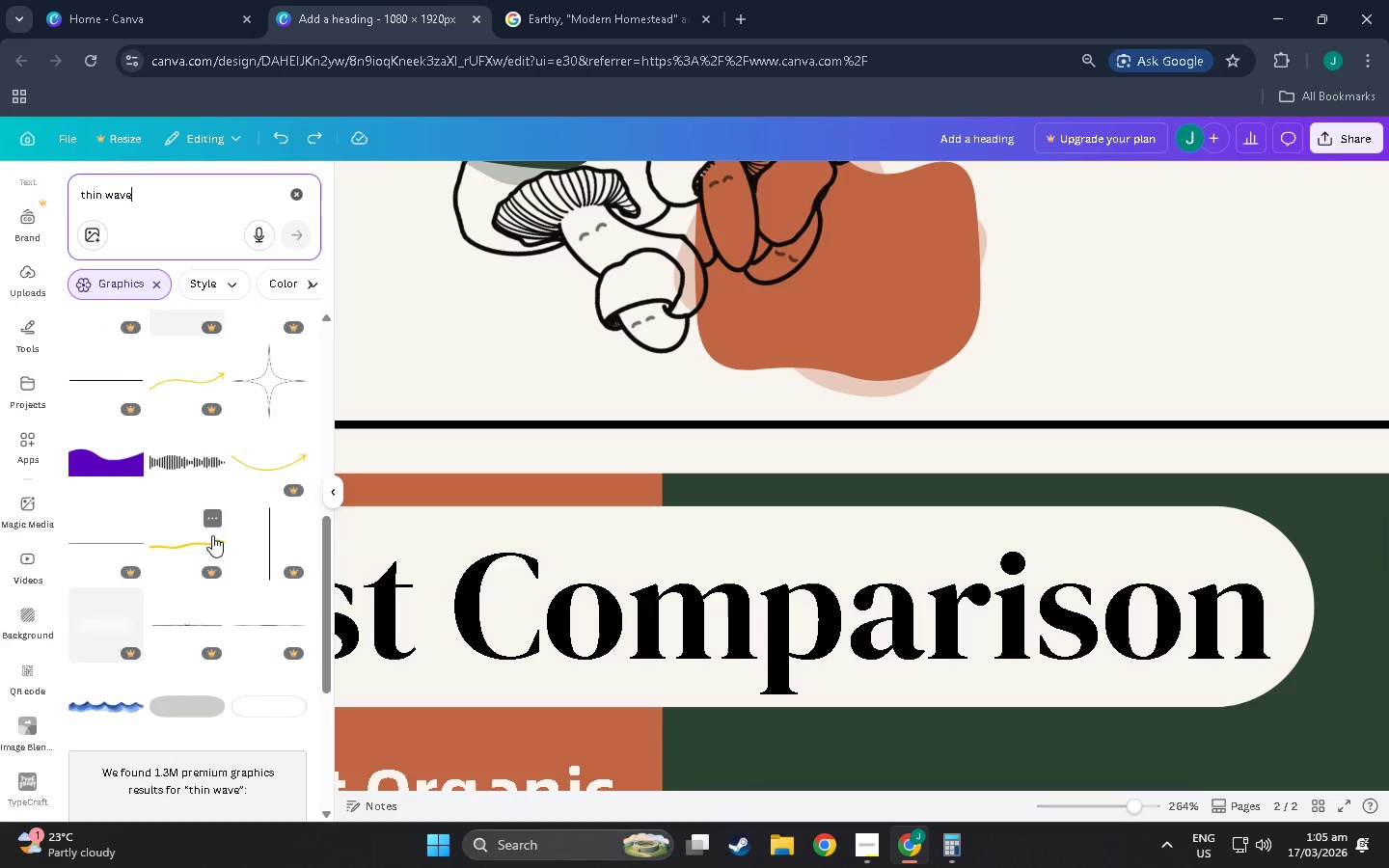 
hold_key(key=ControlLeft, duration=1.51)
hold_key(key=ControlLeft, duration=0.64)
scroll: coordinate [233, 634], scroll_direction: down, amount: 39.0
 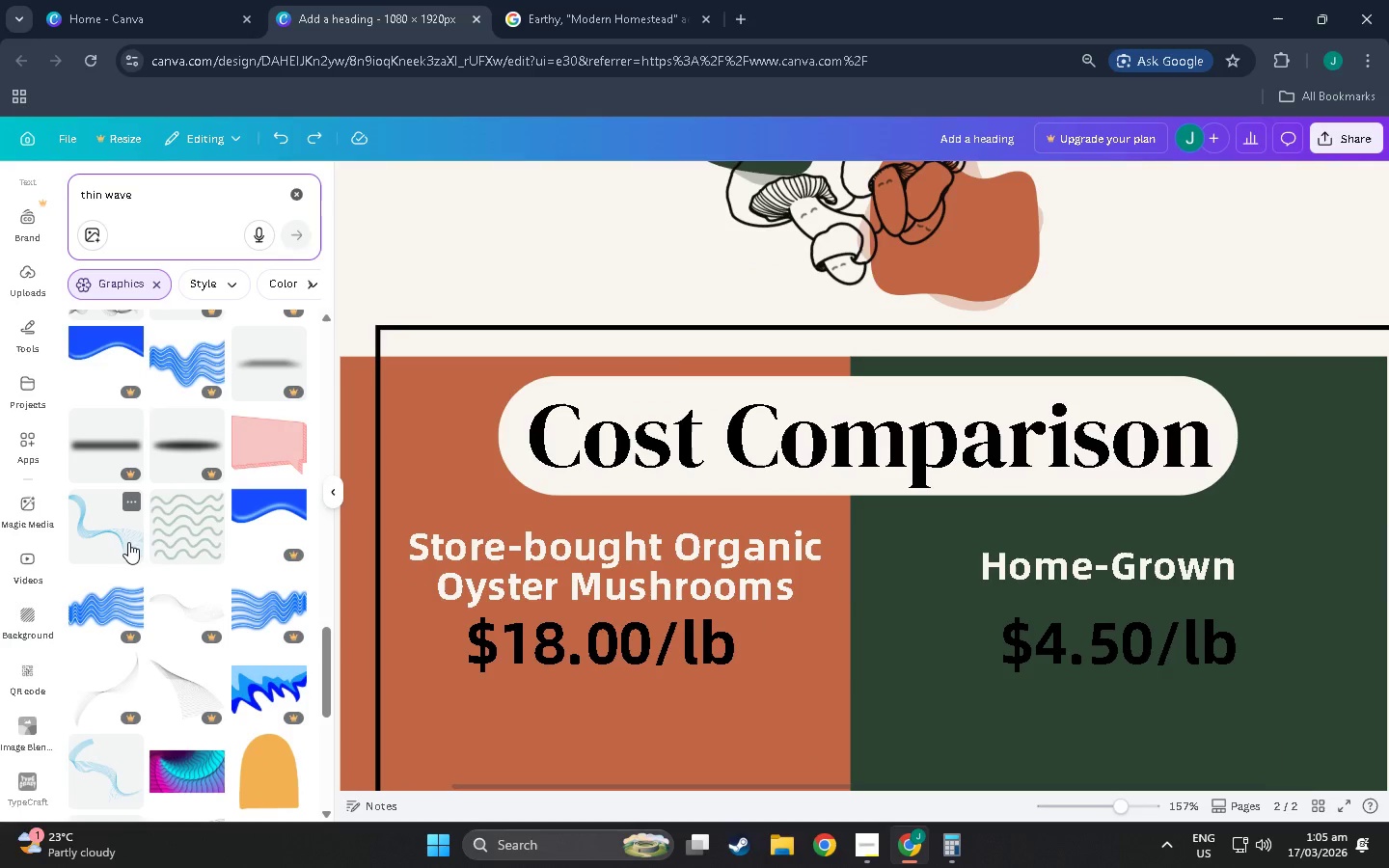 
scroll: coordinate [129, 542], scroll_direction: down, amount: 1.0
 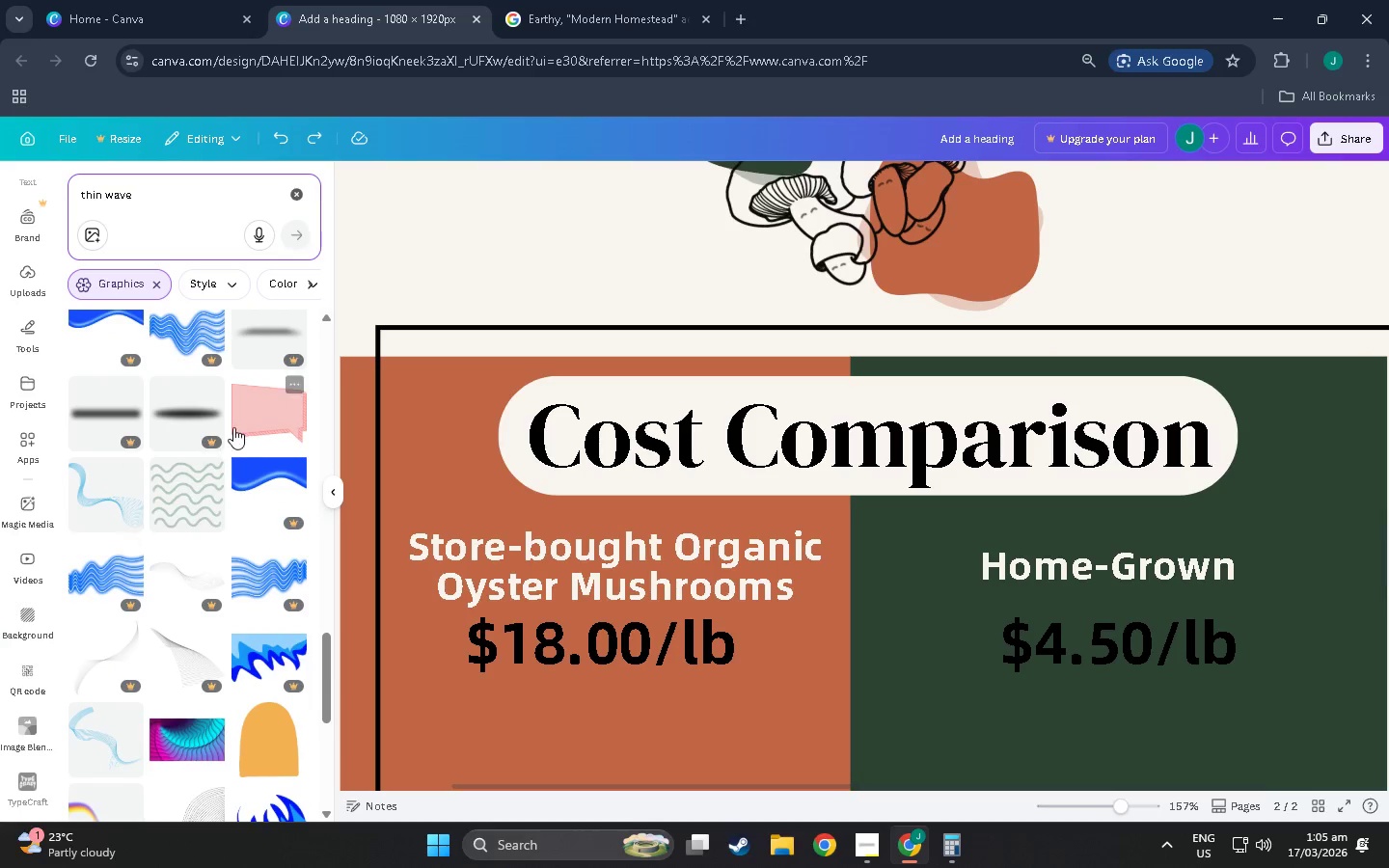 
scroll: coordinate [165, 454], scroll_direction: up, amount: 3.0
 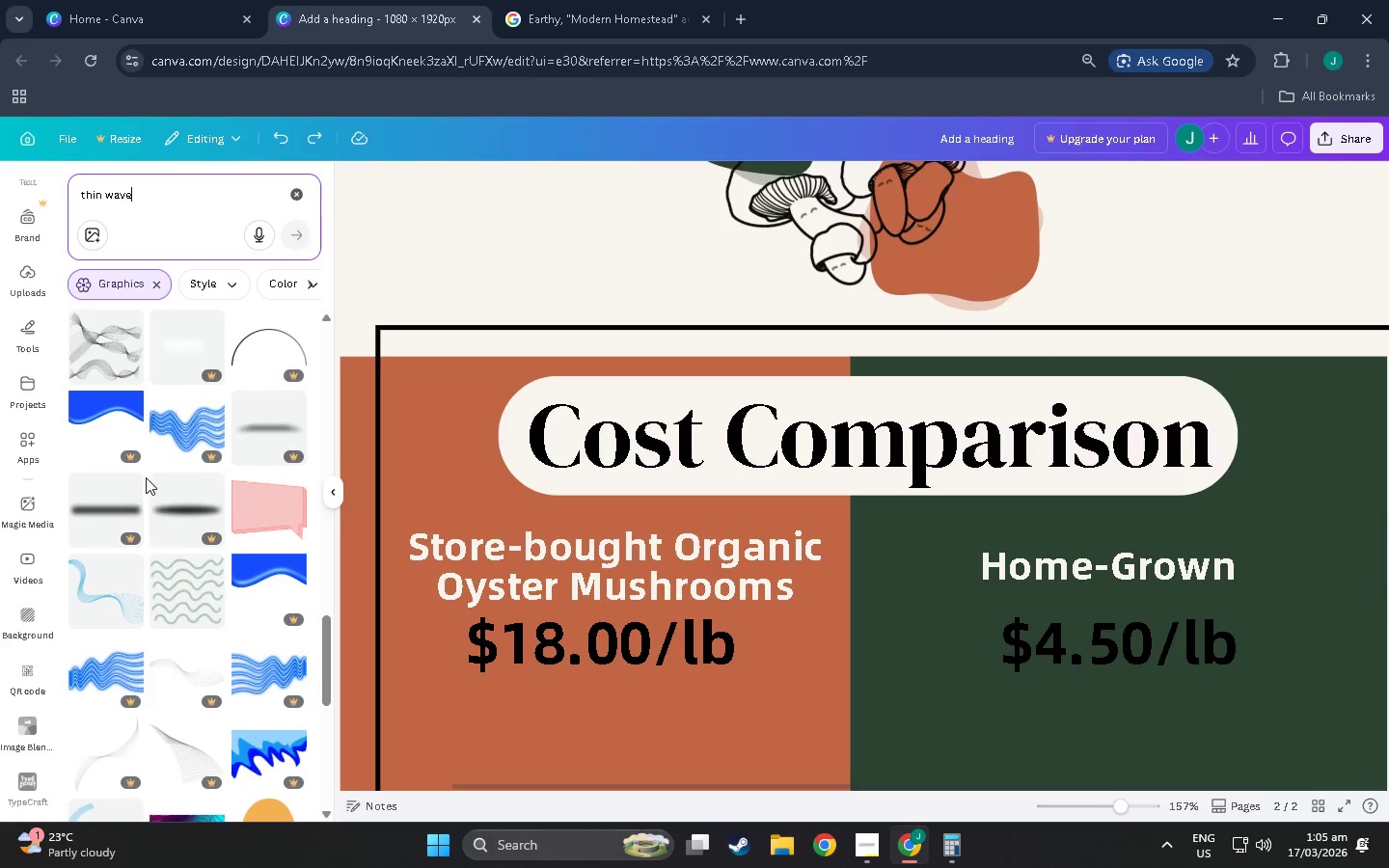 
scroll: coordinate [203, 508], scroll_direction: down, amount: 34.0
 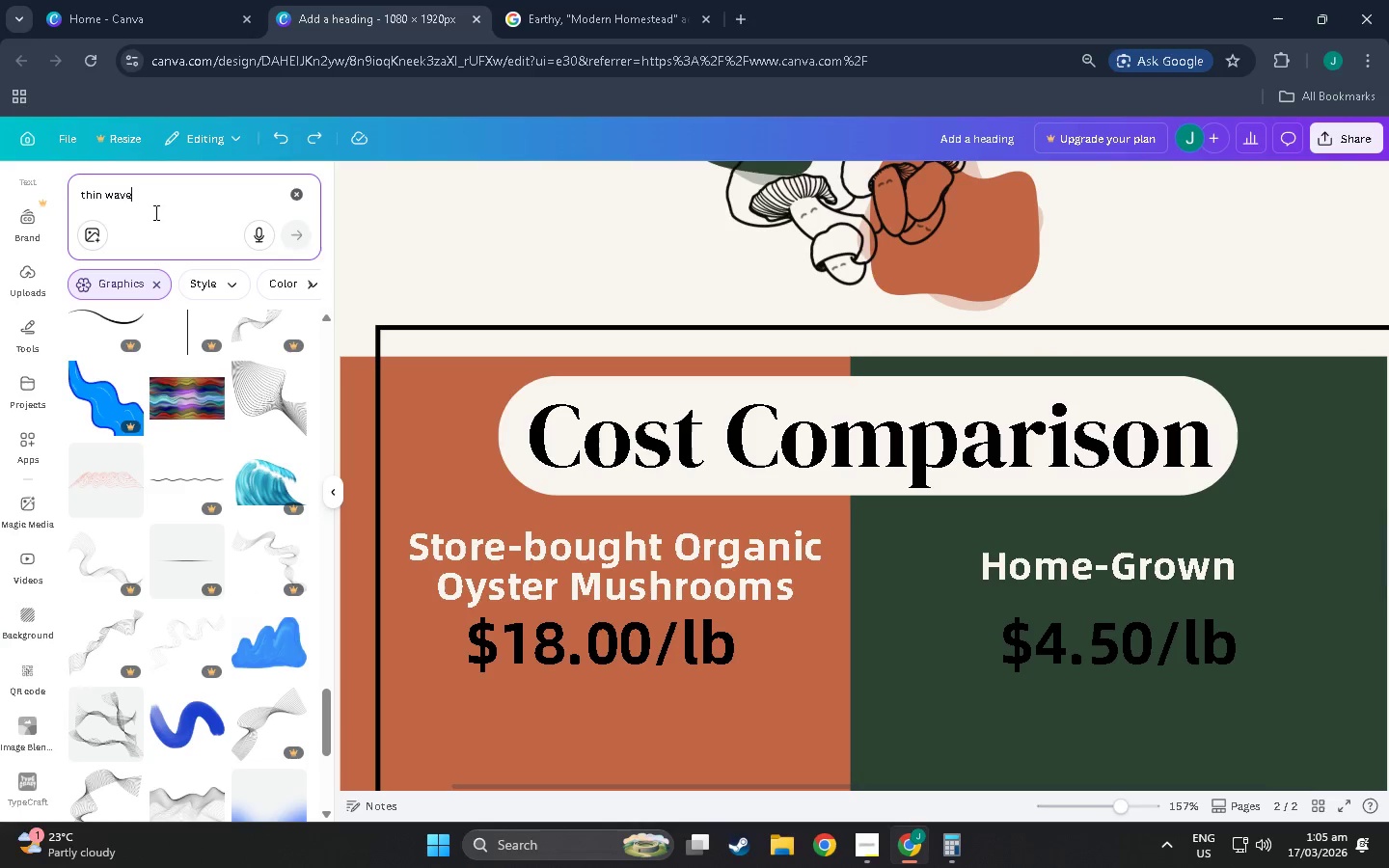 
left_click([88, 189])
 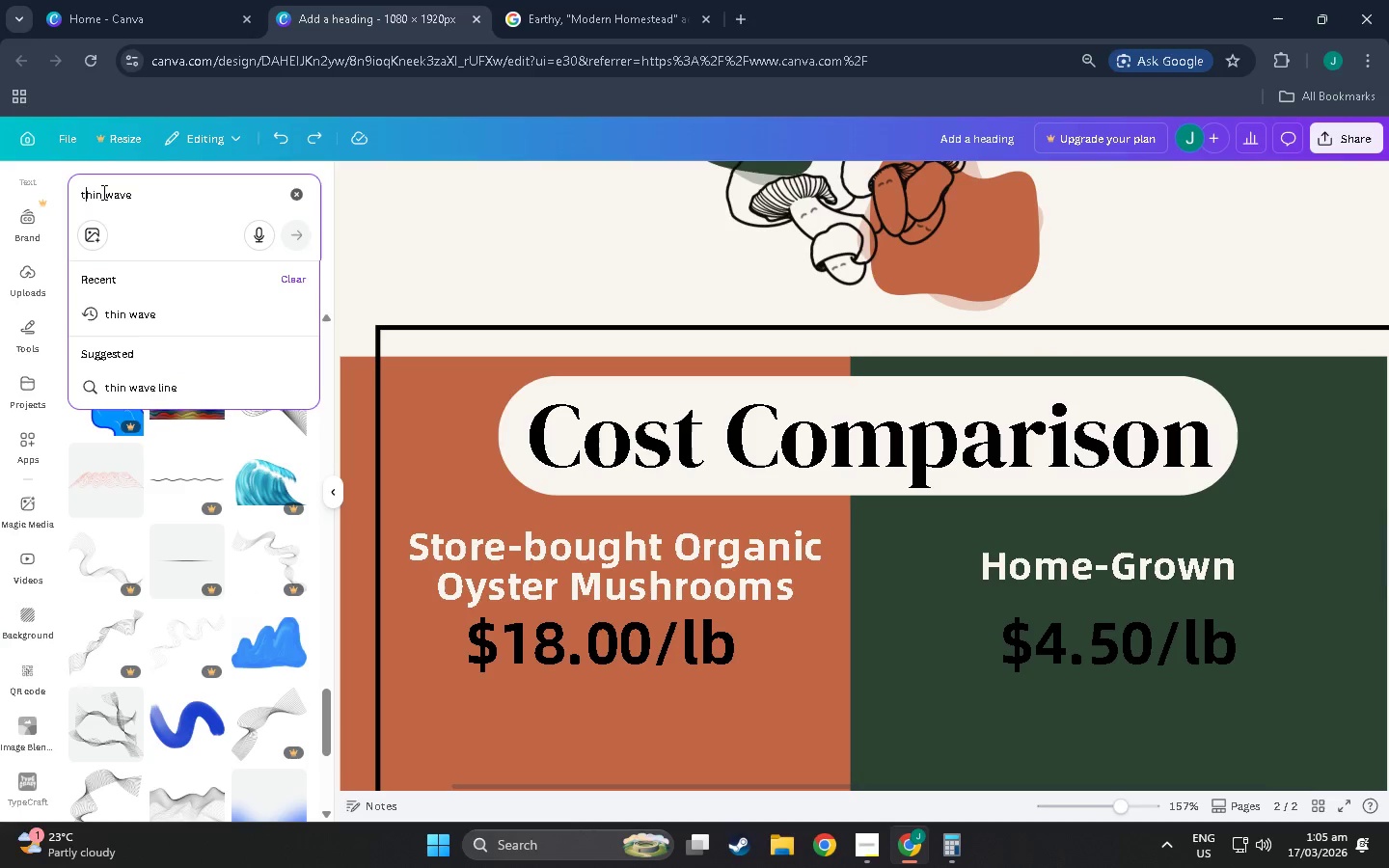 
left_click_drag(start_coordinate=[110, 186], to_coordinate=[94, 188])
 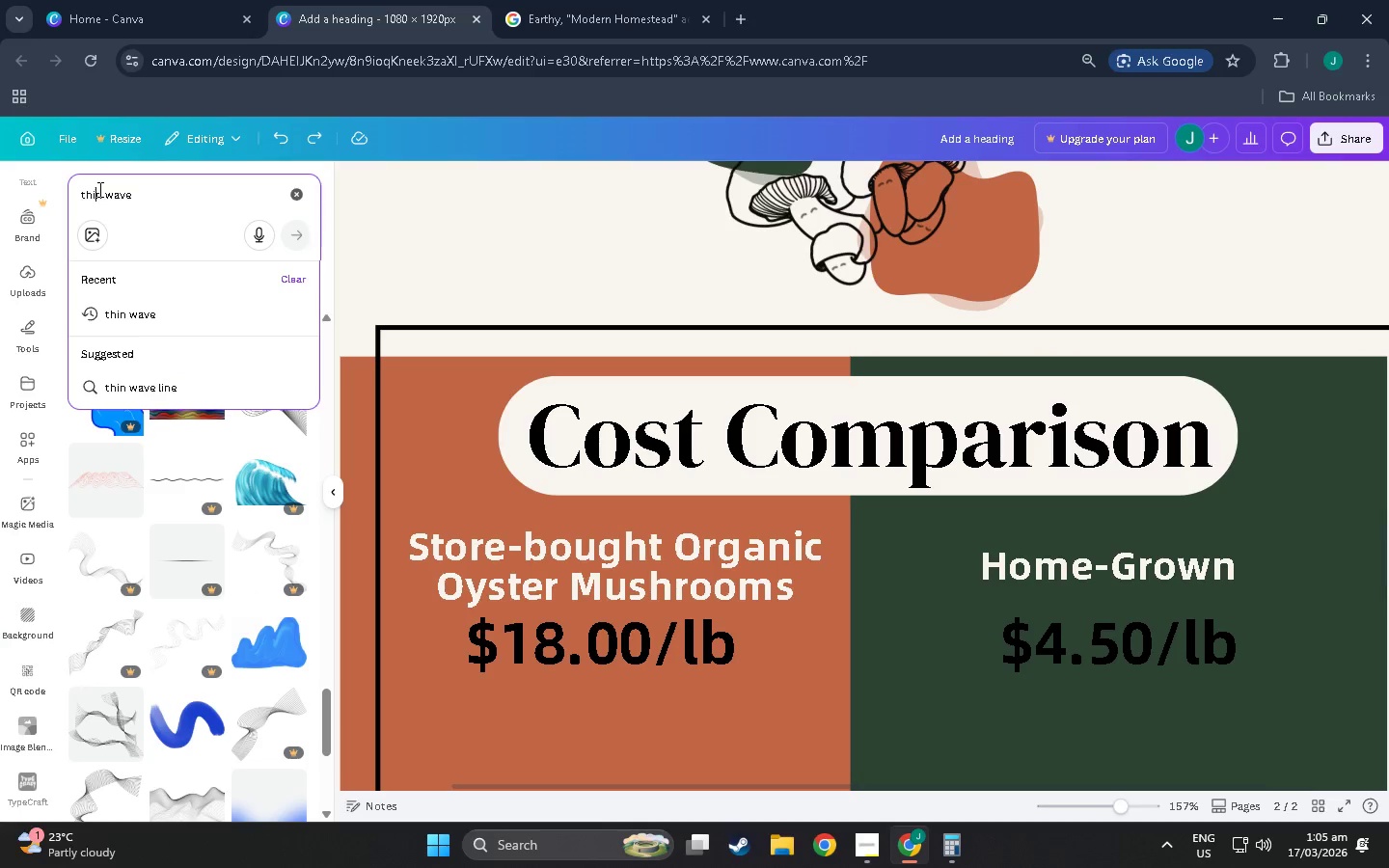 
double_click([98, 189])
 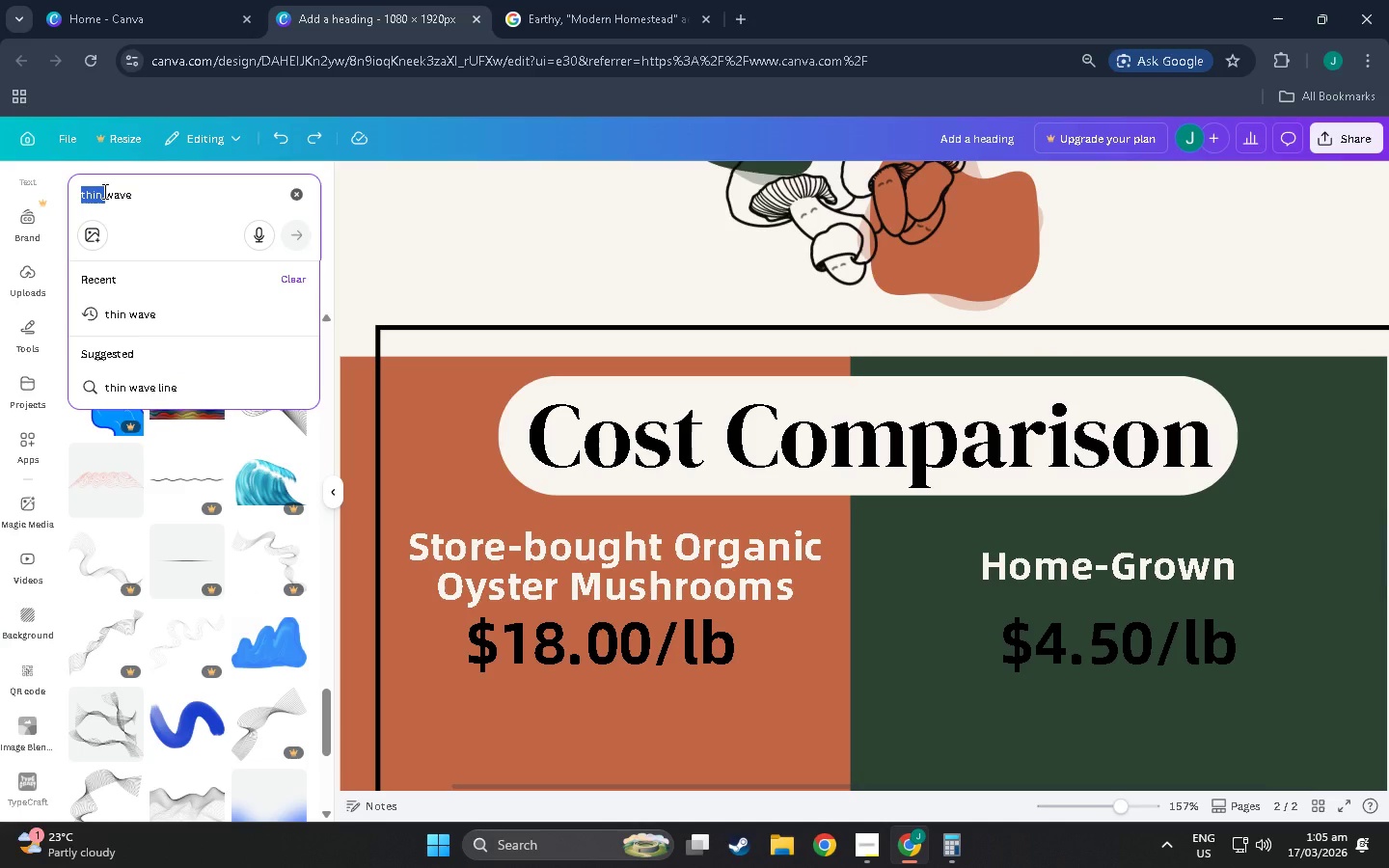 
key(Backspace)
 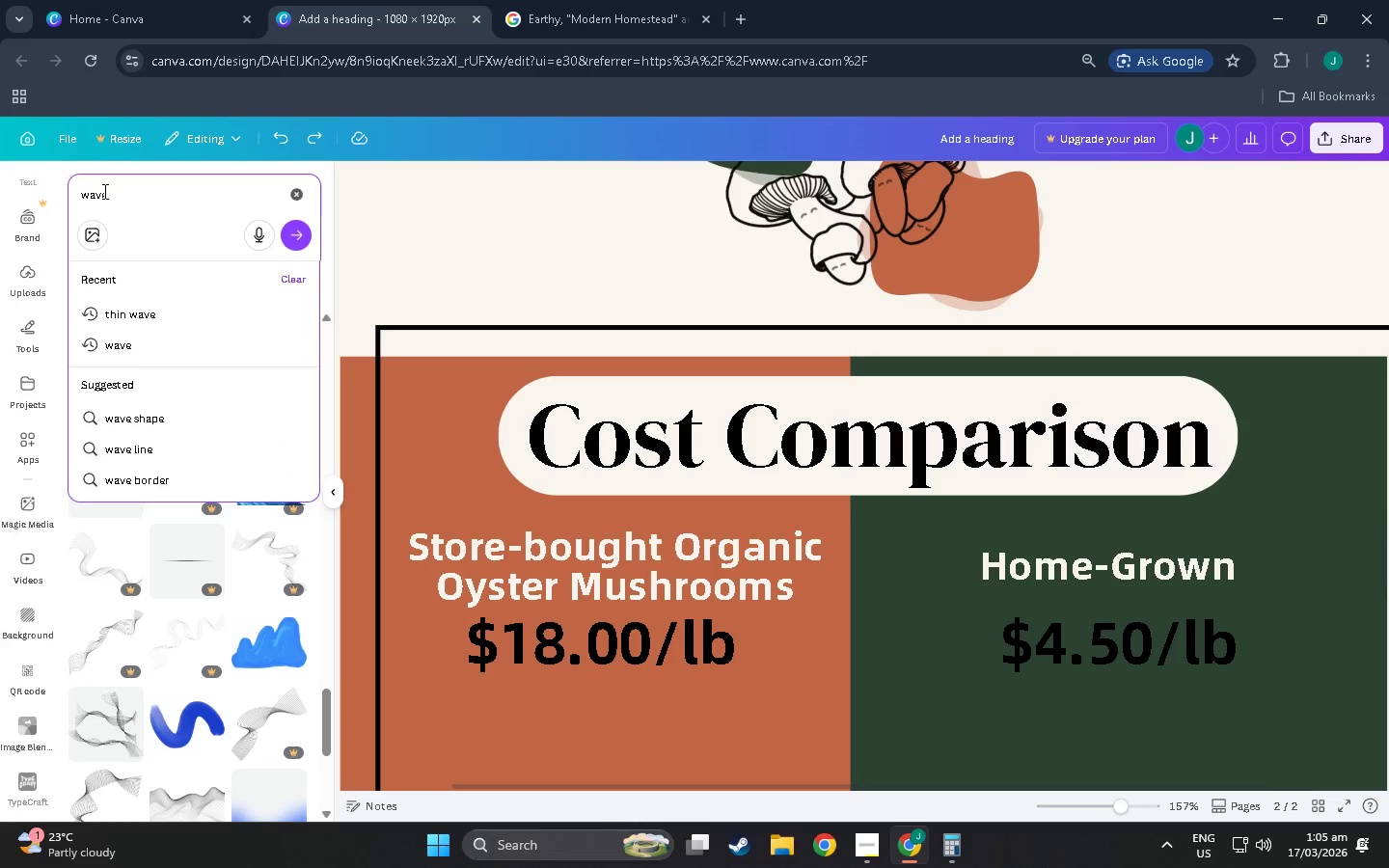 
key(Enter)
 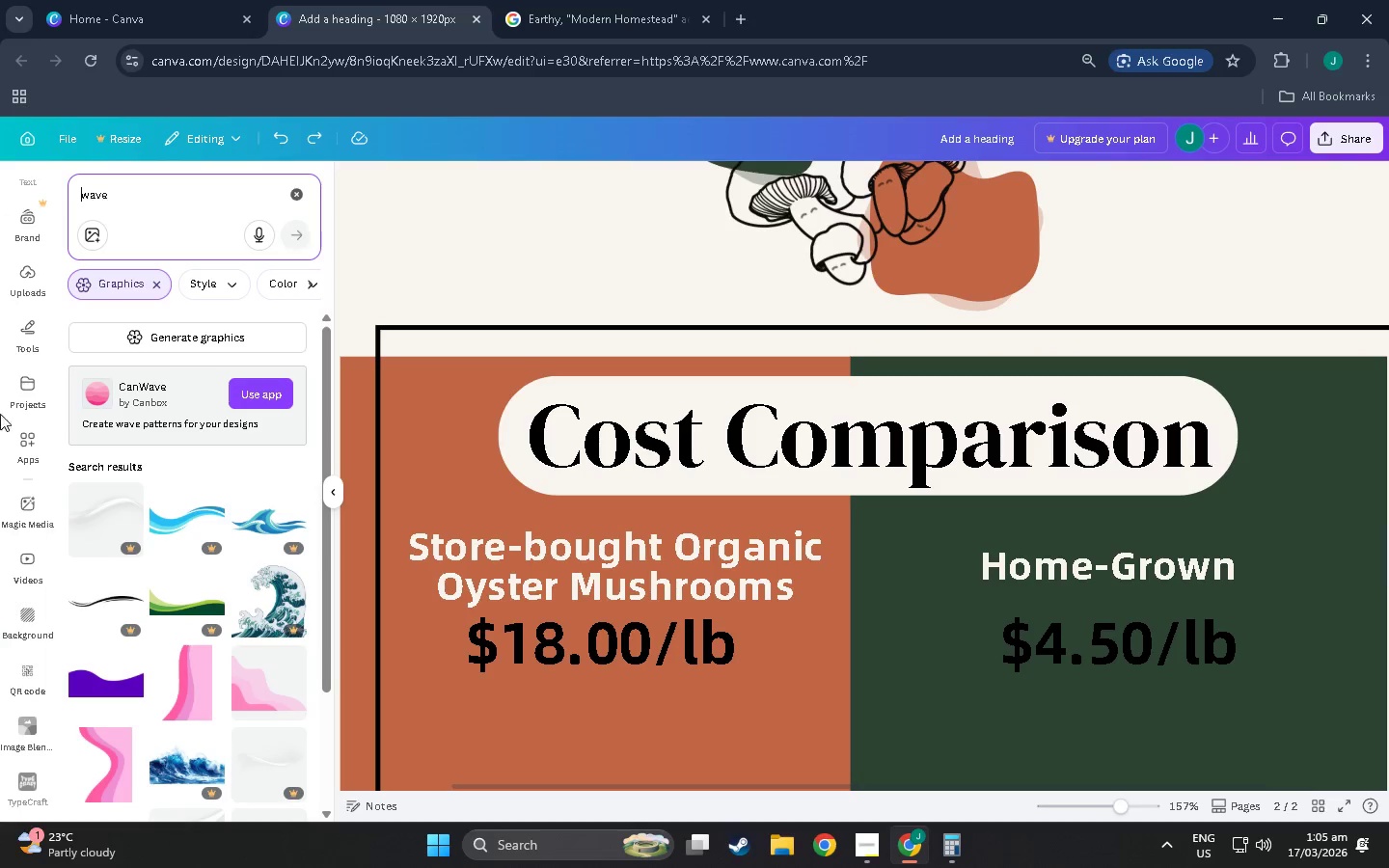 
scroll: coordinate [151, 665], scroll_direction: down, amount: 6.0
 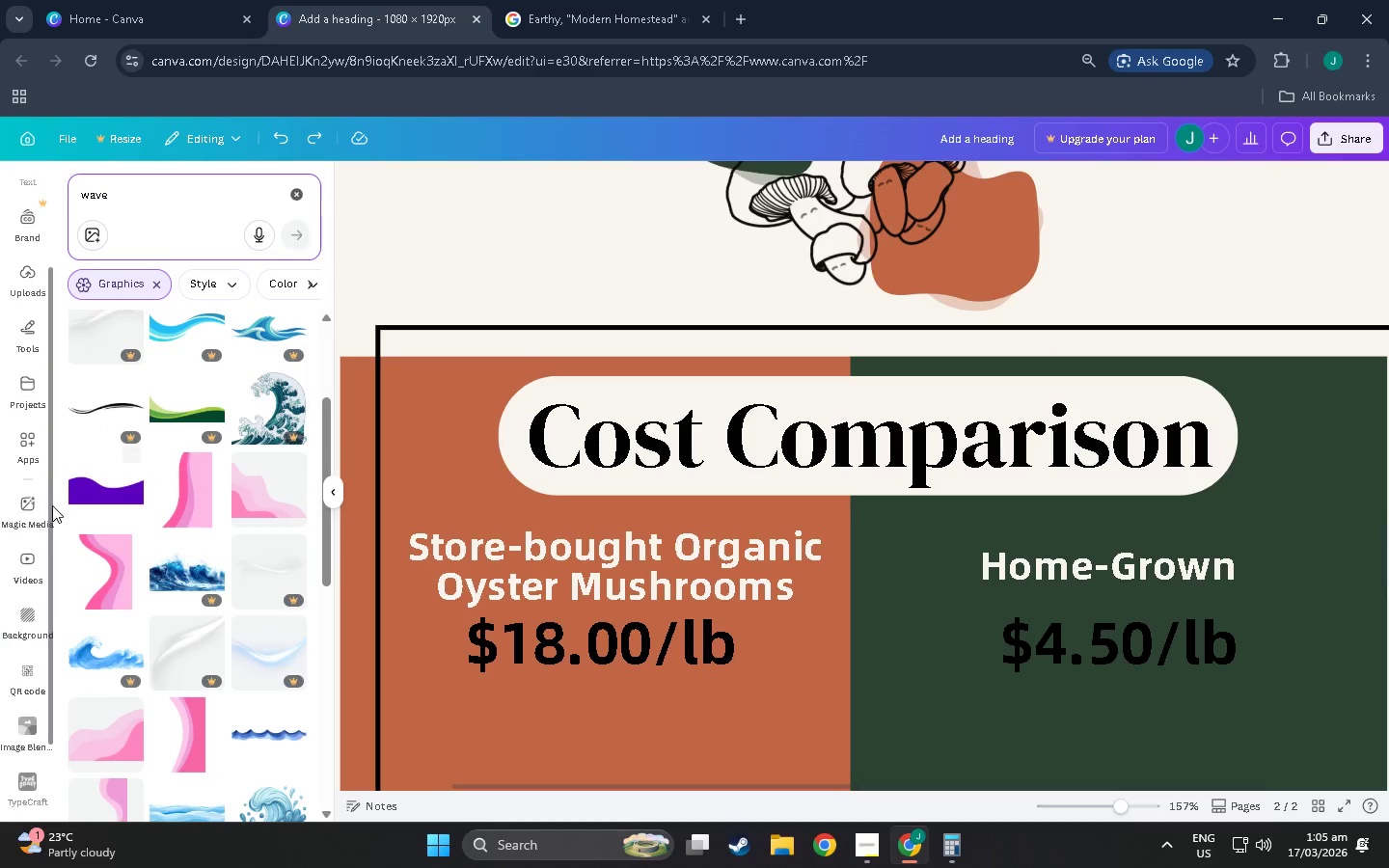 
left_click([93, 499])
 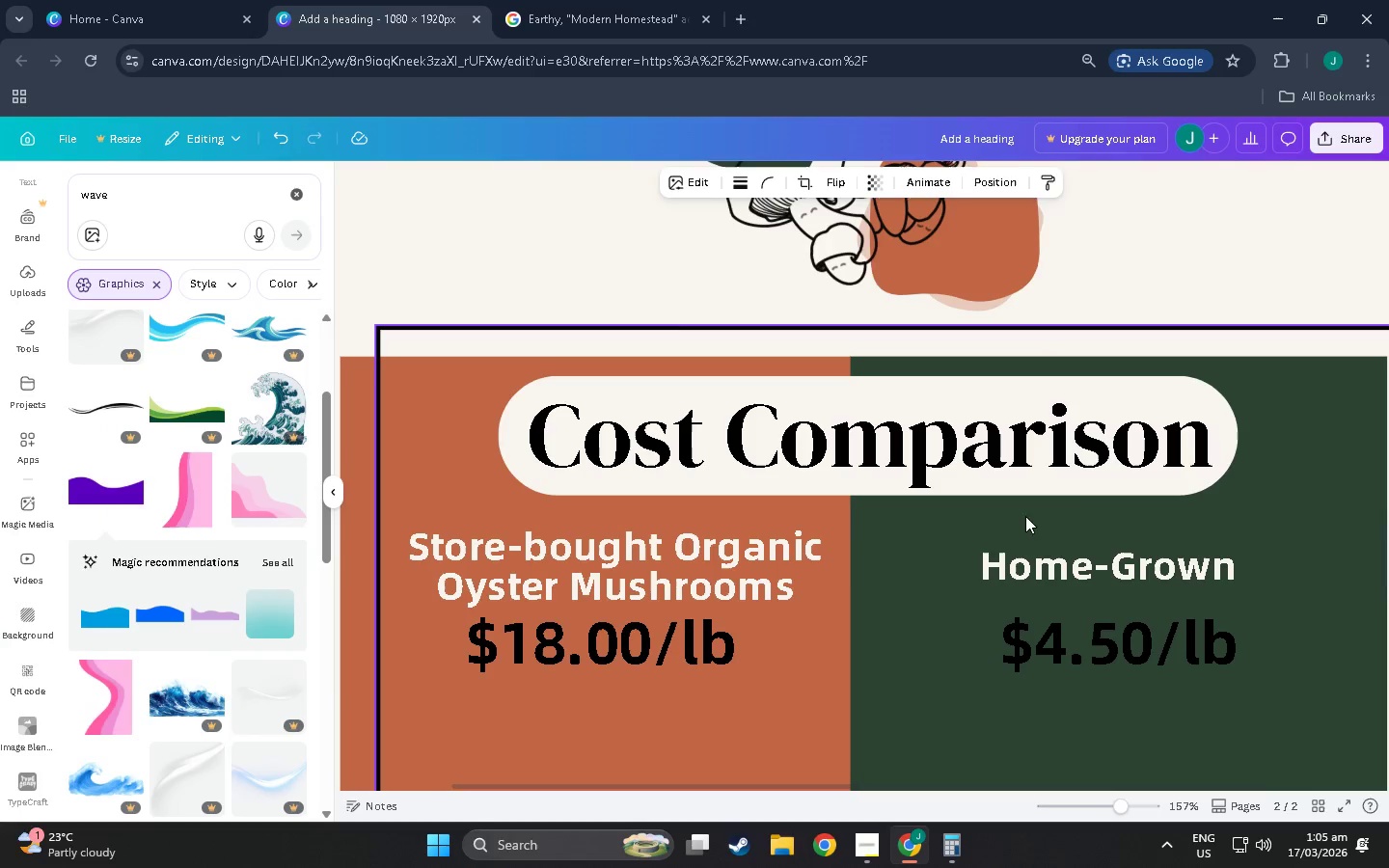 
scroll: coordinate [886, 505], scroll_direction: down, amount: 9.0
 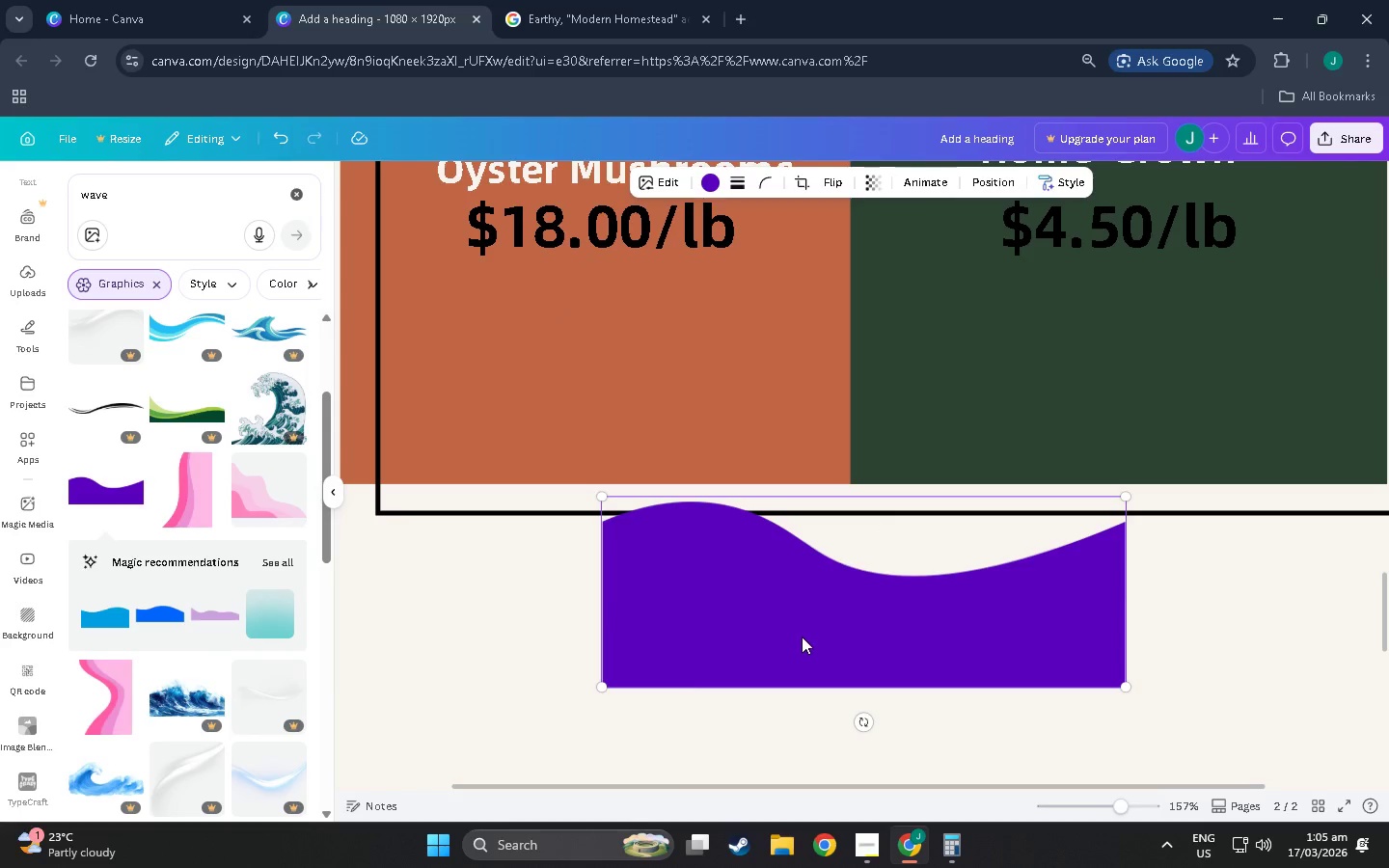 
left_click_drag(start_coordinate=[802, 634], to_coordinate=[874, 414])
 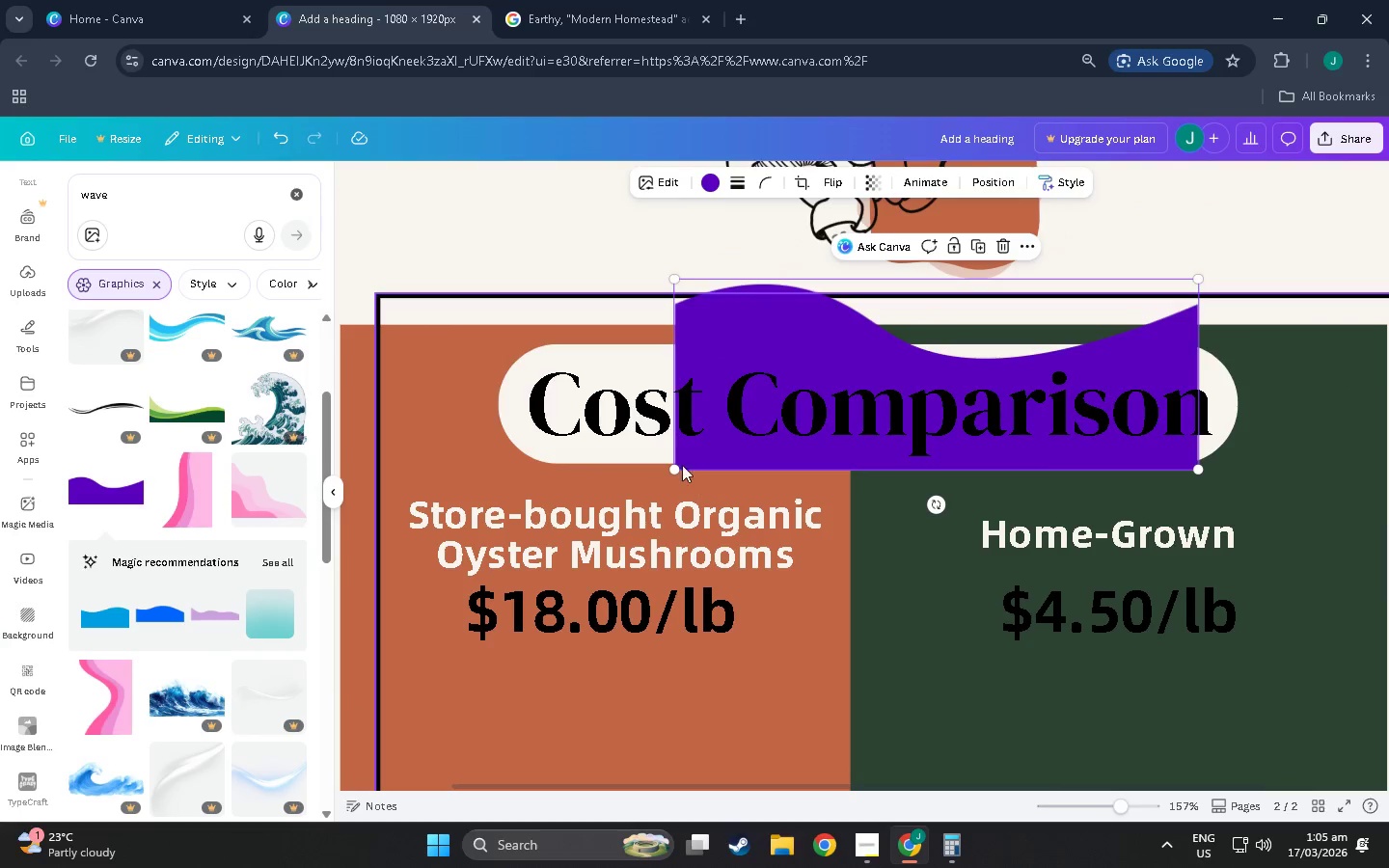 
scroll: coordinate [929, 382], scroll_direction: up, amount: 8.0
 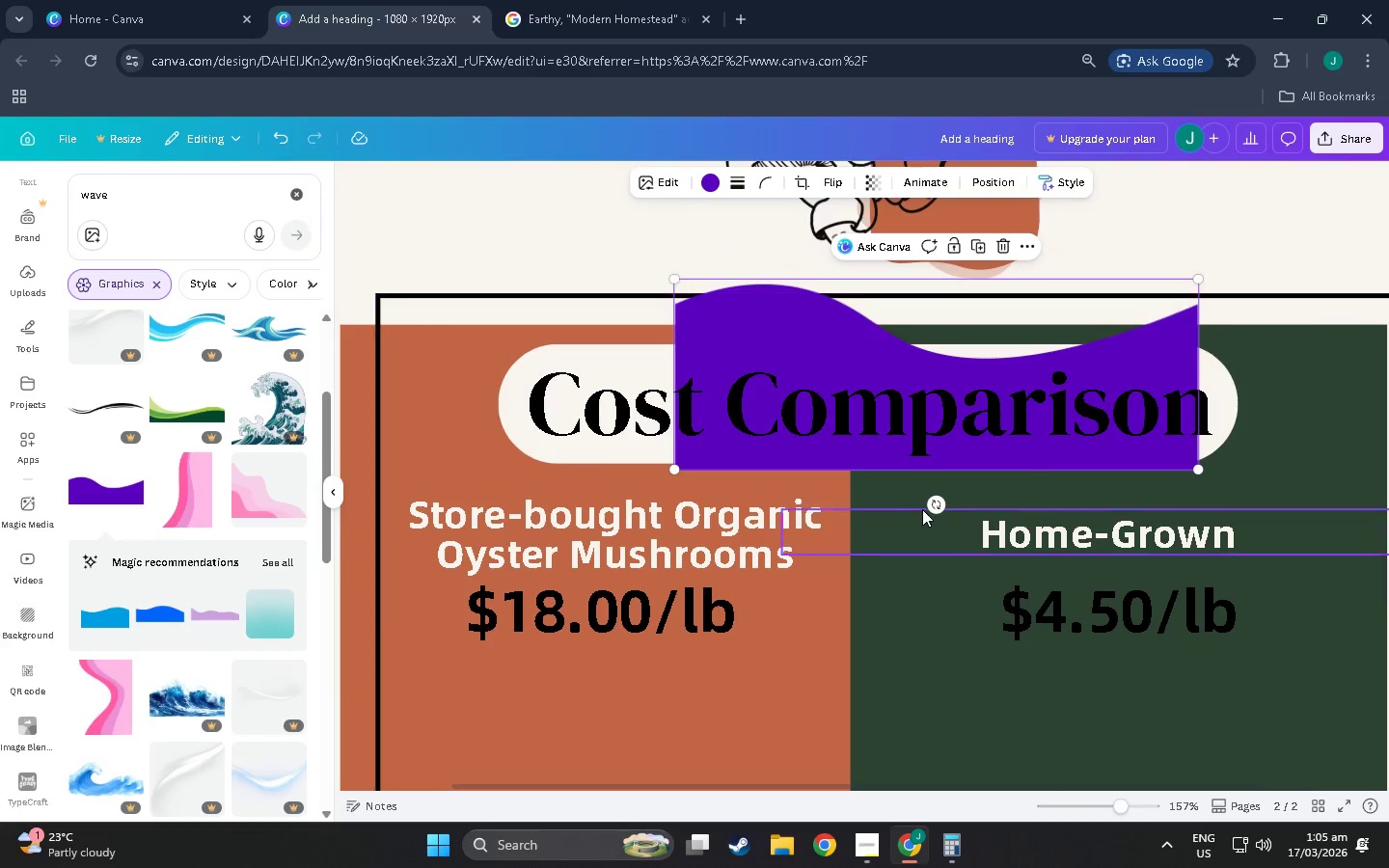 
left_click_drag(start_coordinate=[934, 507], to_coordinate=[1177, 387])
 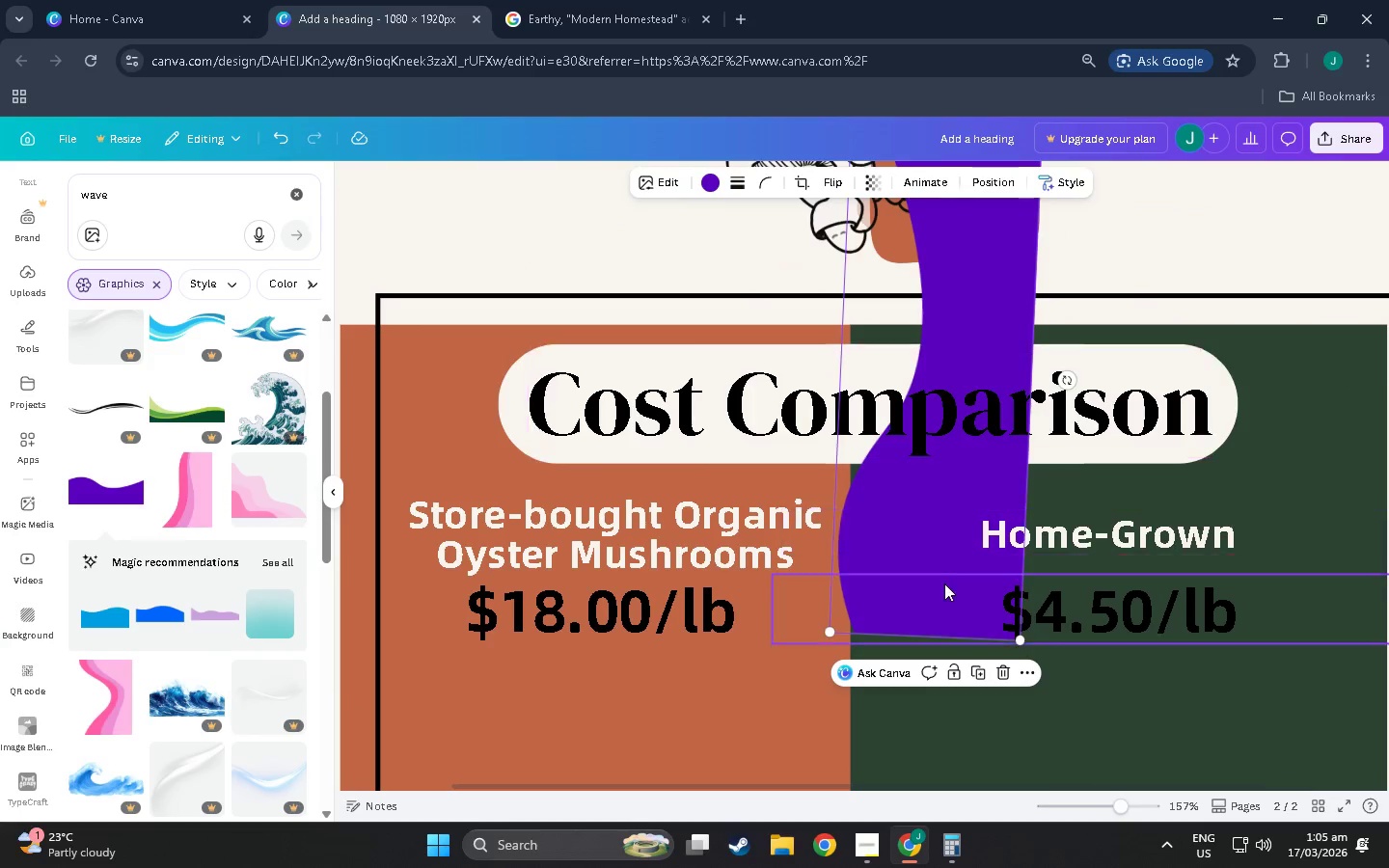 
left_click_drag(start_coordinate=[942, 583], to_coordinate=[866, 794])
 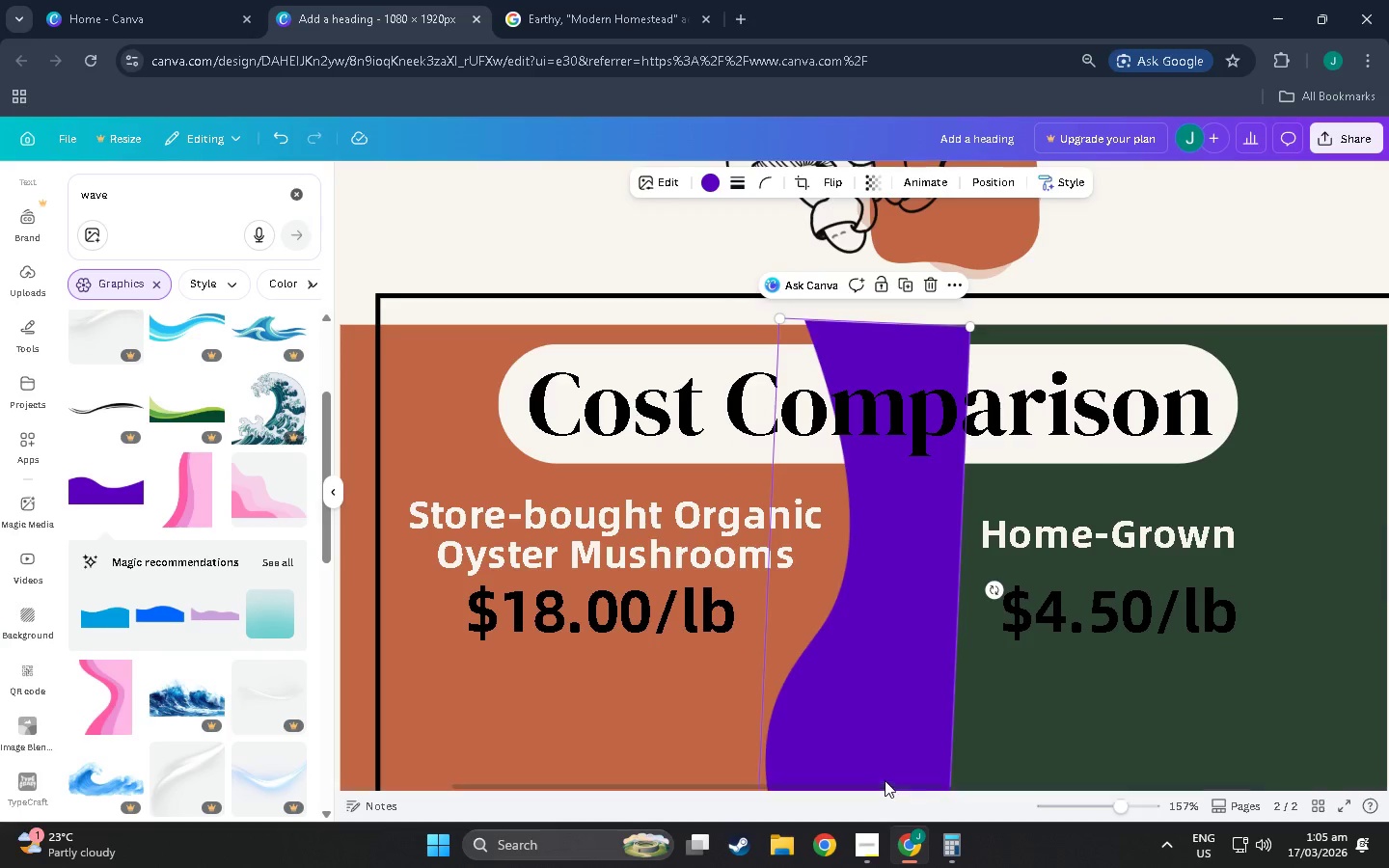 
scroll: coordinate [885, 780], scroll_direction: down, amount: 5.0
 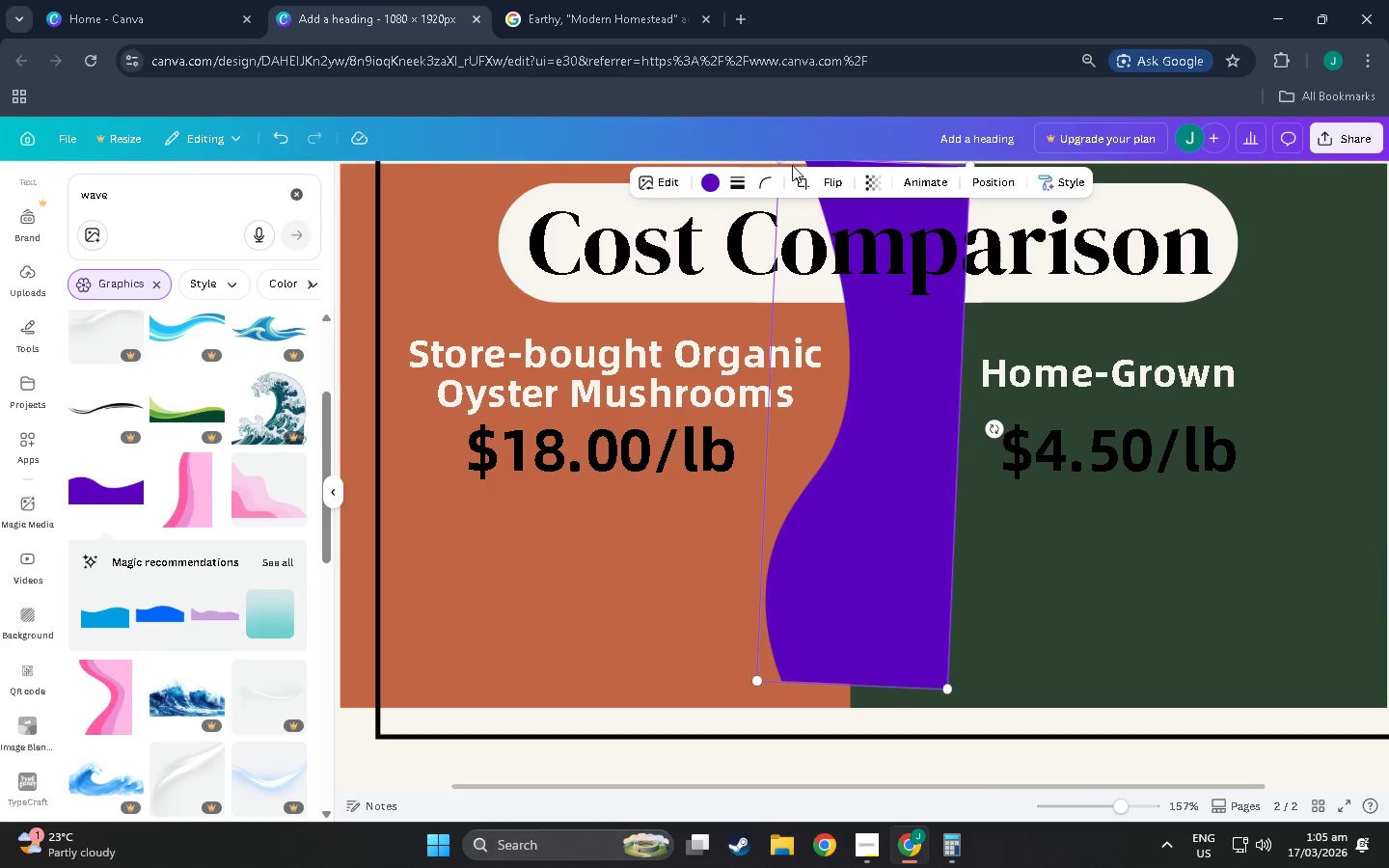 
left_click([809, 181])
 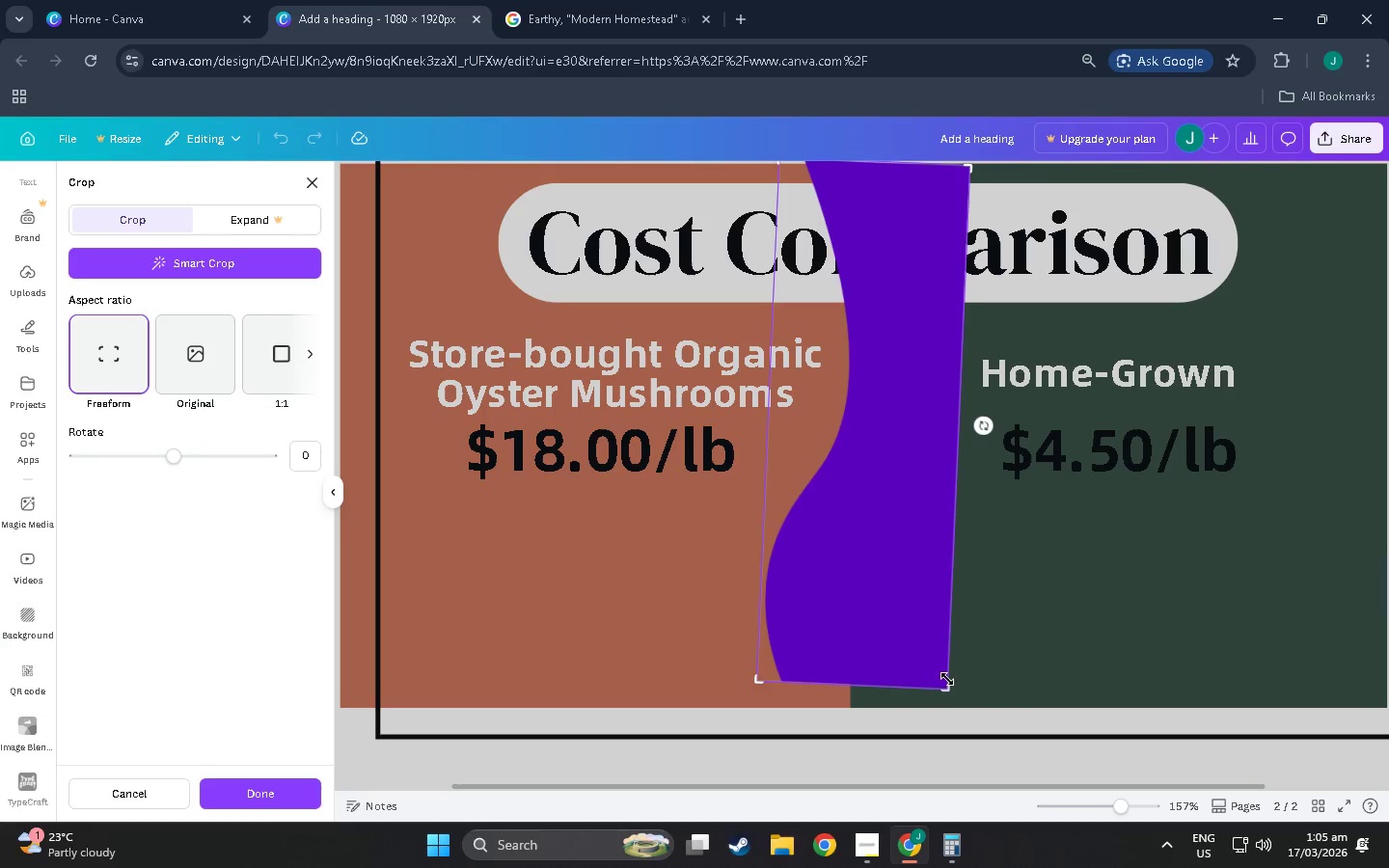 
left_click_drag(start_coordinate=[952, 690], to_coordinate=[854, 684])
 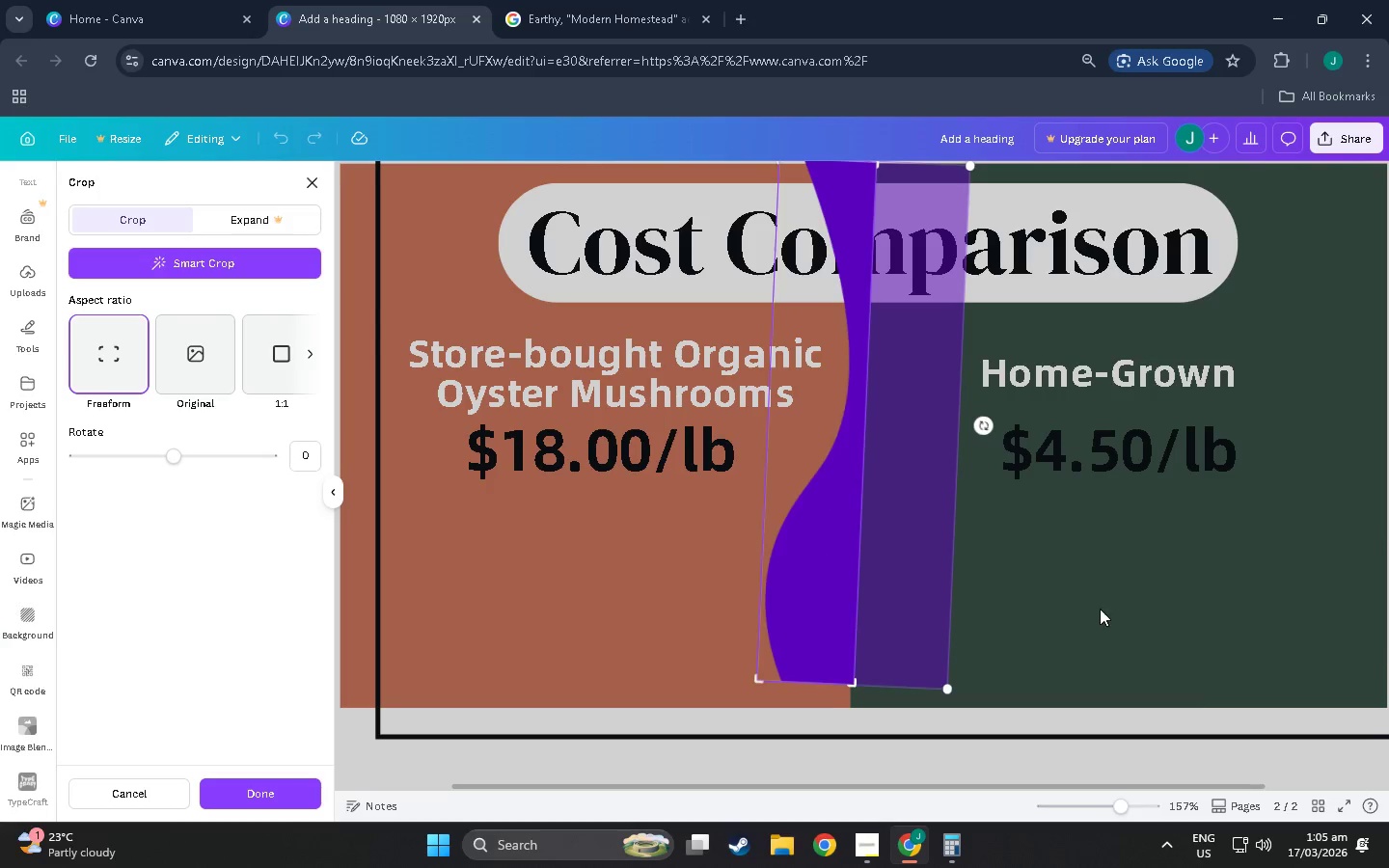 
left_click([1100, 609])
 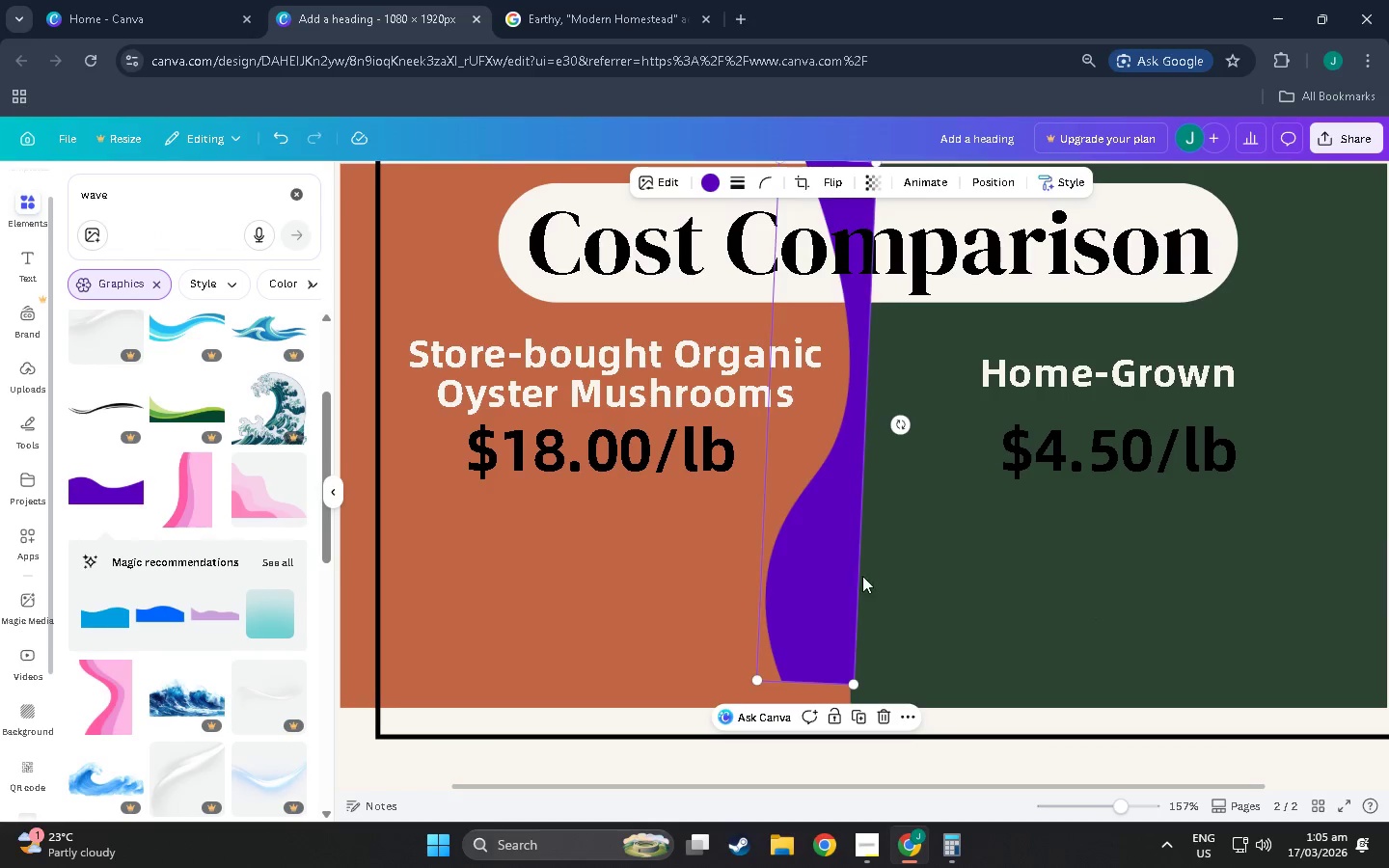 
left_click([883, 579])
 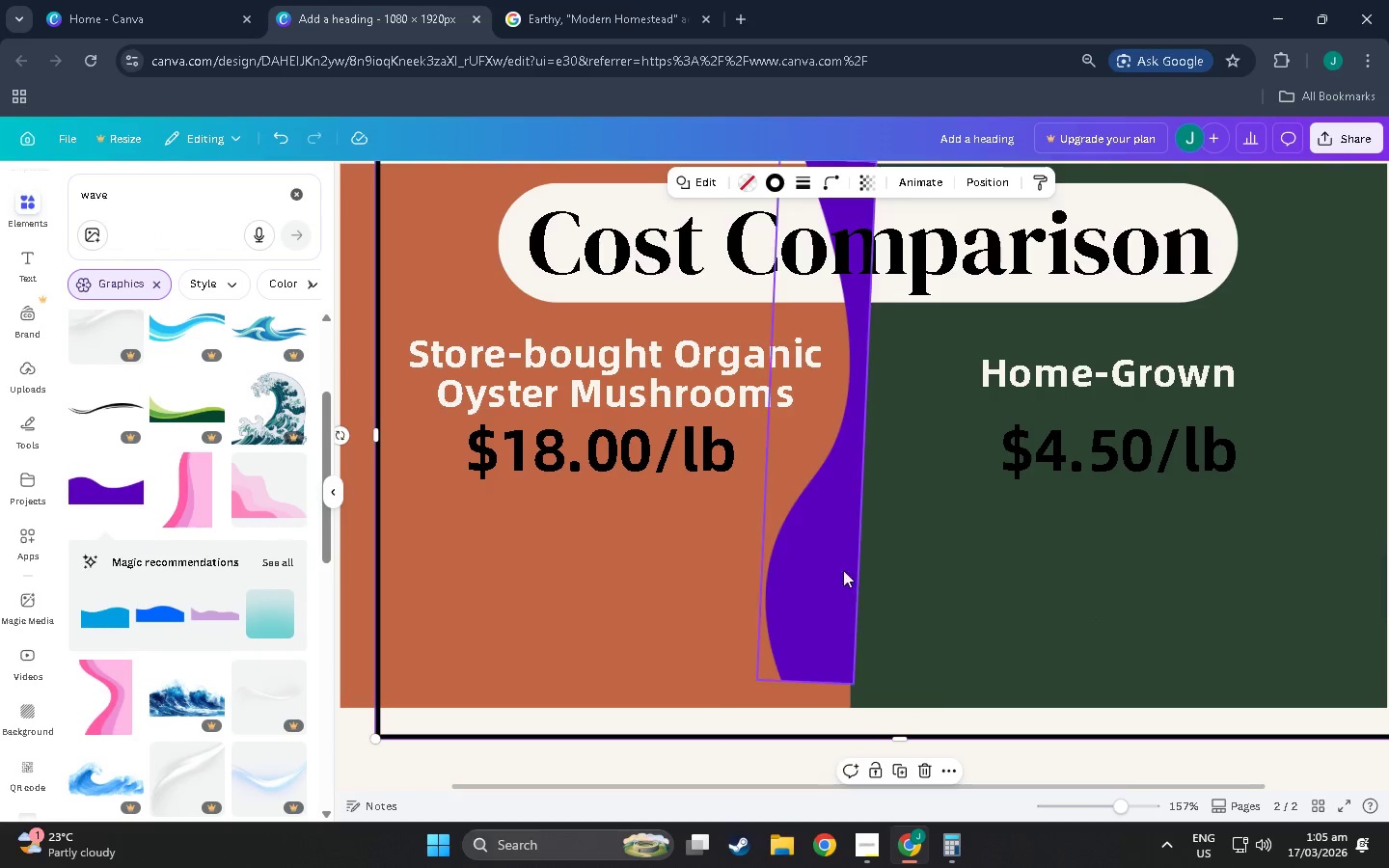 
left_click_drag(start_coordinate=[837, 572], to_coordinate=[860, 597])
 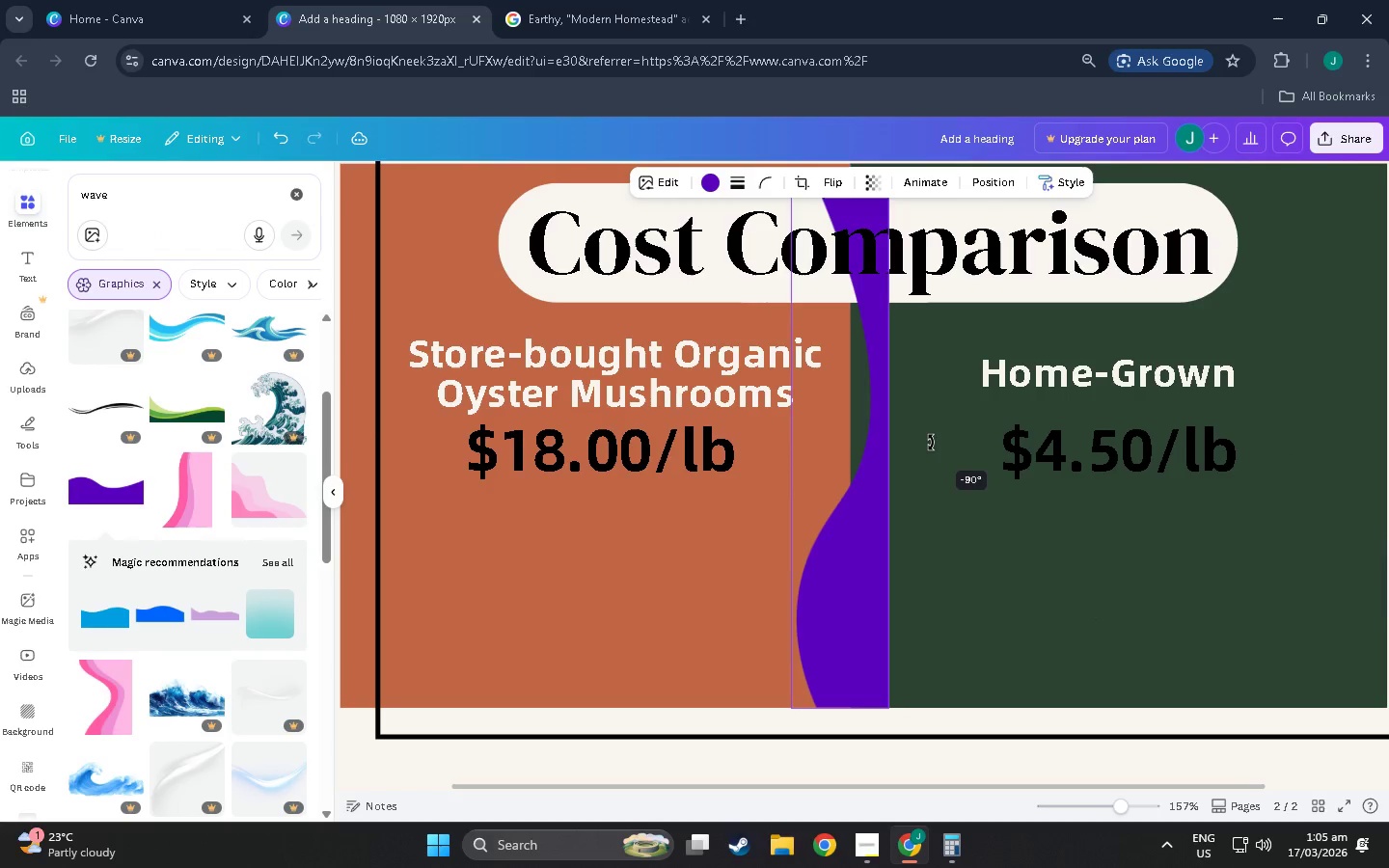 
left_click_drag(start_coordinate=[864, 543], to_coordinate=[841, 539])
 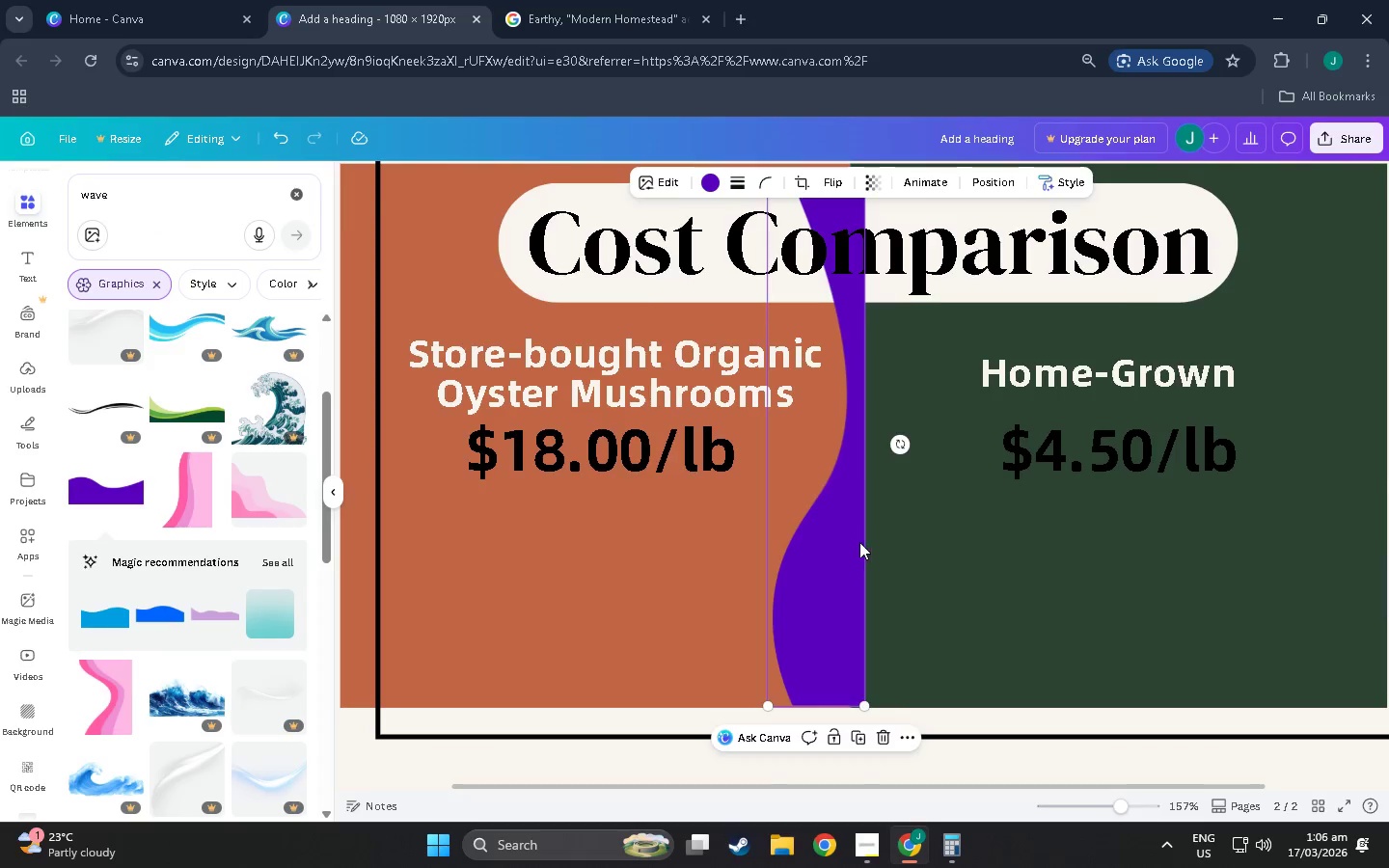 
scroll: coordinate [859, 543], scroll_direction: up, amount: 8.0
 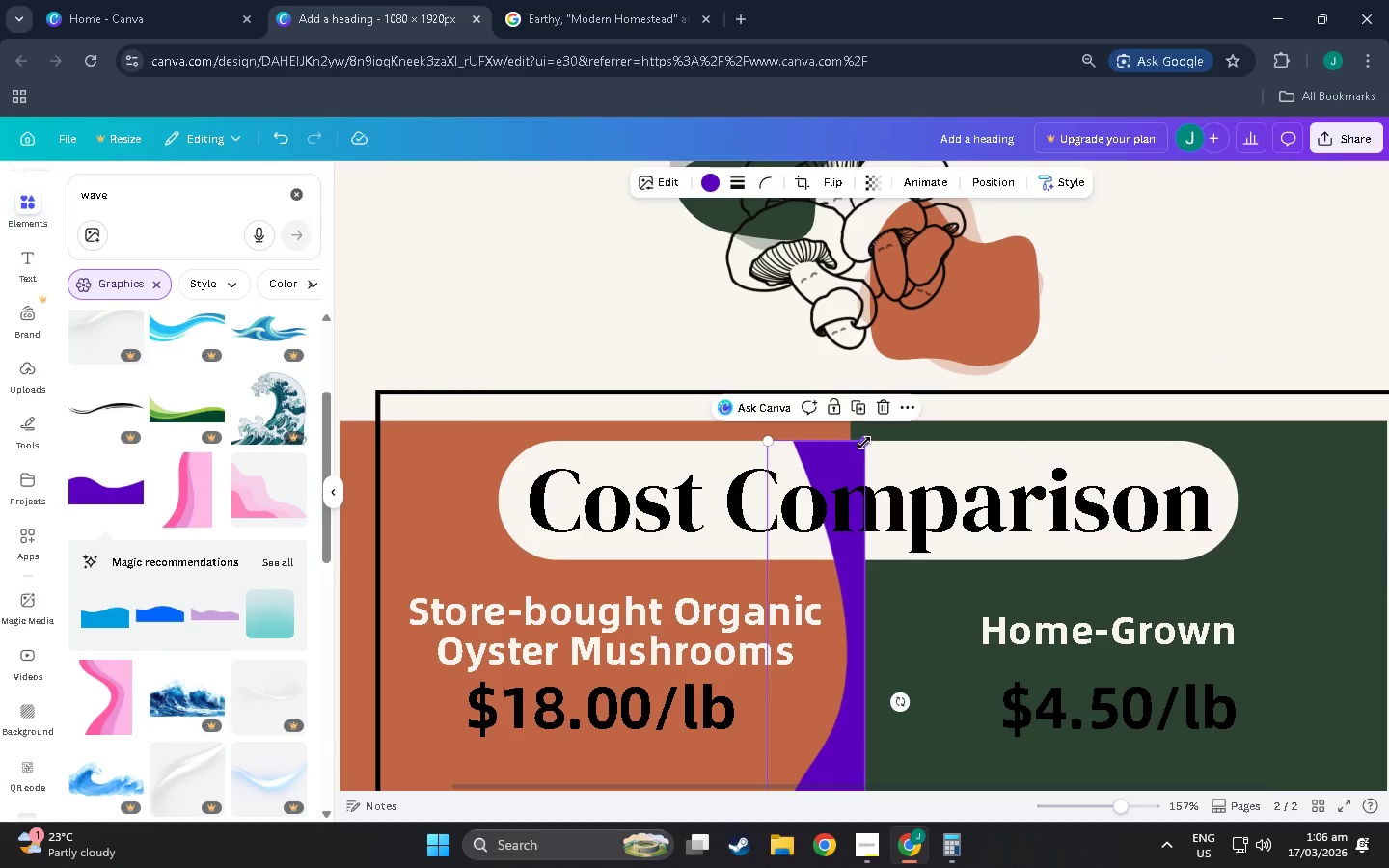 
left_click_drag(start_coordinate=[864, 443], to_coordinate=[873, 423])
 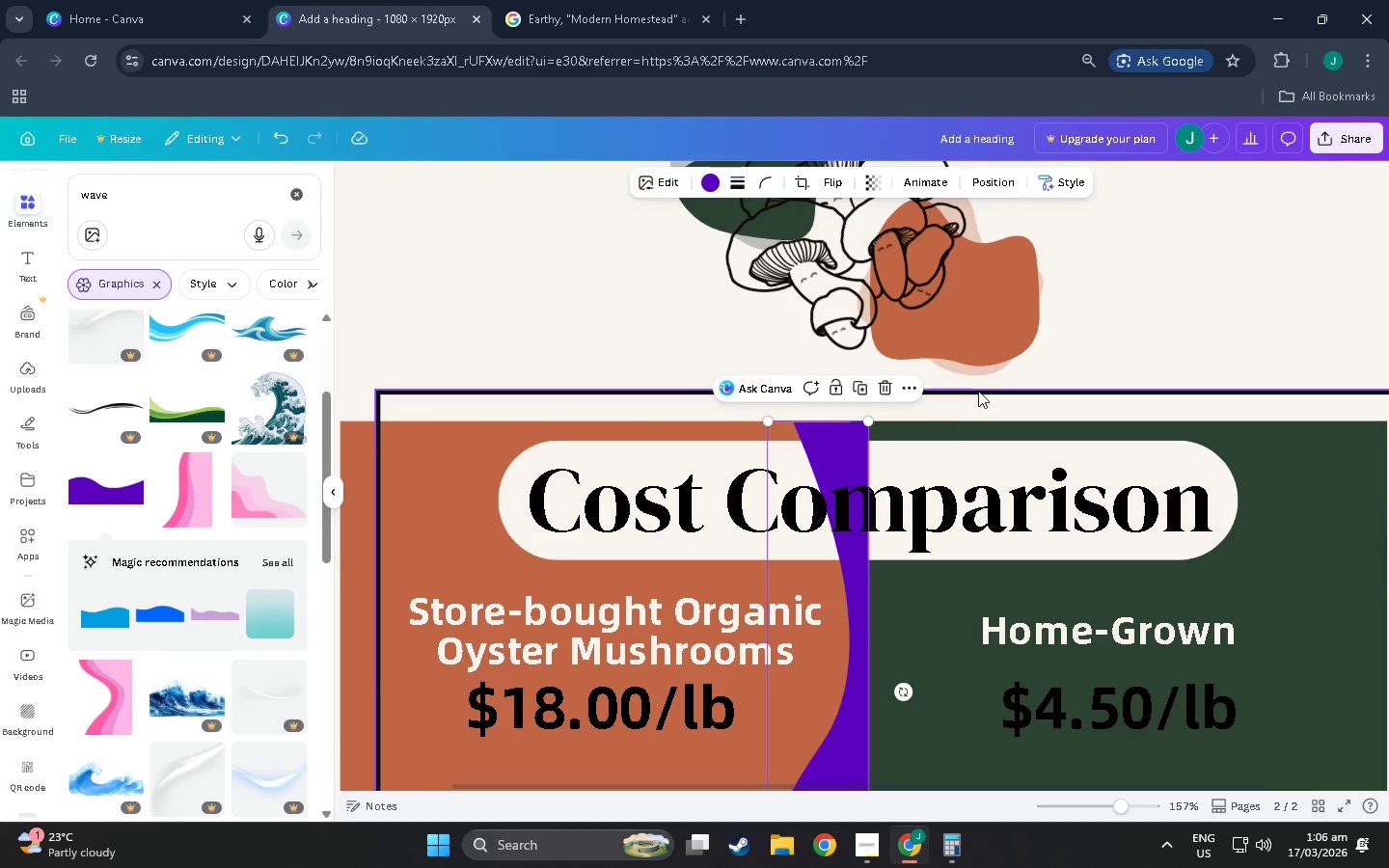 
left_click([978, 391])
 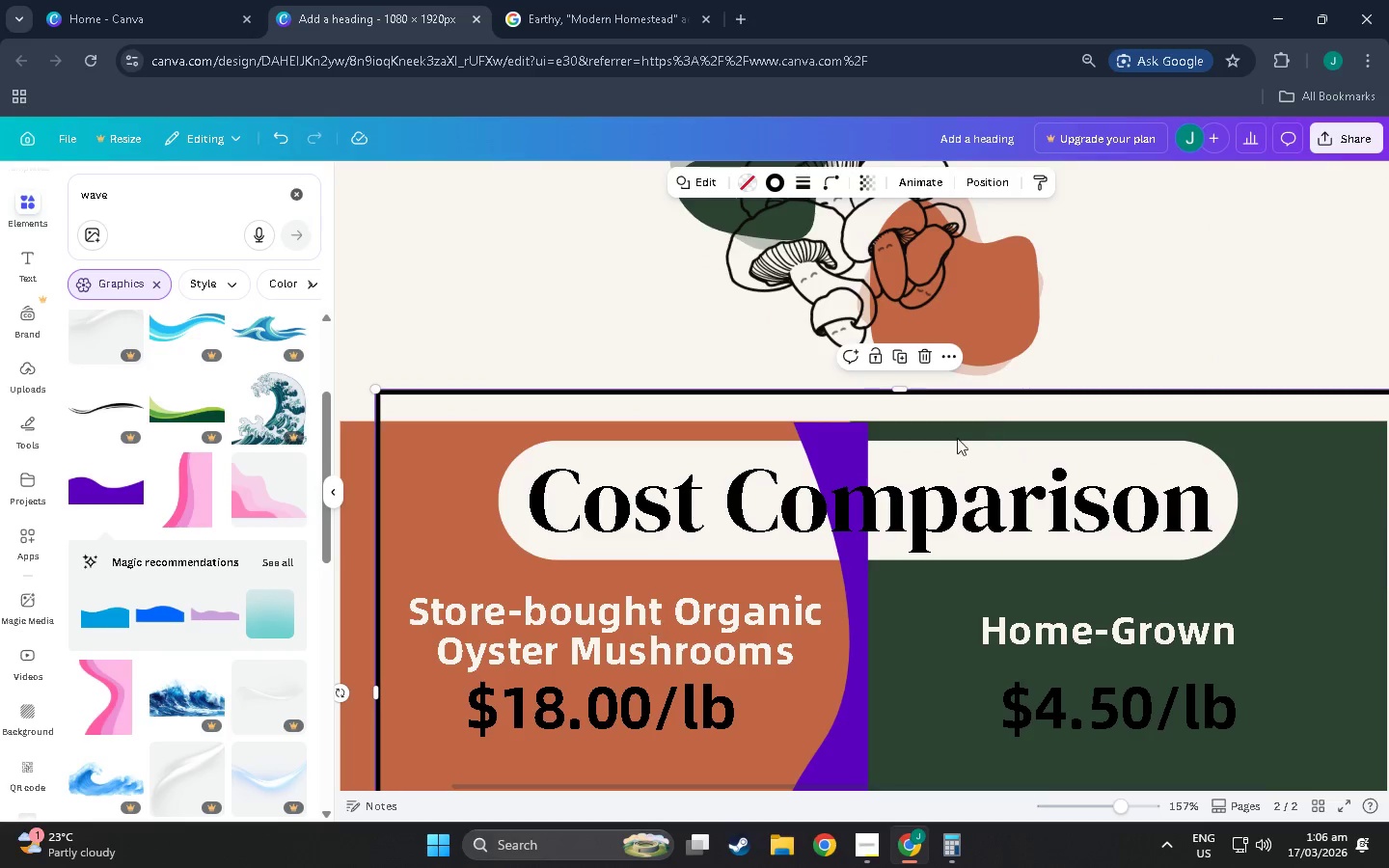 
hold_key(key=ControlLeft, duration=1.25)
scroll: coordinate [851, 432], scroll_direction: up, amount: 12.0
 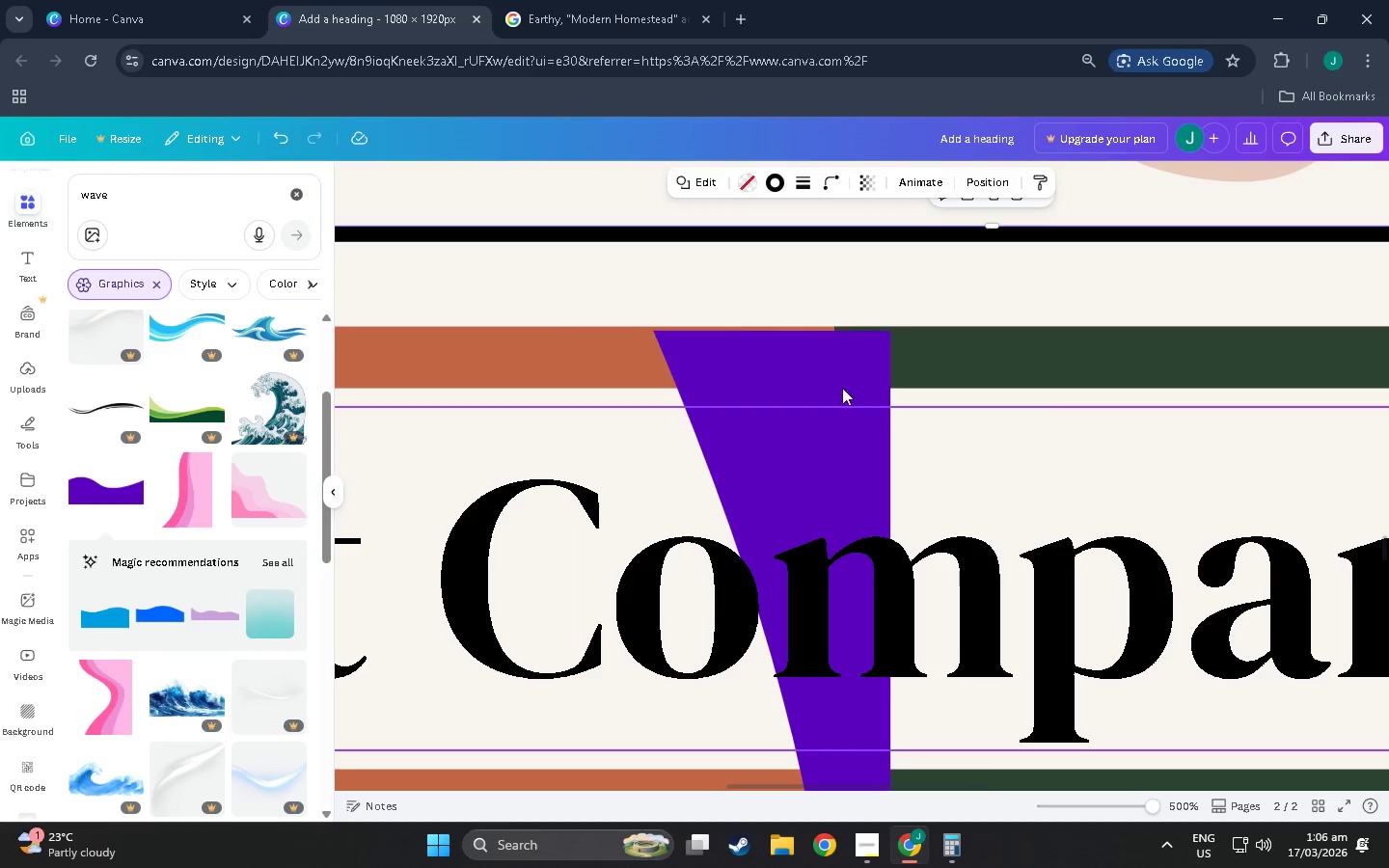 
hold_key(key=ControlLeft, duration=0.47)
 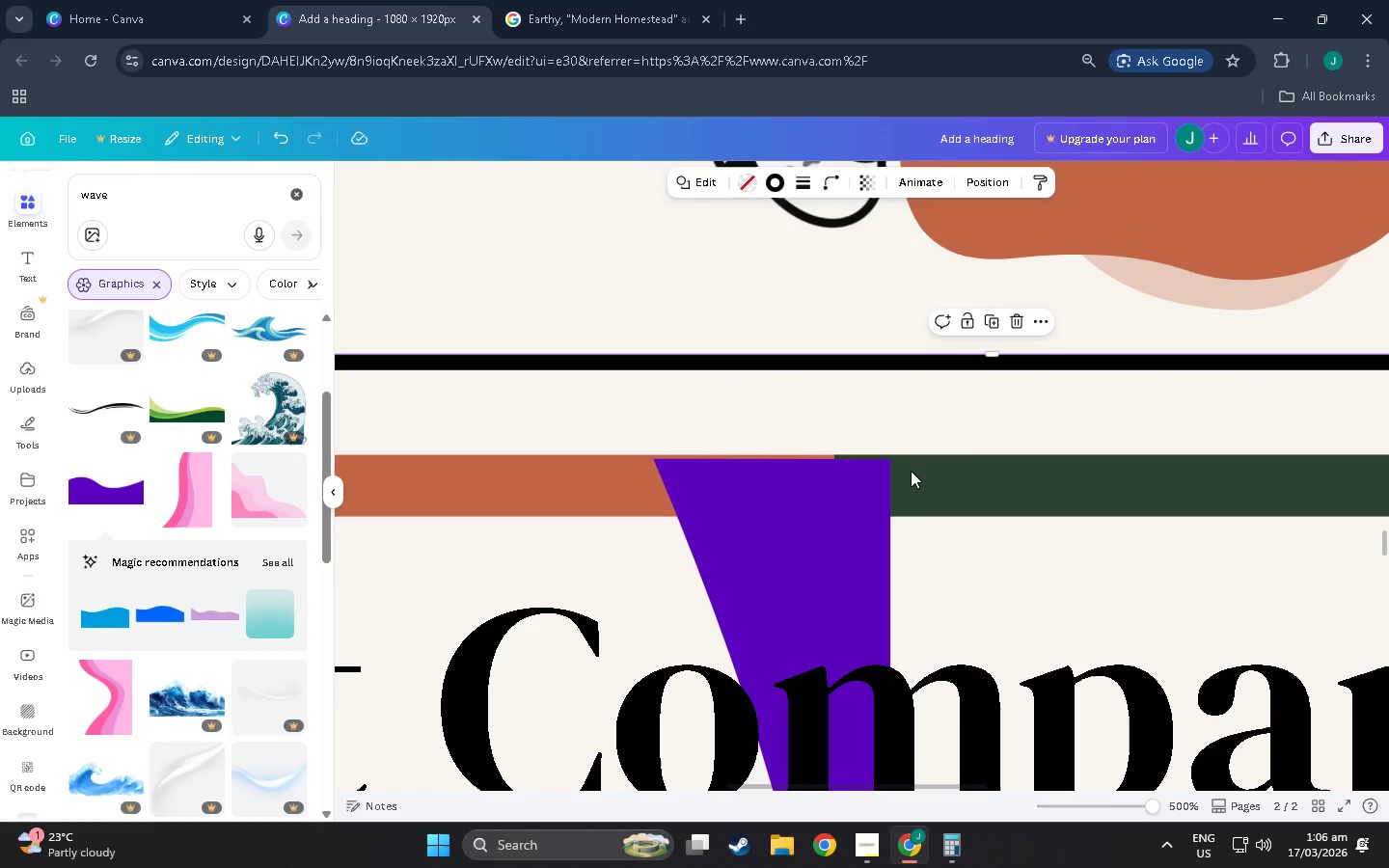 
hold_key(key=ControlLeft, duration=0.66)
 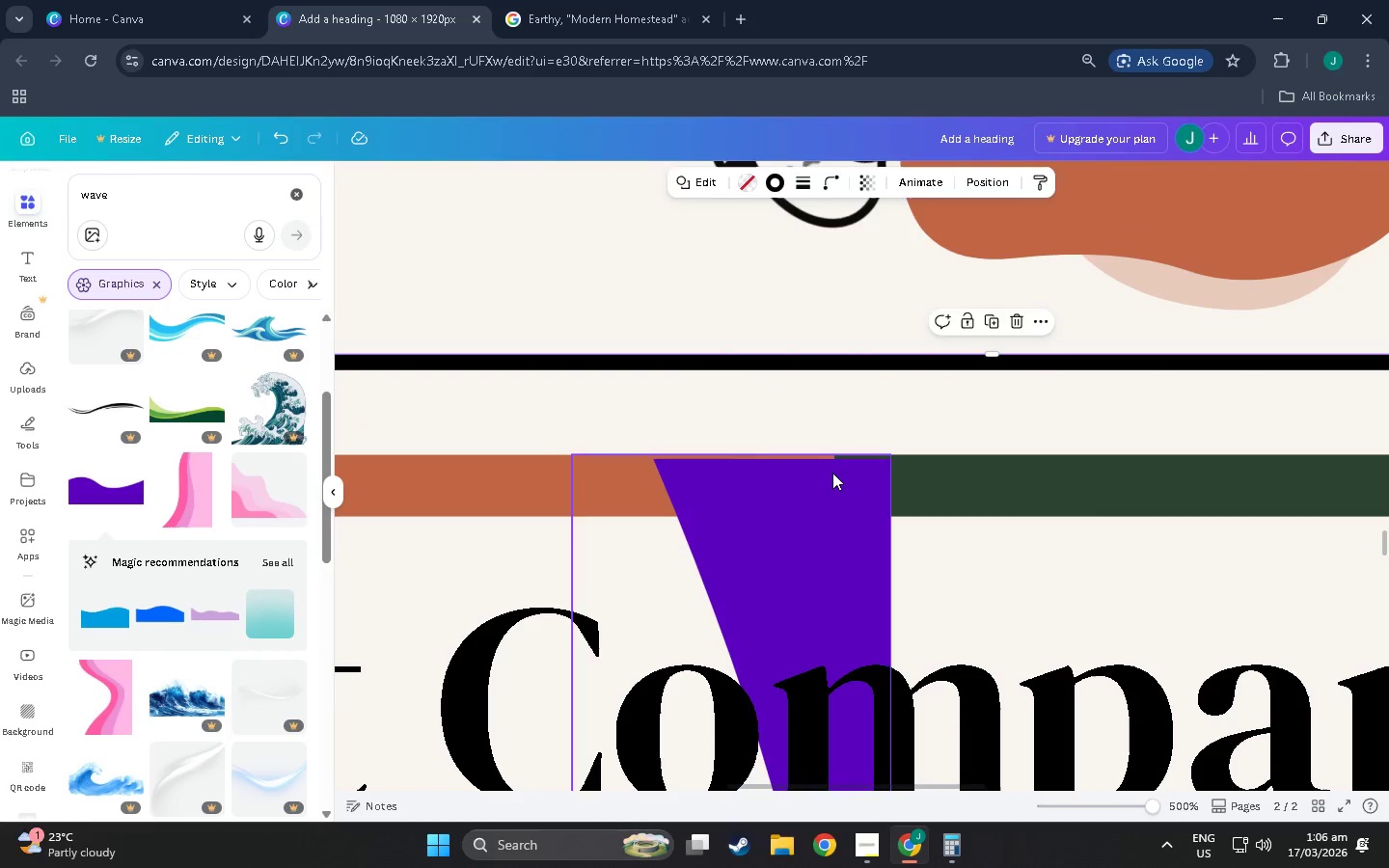 
left_click([832, 473])
 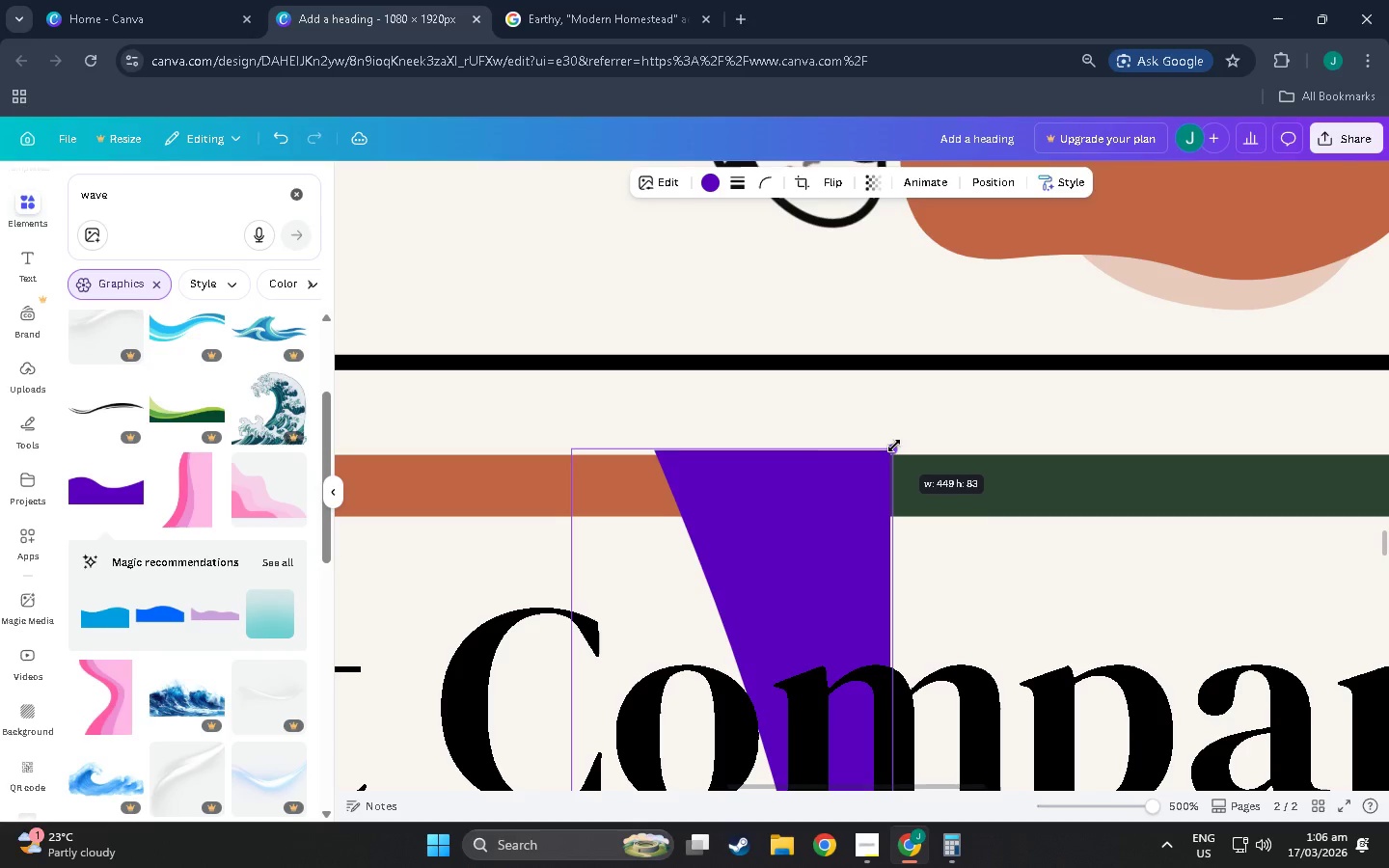 
scroll: coordinate [911, 471], scroll_direction: up, amount: 11.0
 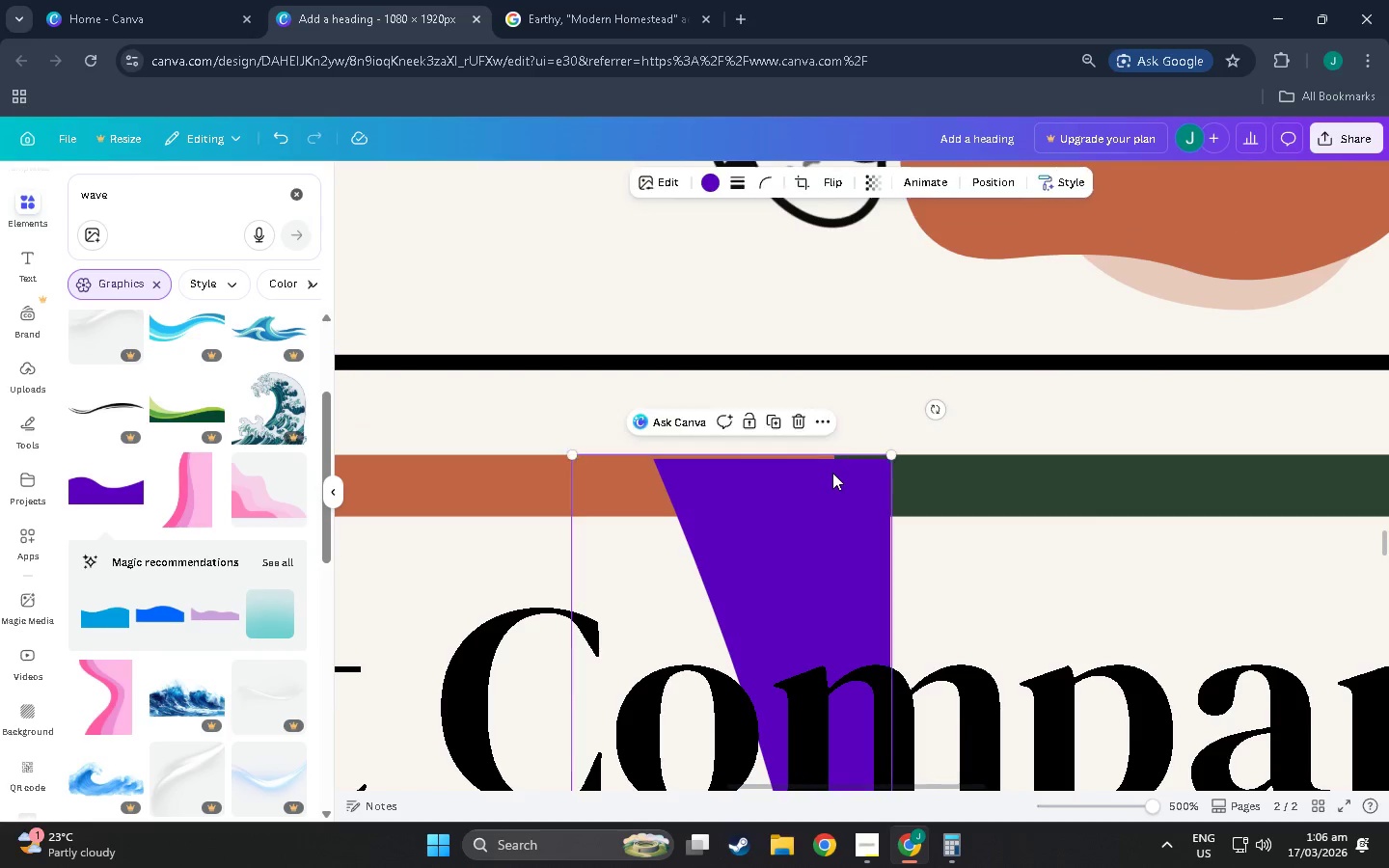 
hold_key(key=ShiftLeft, duration=1.5)
 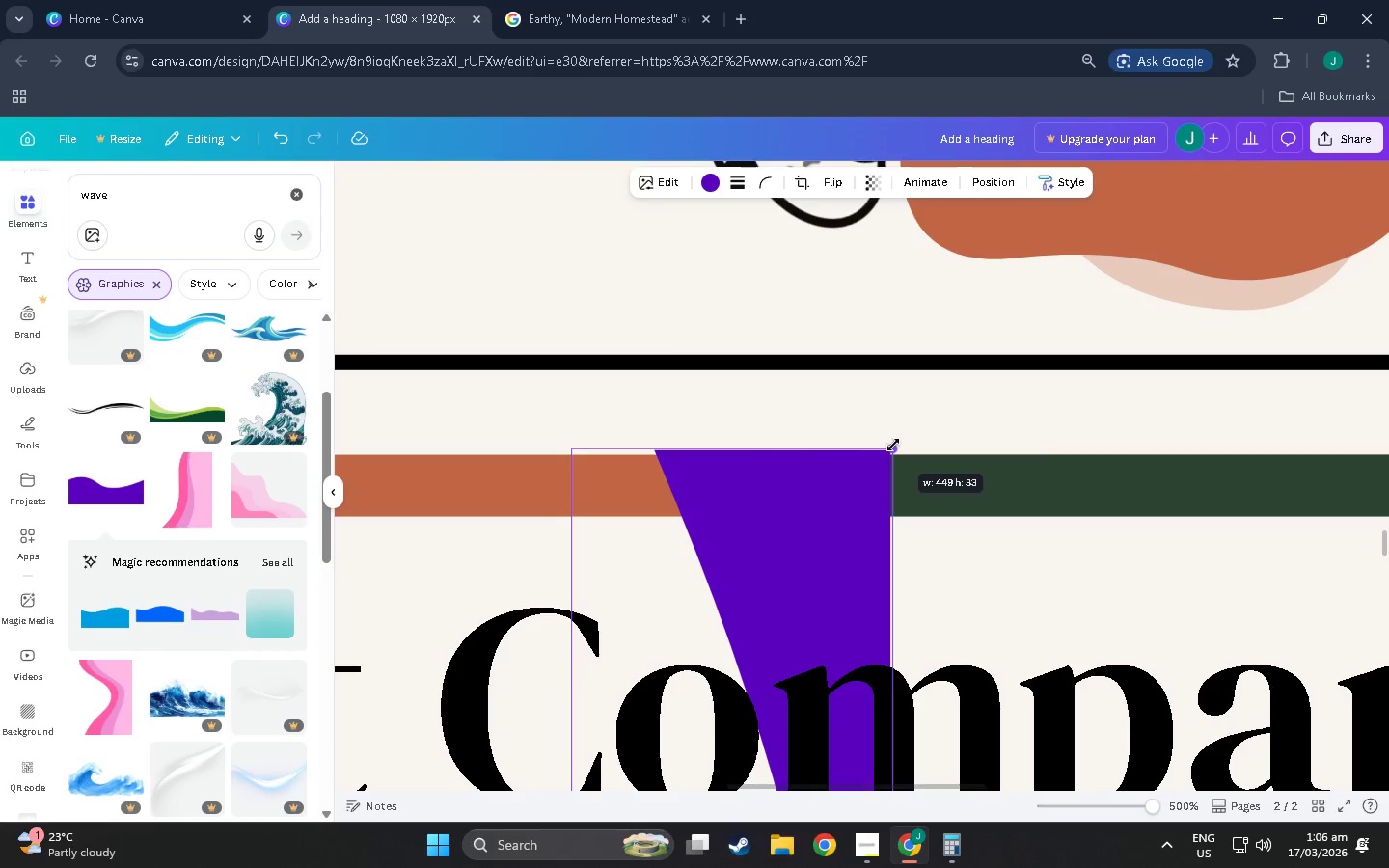 
hold_key(key=ShiftLeft, duration=1.3)
 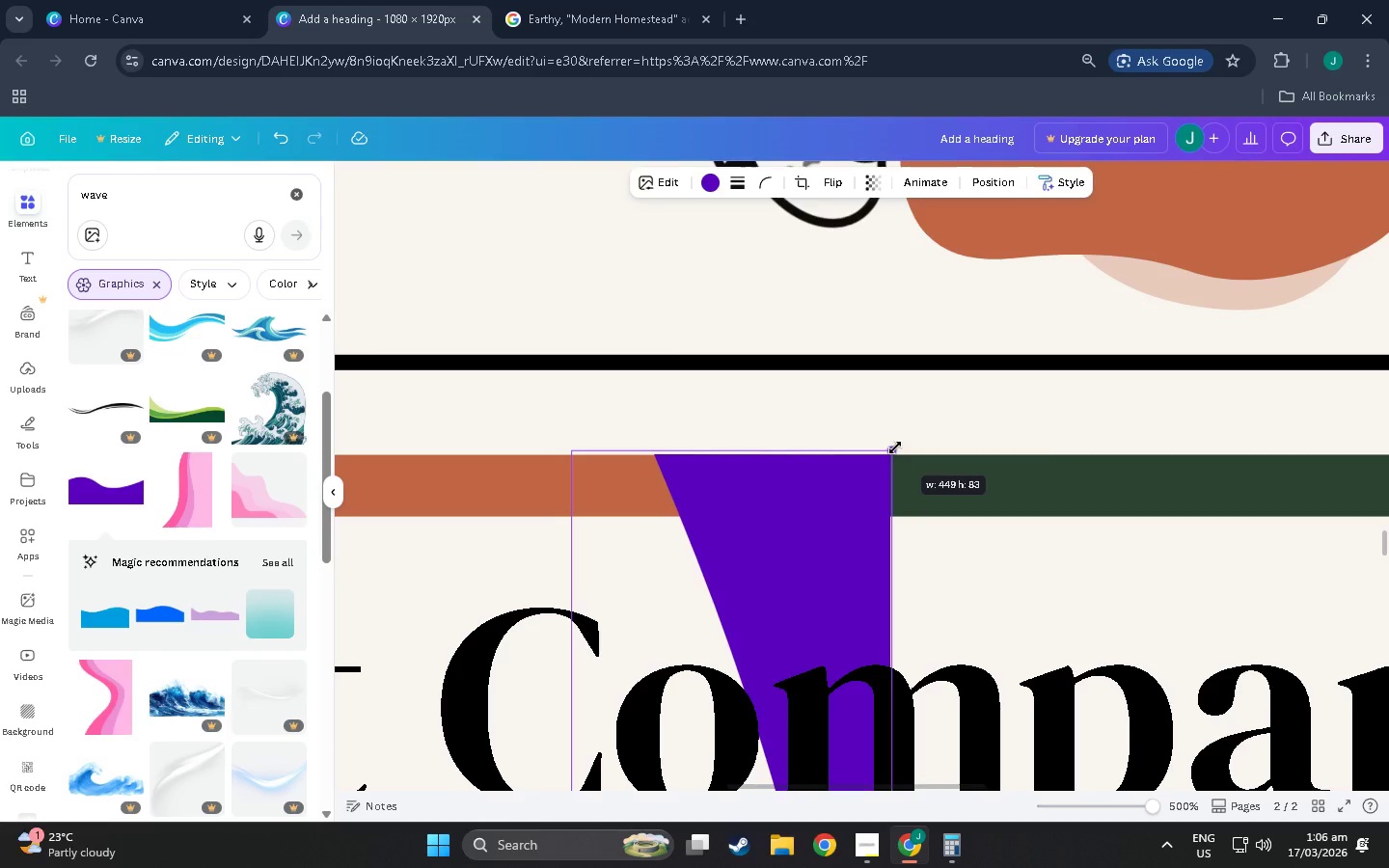 
hold_key(key=ControlLeft, duration=1.5)
 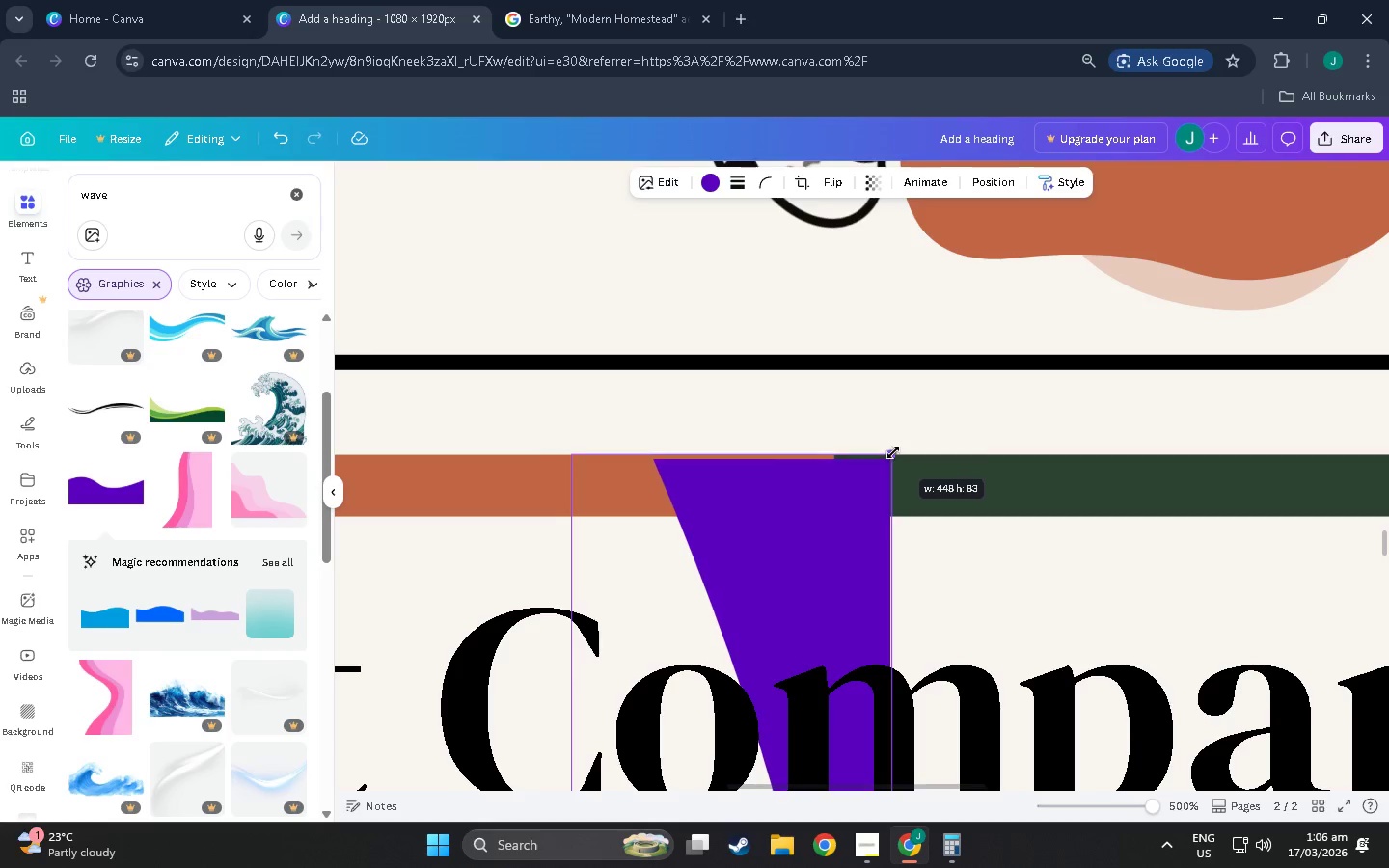 
hold_key(key=ControlLeft, duration=1.52)
 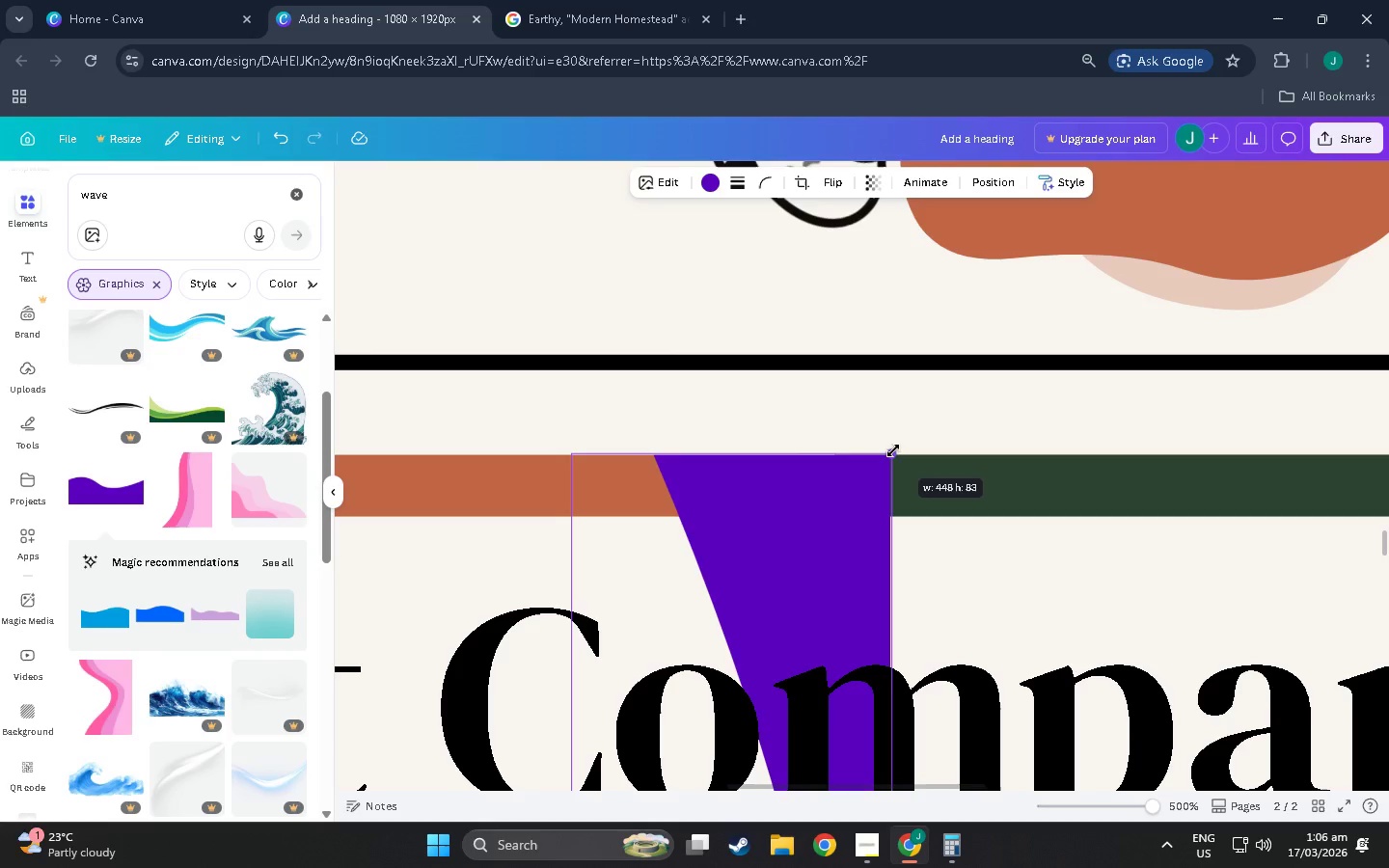 
hold_key(key=ControlLeft, duration=1.0)
 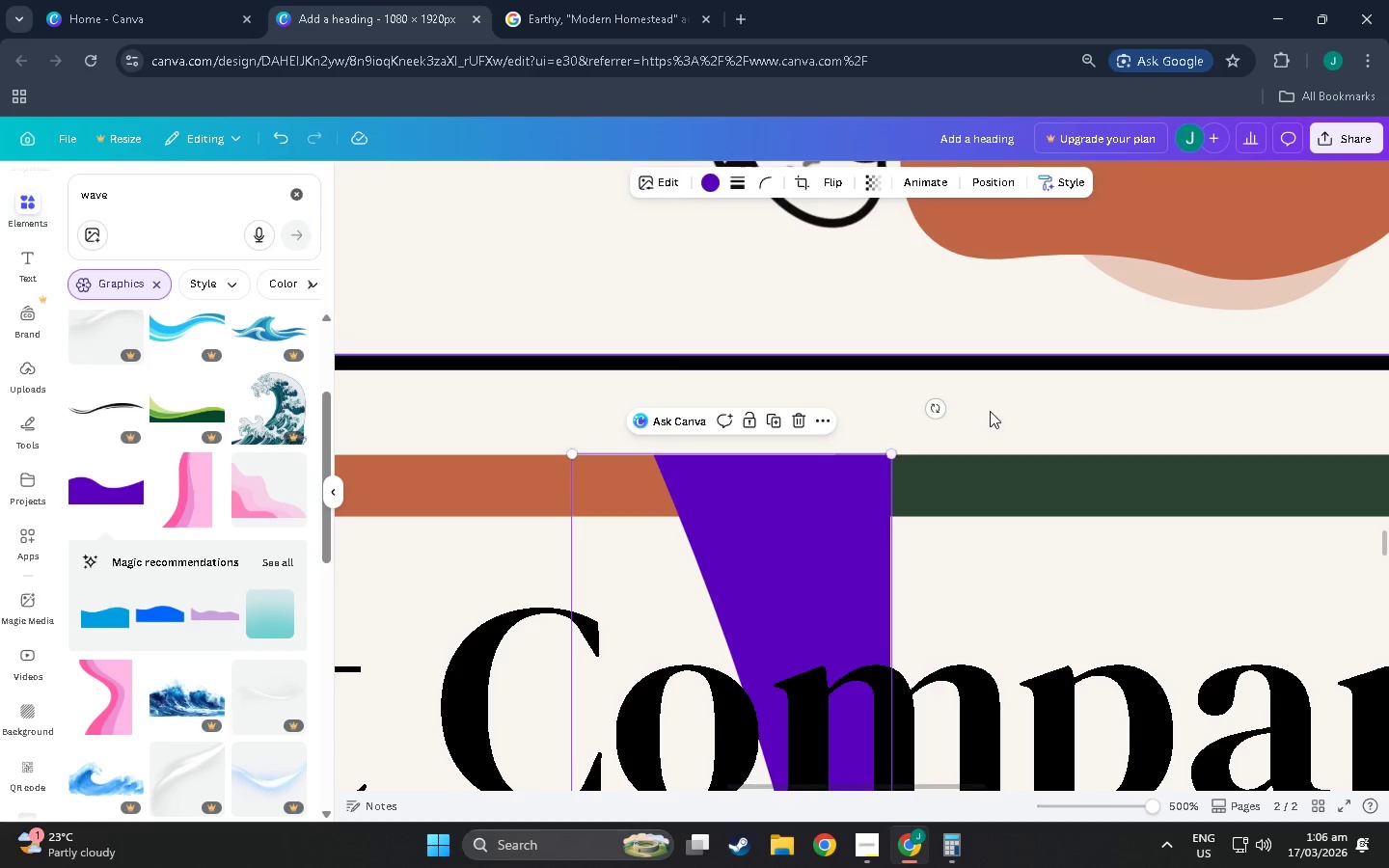 
left_click([990, 411])
 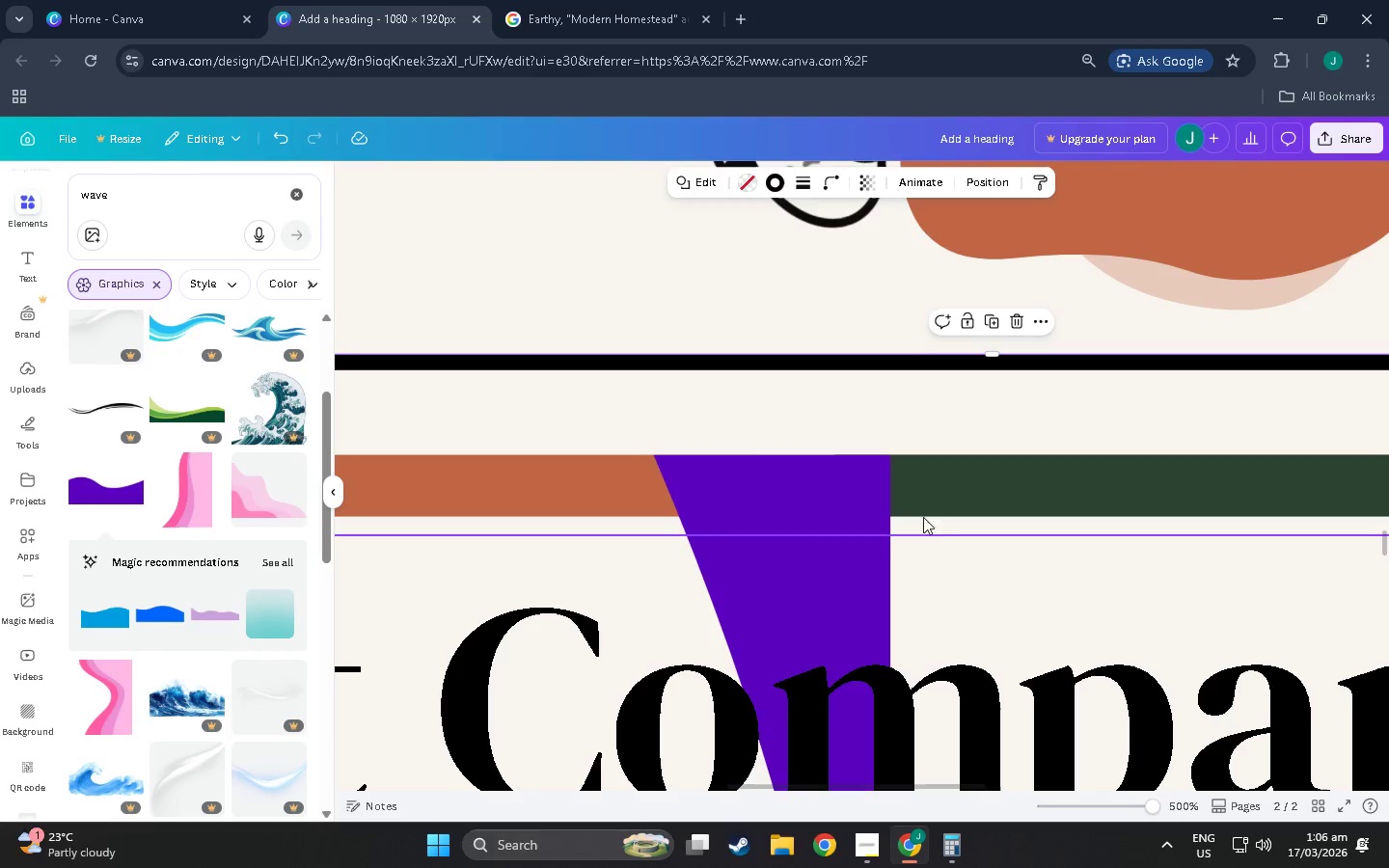 
hold_key(key=ControlLeft, duration=1.09)
hold_key(key=ShiftLeft, duration=1.5)
scroll: coordinate [1028, 509], scroll_direction: up, amount: 12.0
 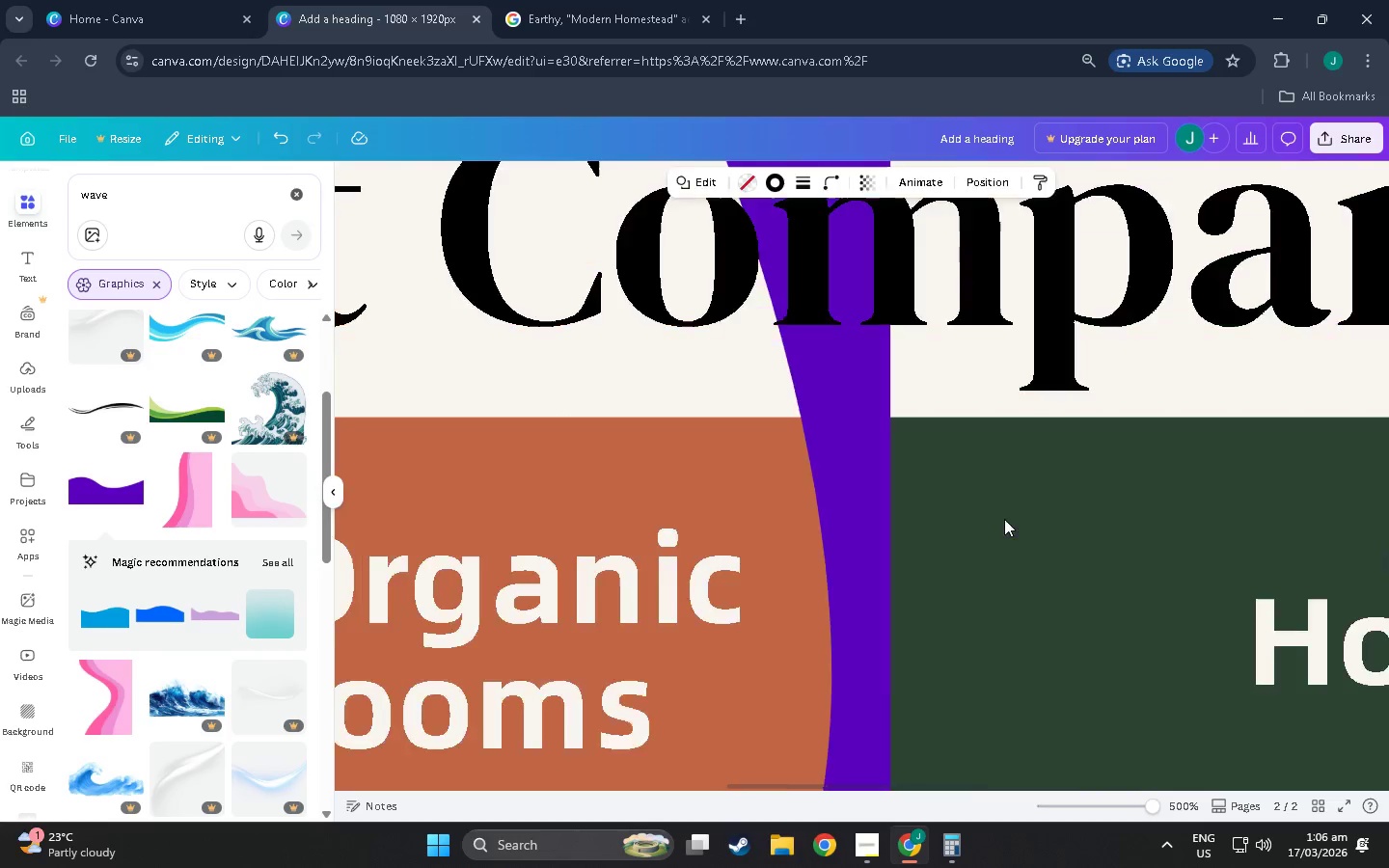 
hold_key(key=ControlLeft, duration=1.12)
hold_key(key=ControlLeft, duration=0.77)
scroll: coordinate [918, 574], scroll_direction: down, amount: 11.0
 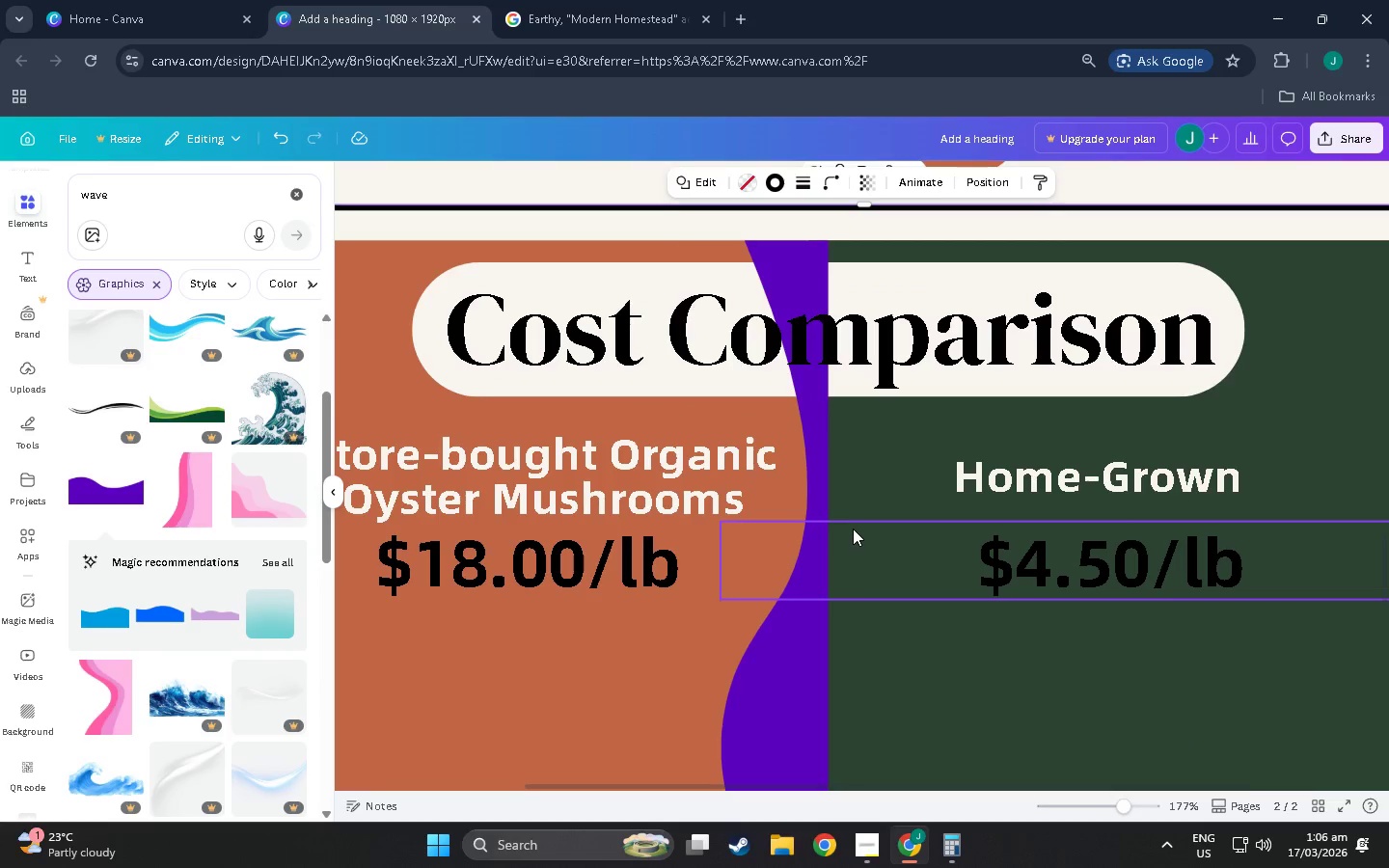 
left_click([761, 692])
 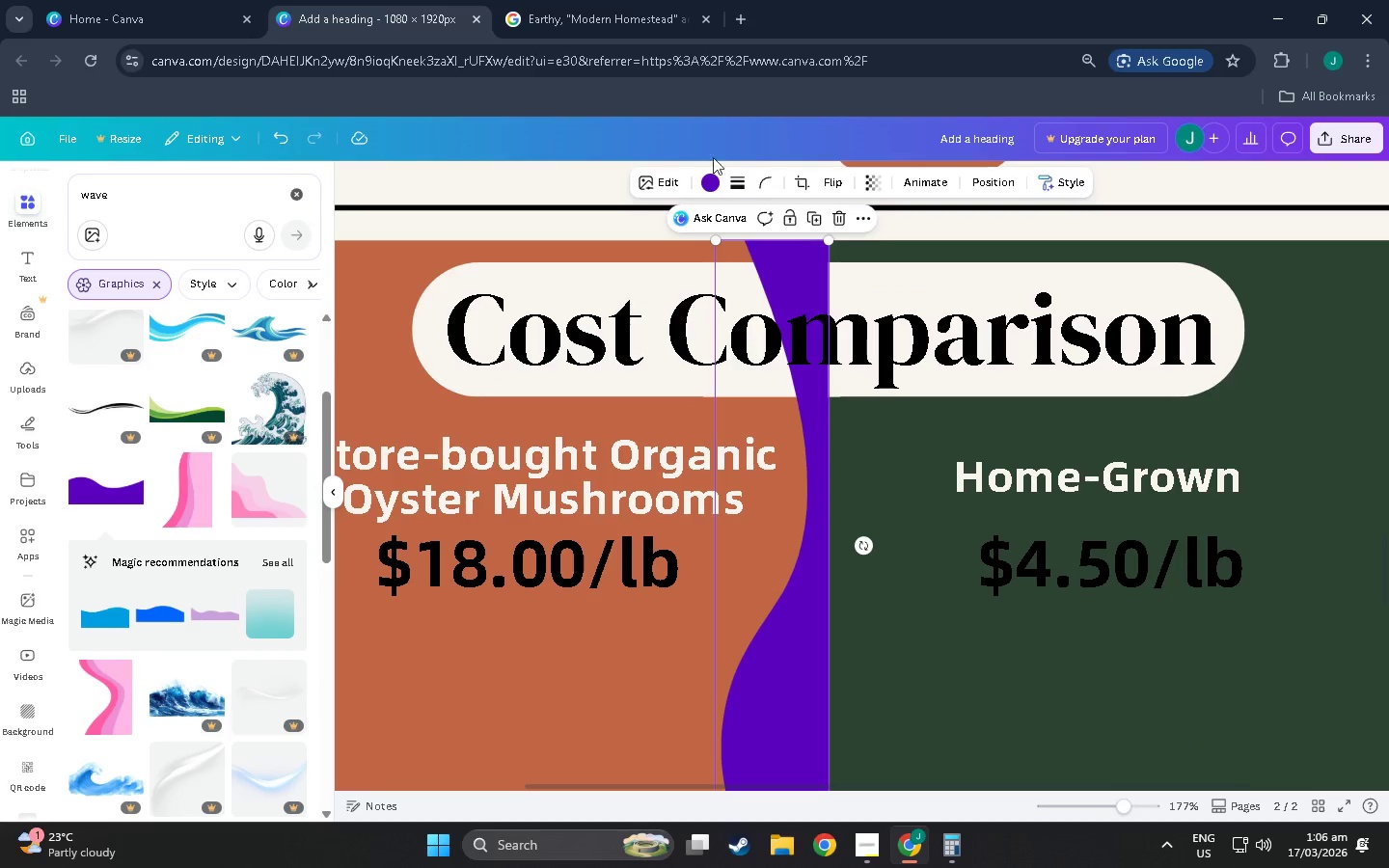 
left_click([709, 181])
 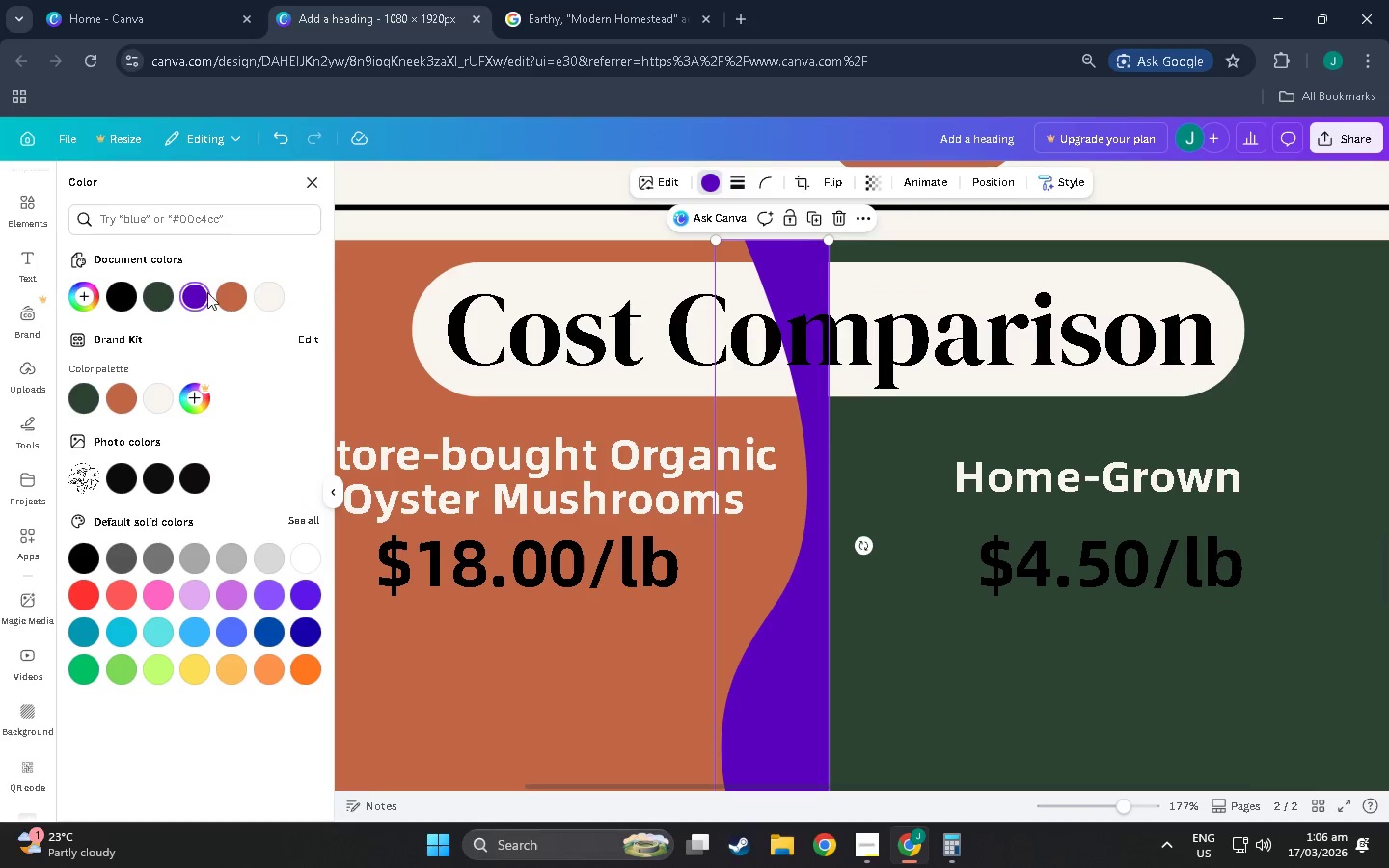 
left_click([152, 300])
 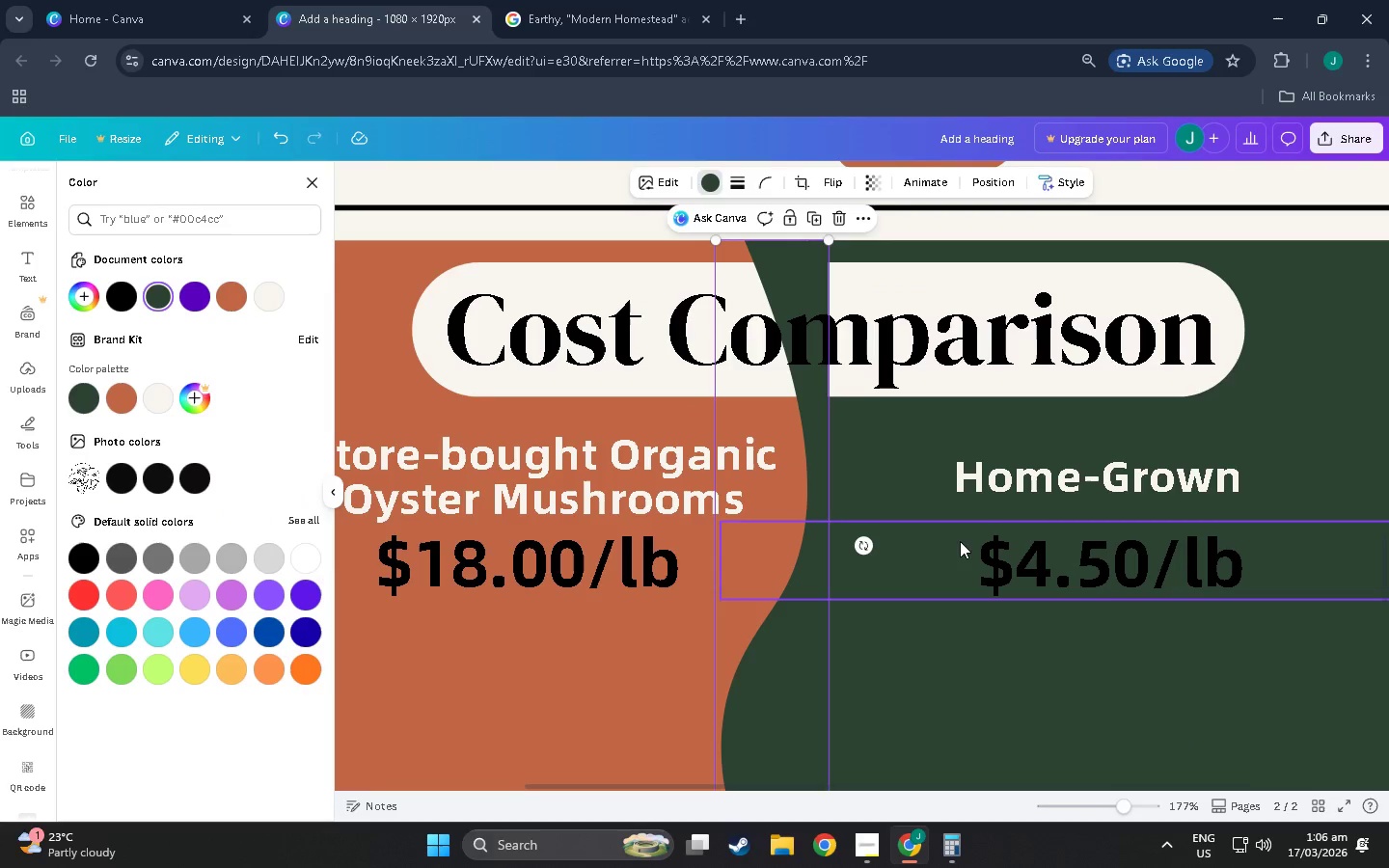 
key(Control+BracketLeft)
 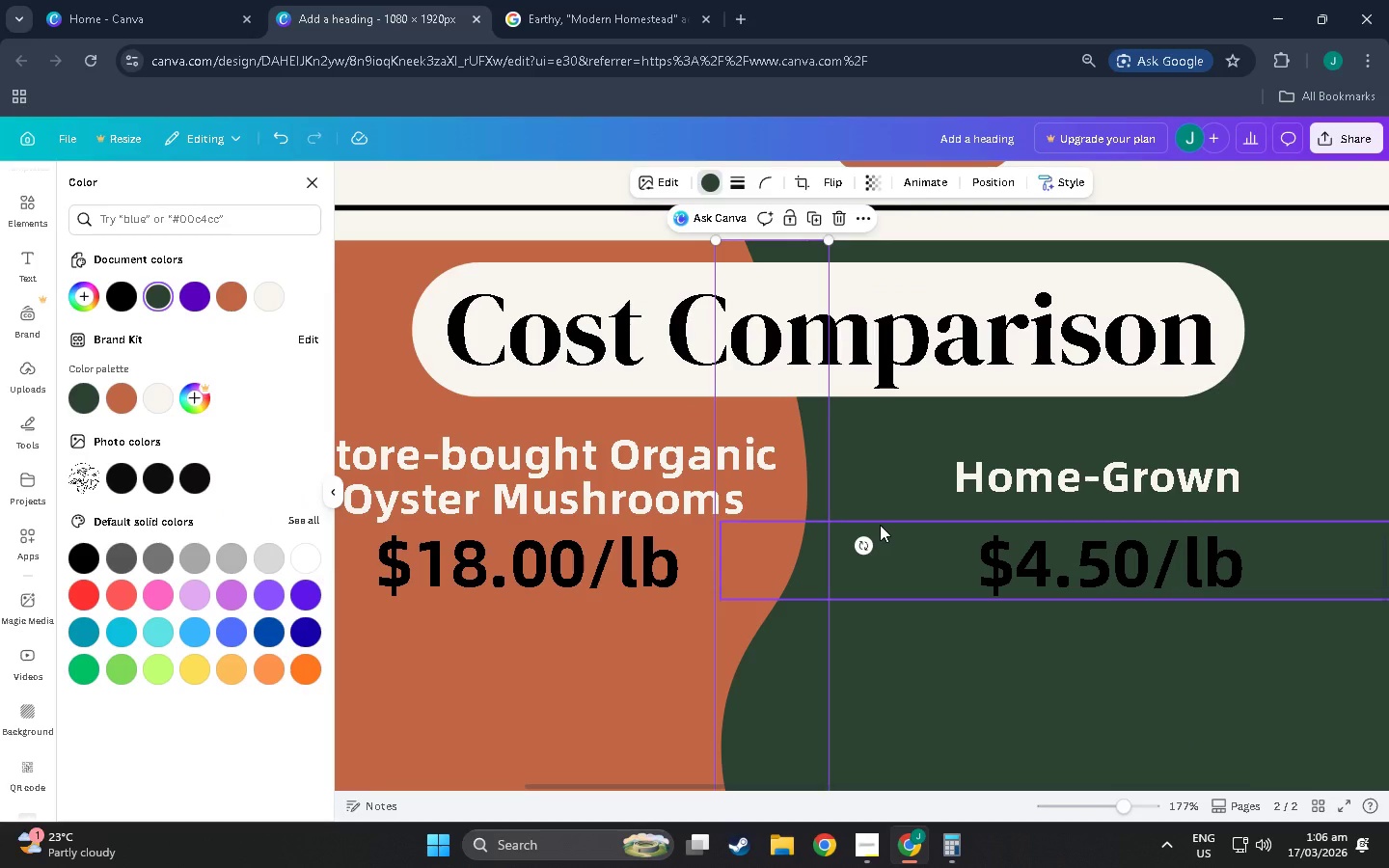 
key(Control+BracketLeft)
 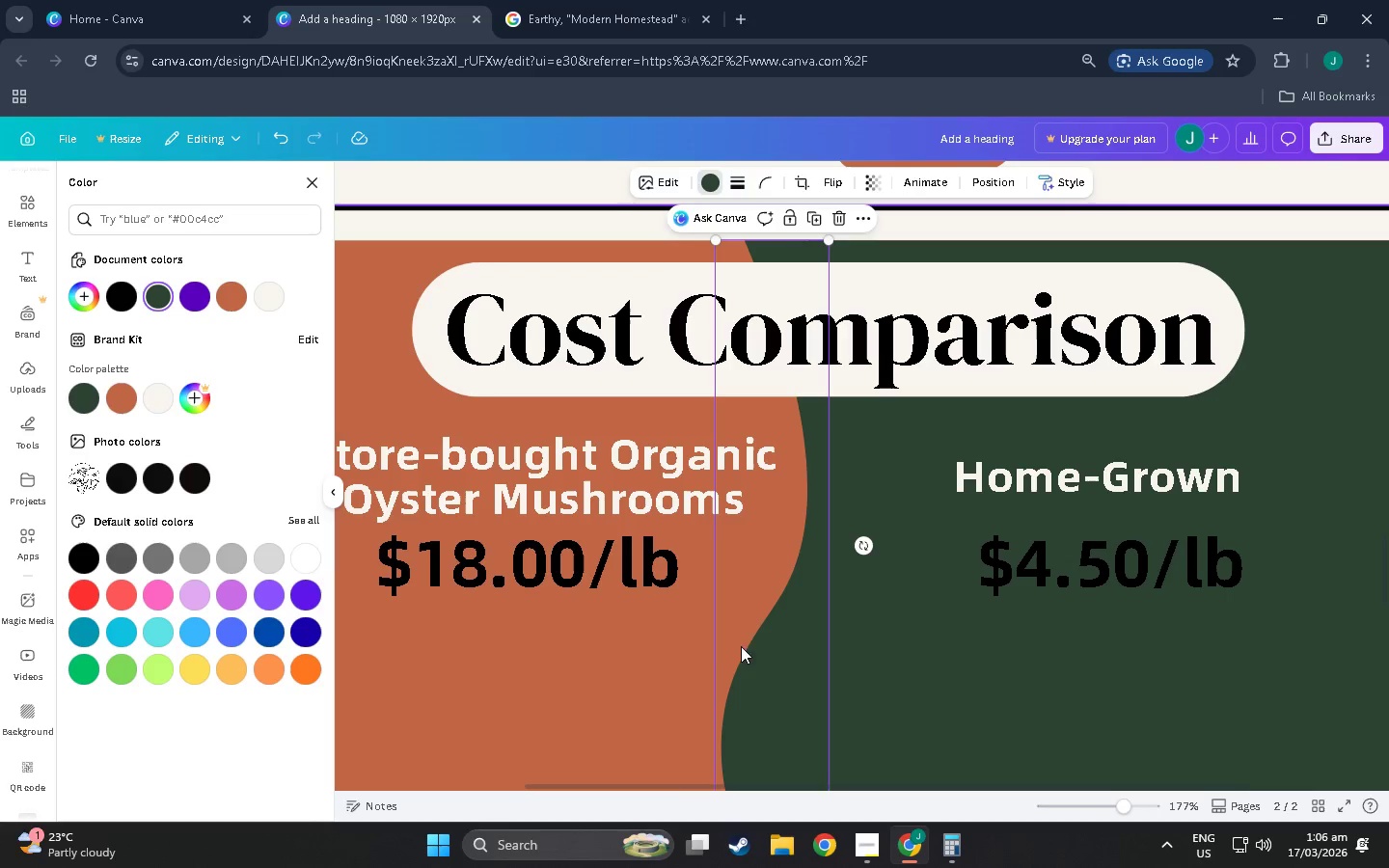 
left_click([798, 706])
 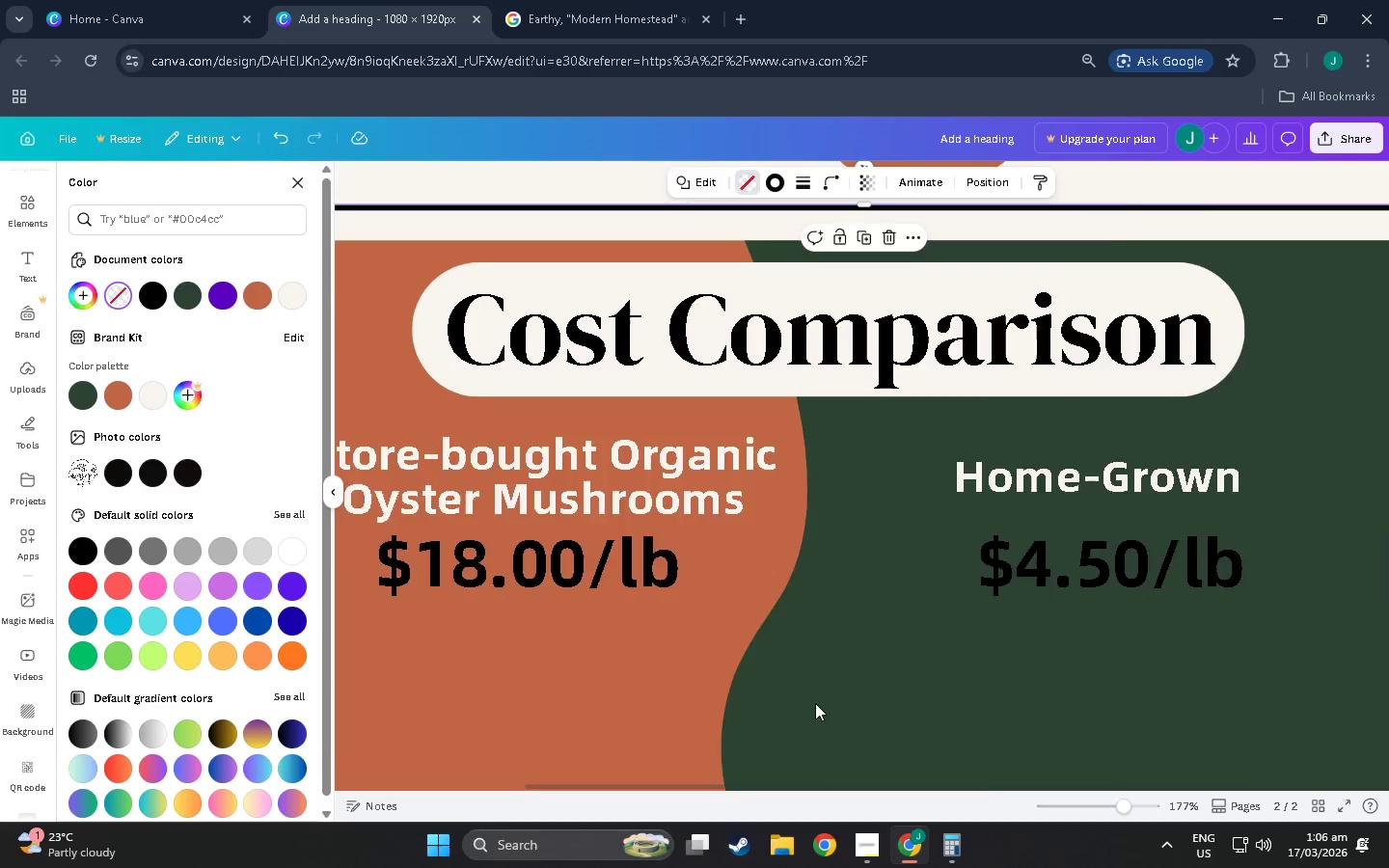 
hold_key(key=ControlLeft, duration=1.11)
scroll: coordinate [830, 664], scroll_direction: down, amount: 4.0
 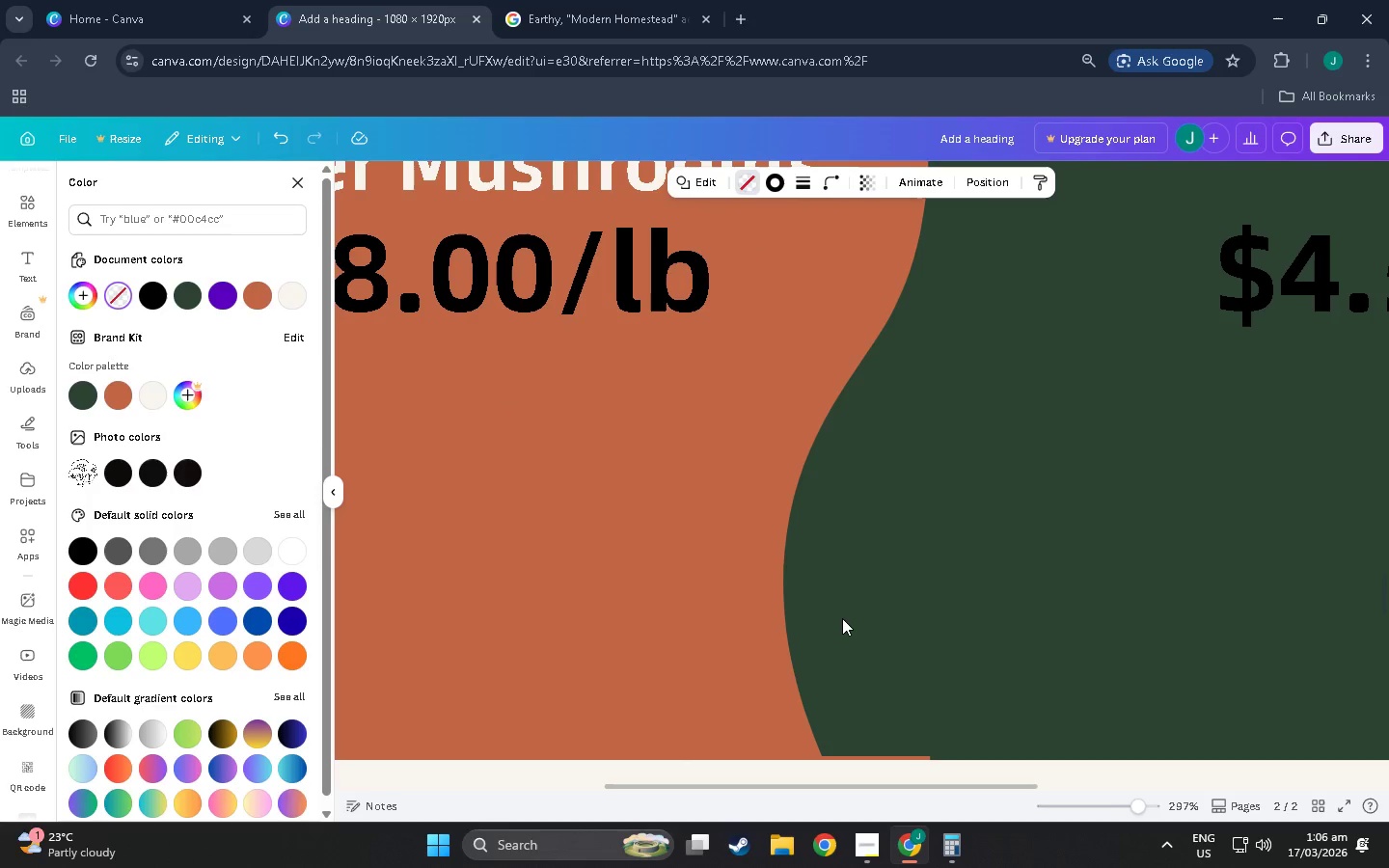 
key(Control+ControlLeft)
 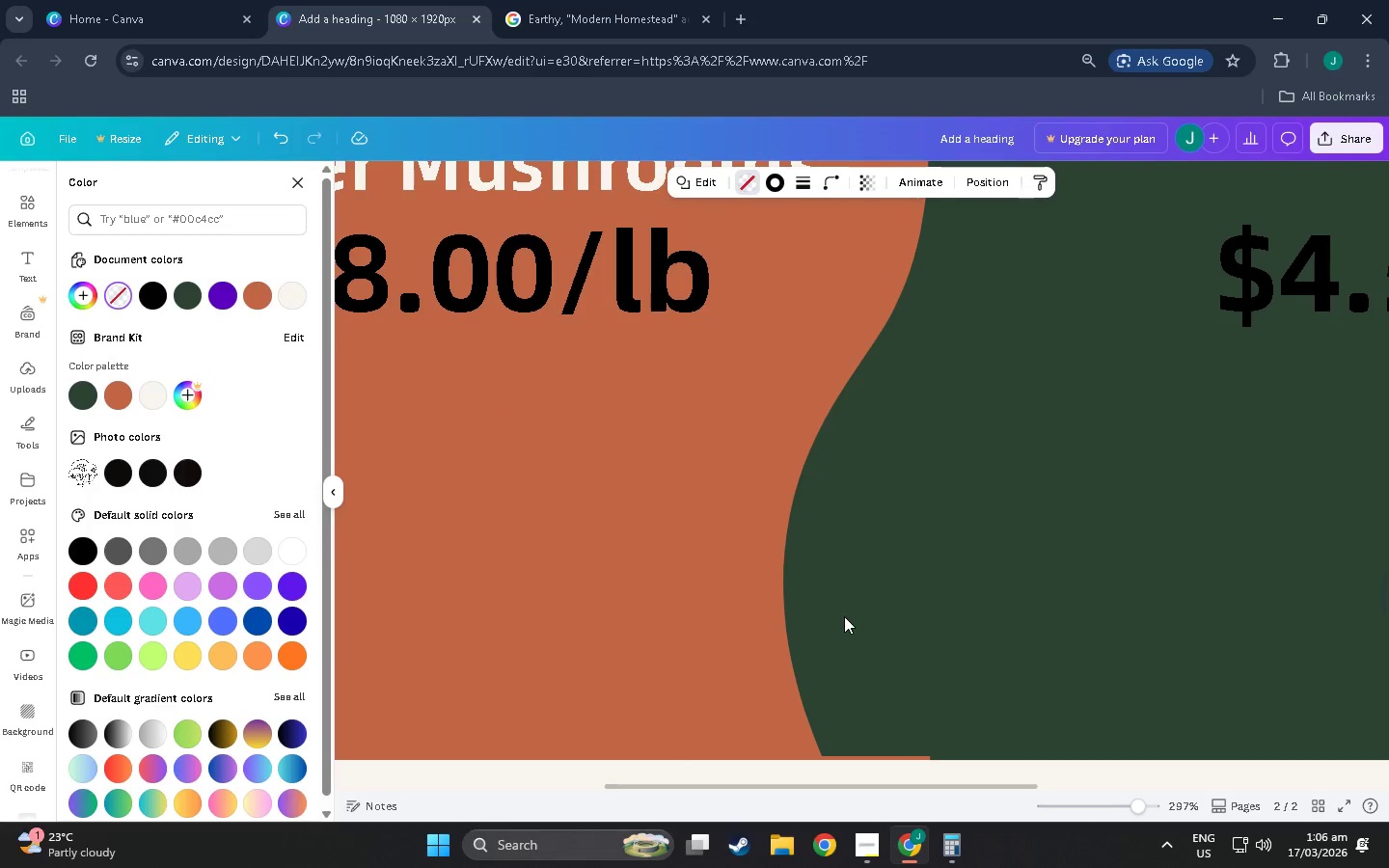 
left_click([844, 616])
 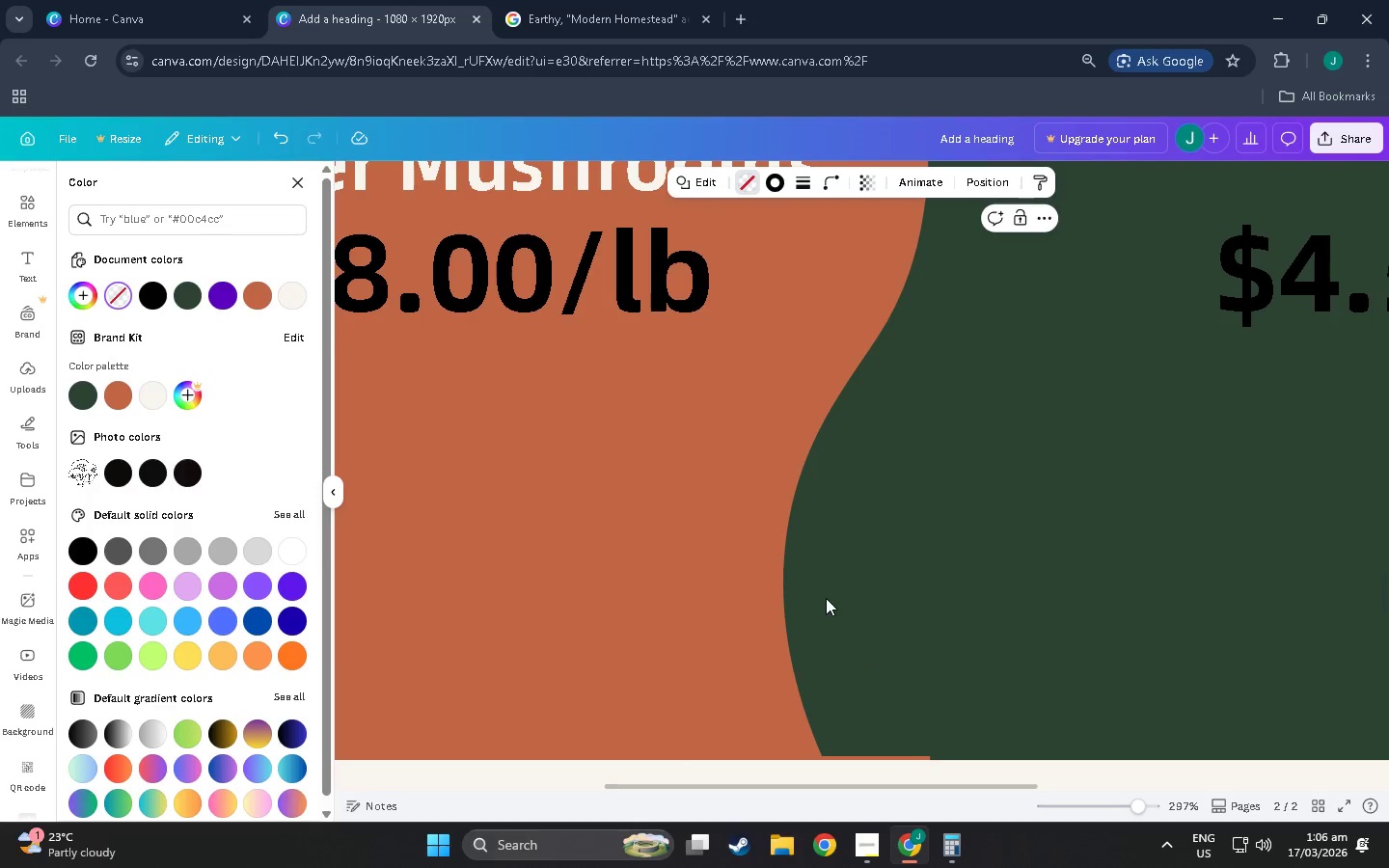 
double_click([822, 591])
 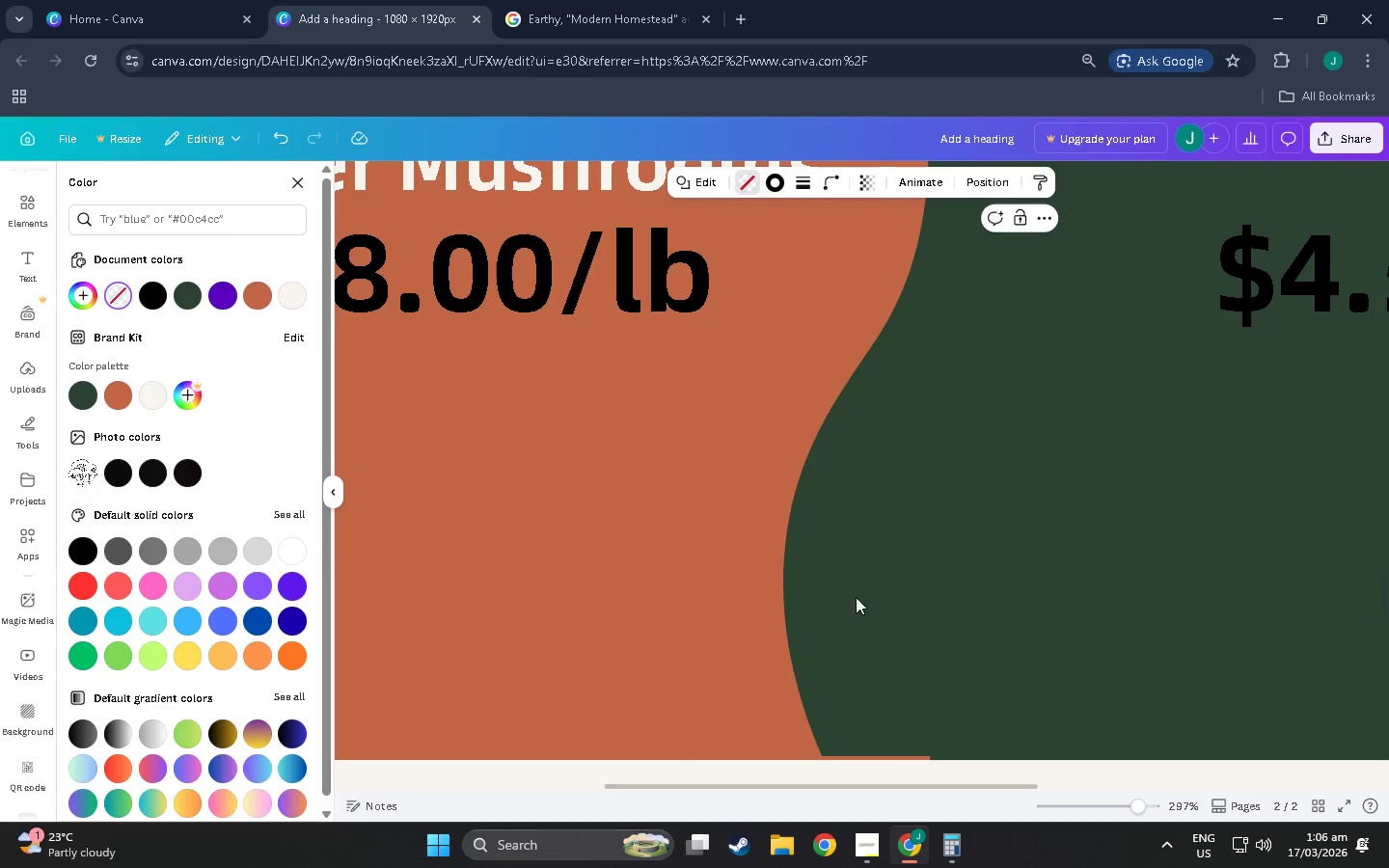 
left_click_drag(start_coordinate=[871, 598], to_coordinate=[946, 592])
 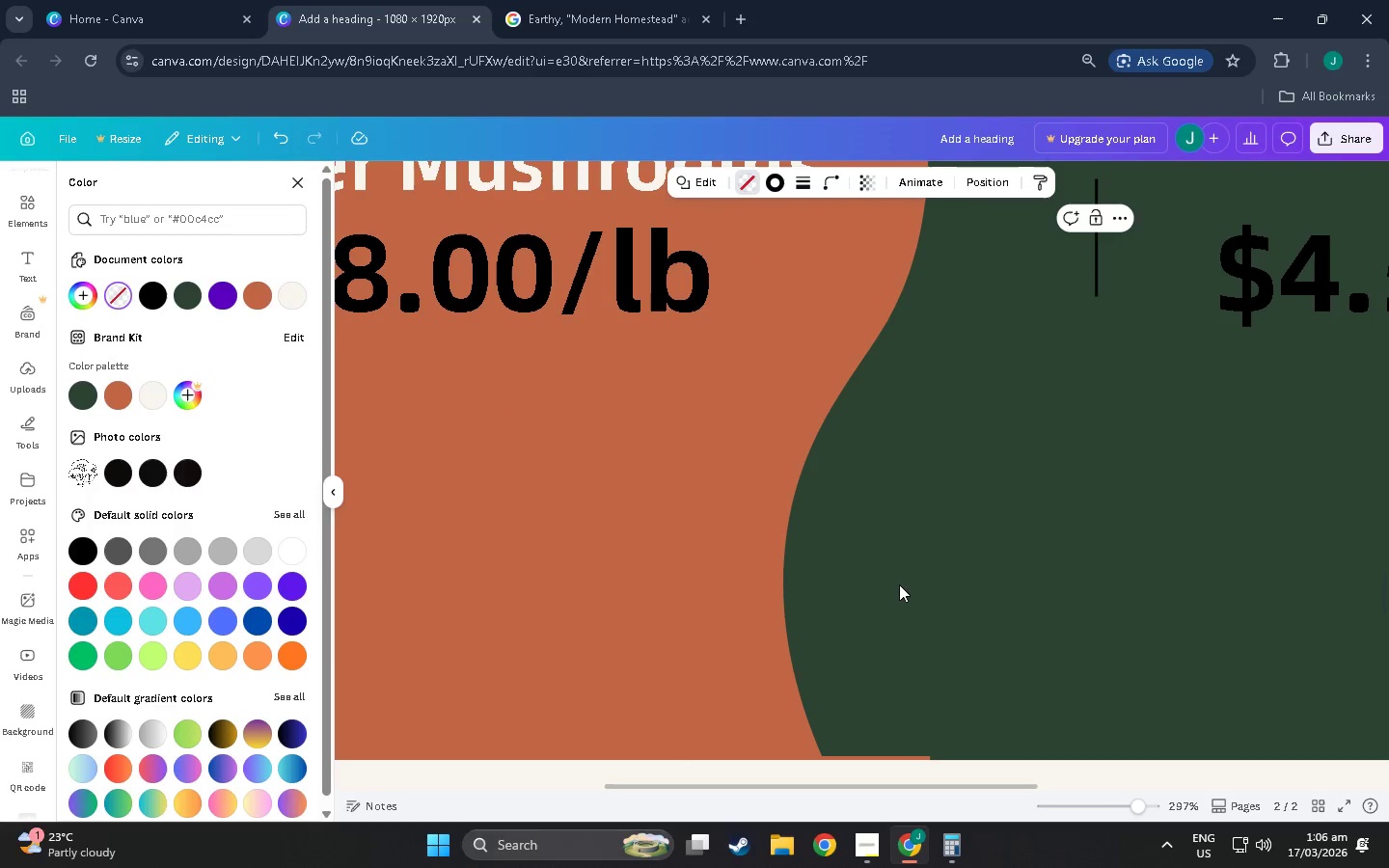 
key(Control+Z)
 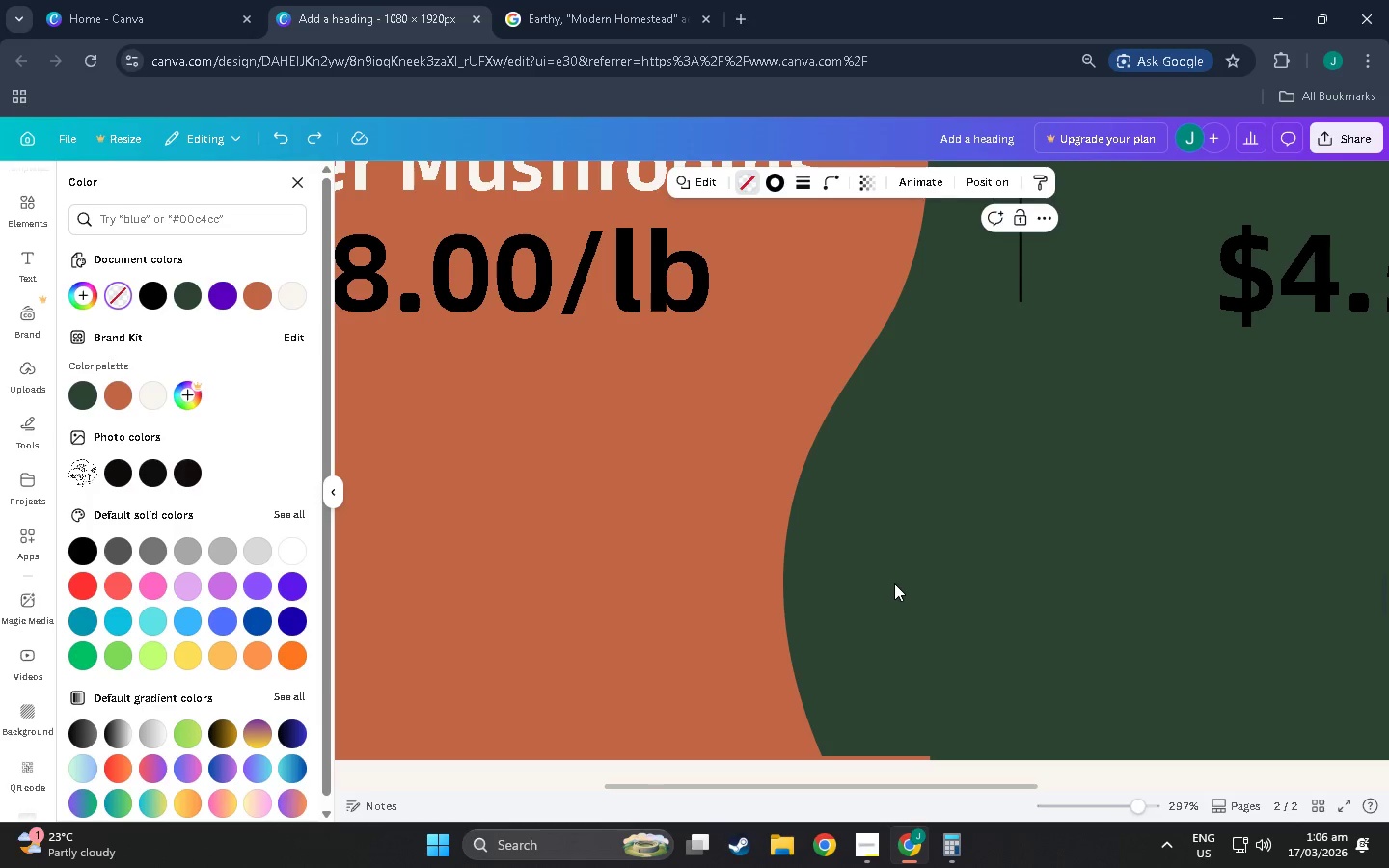 
key(Control+Z)
 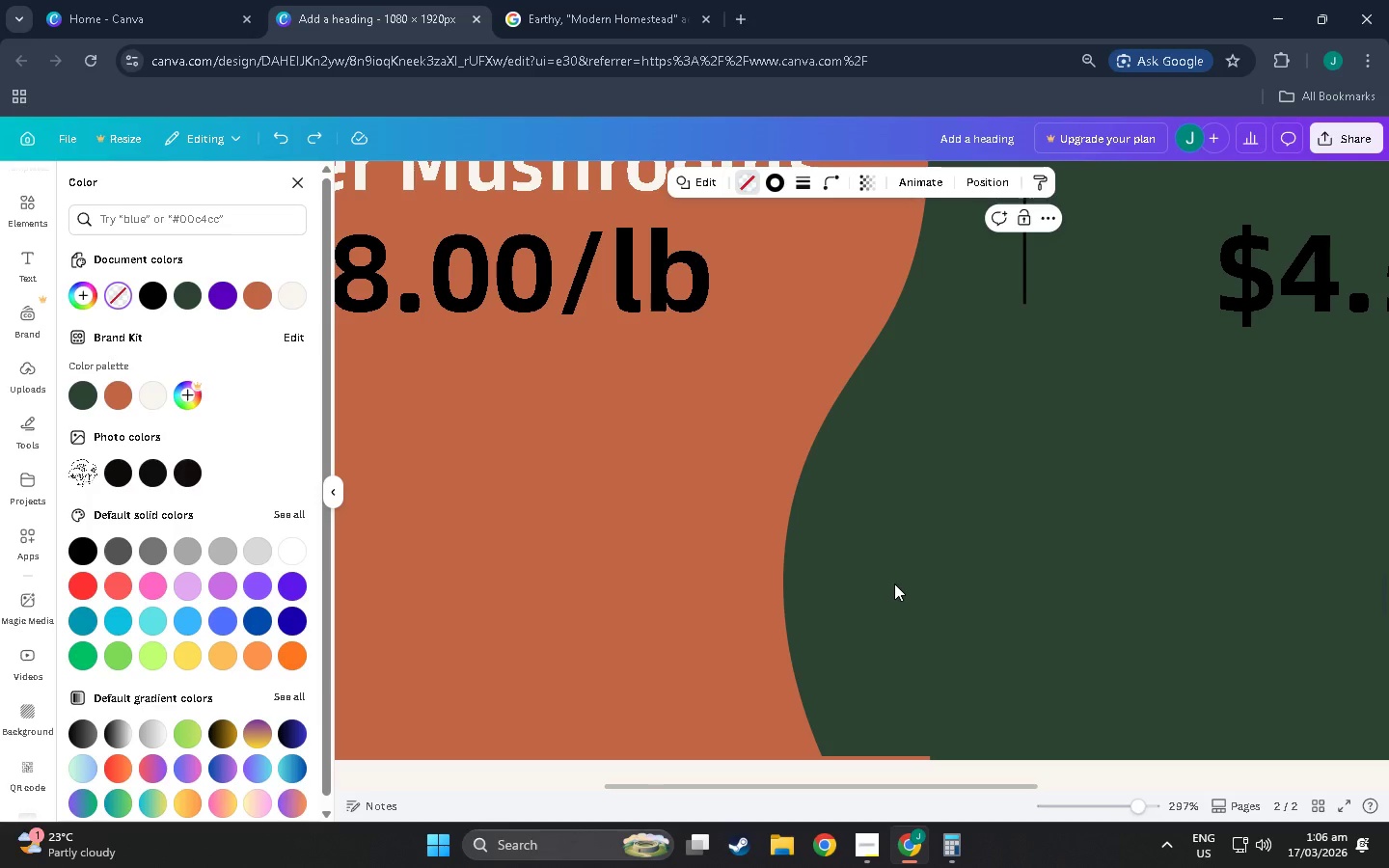 
key(Control+Z)
 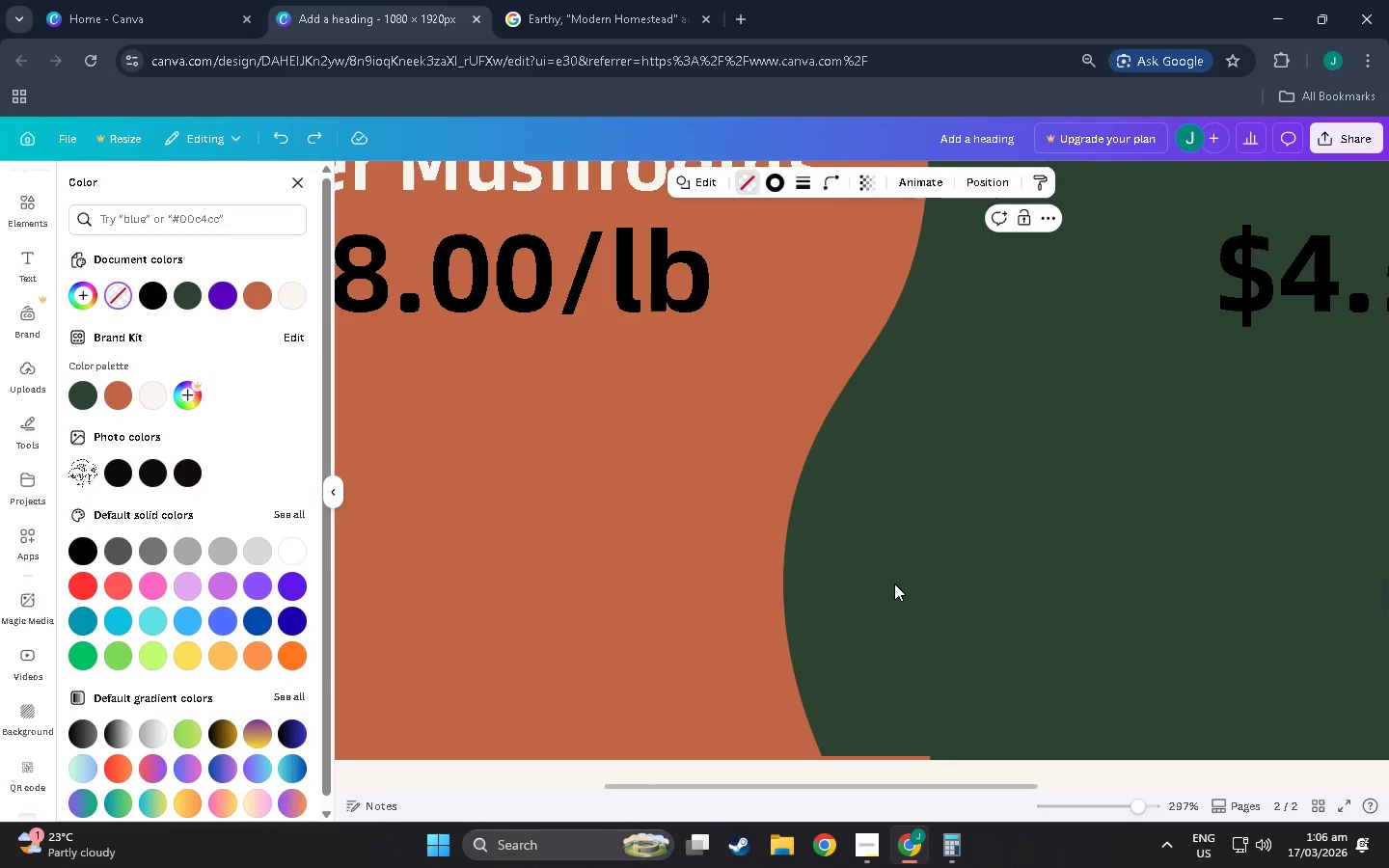 
key(Control+Z)
 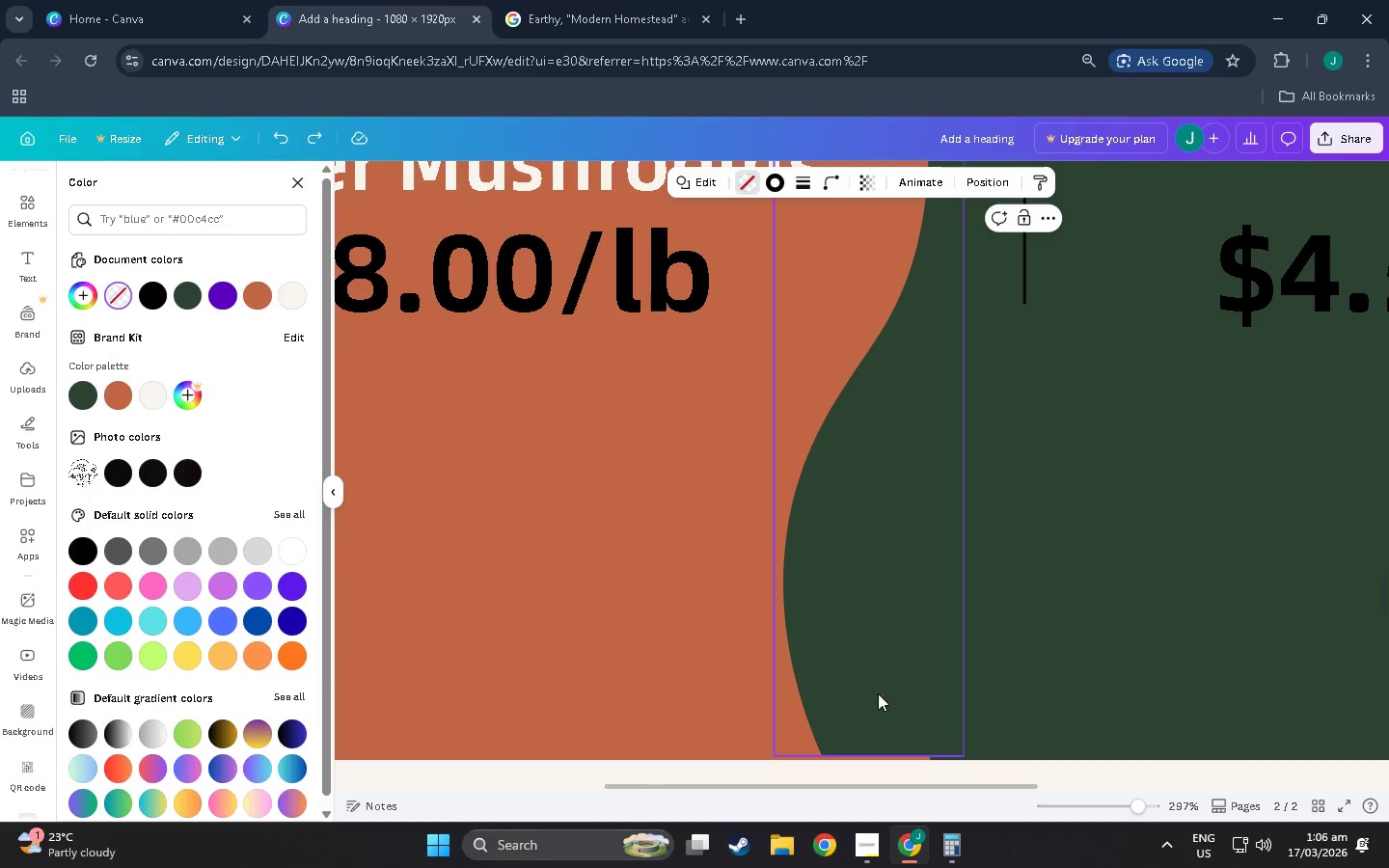 
left_click([872, 723])
 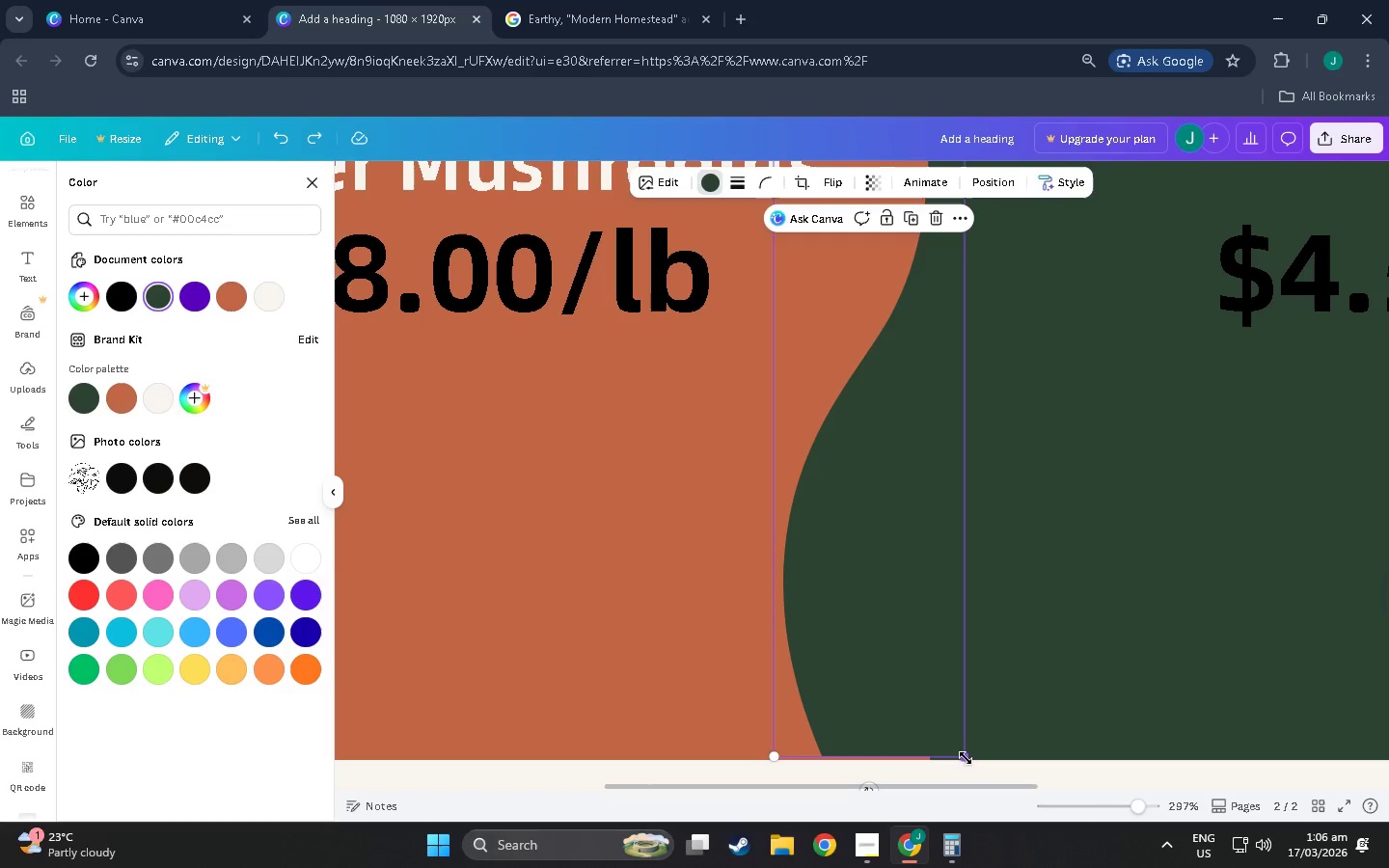 
left_click_drag(start_coordinate=[966, 758], to_coordinate=[974, 760])
 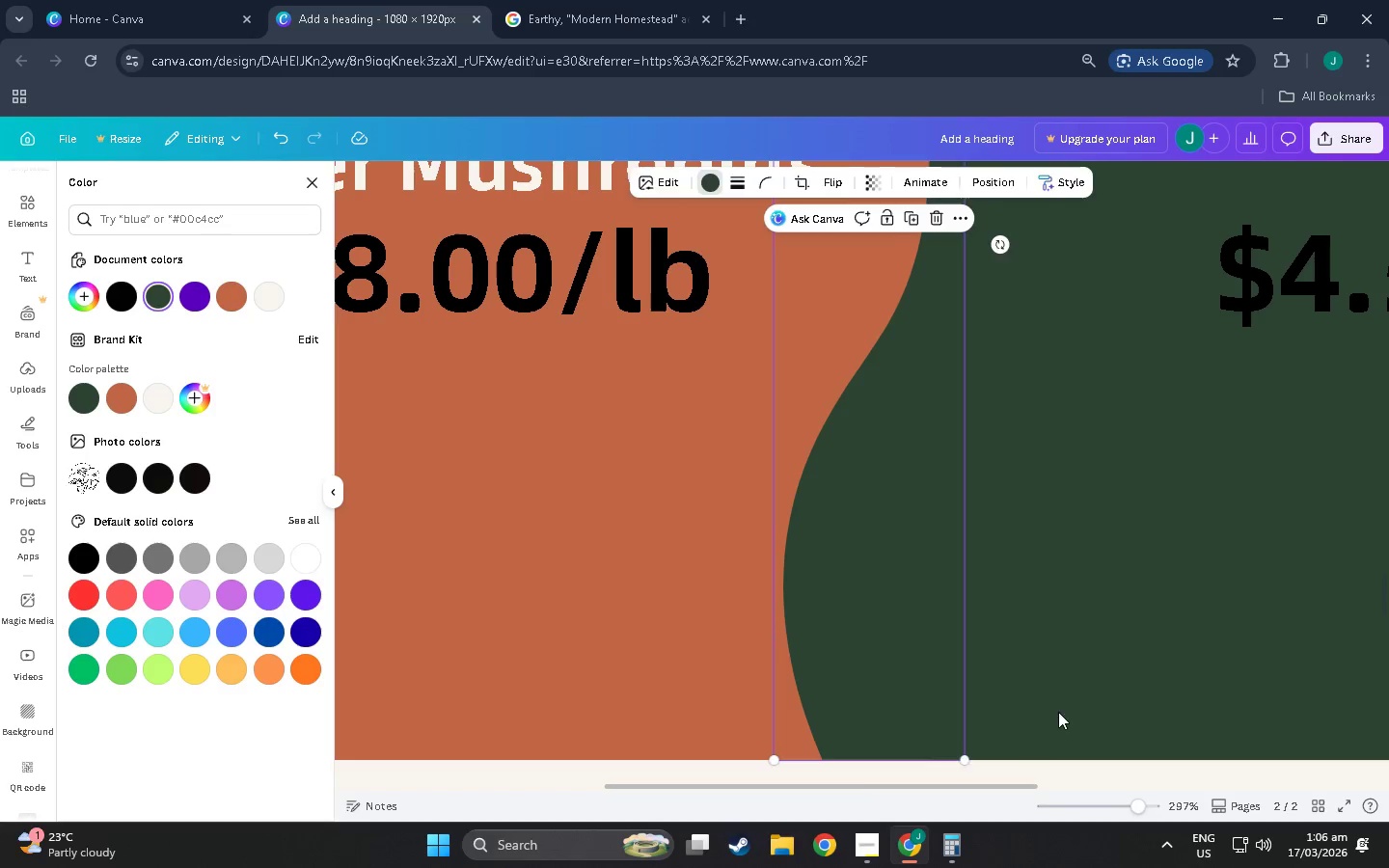 
left_click([1058, 712])
 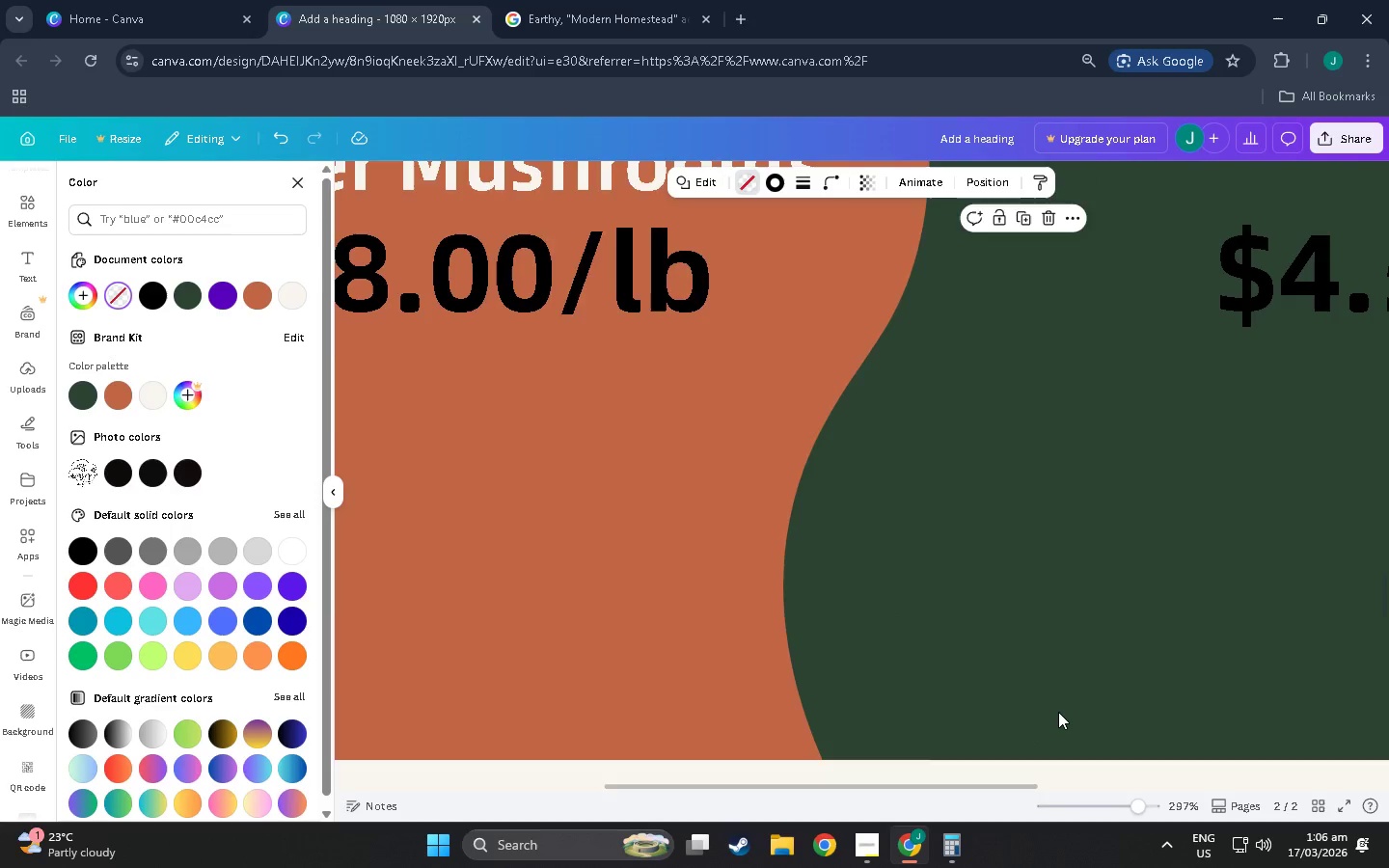 
scroll: coordinate [1058, 712], scroll_direction: up, amount: 15.0
 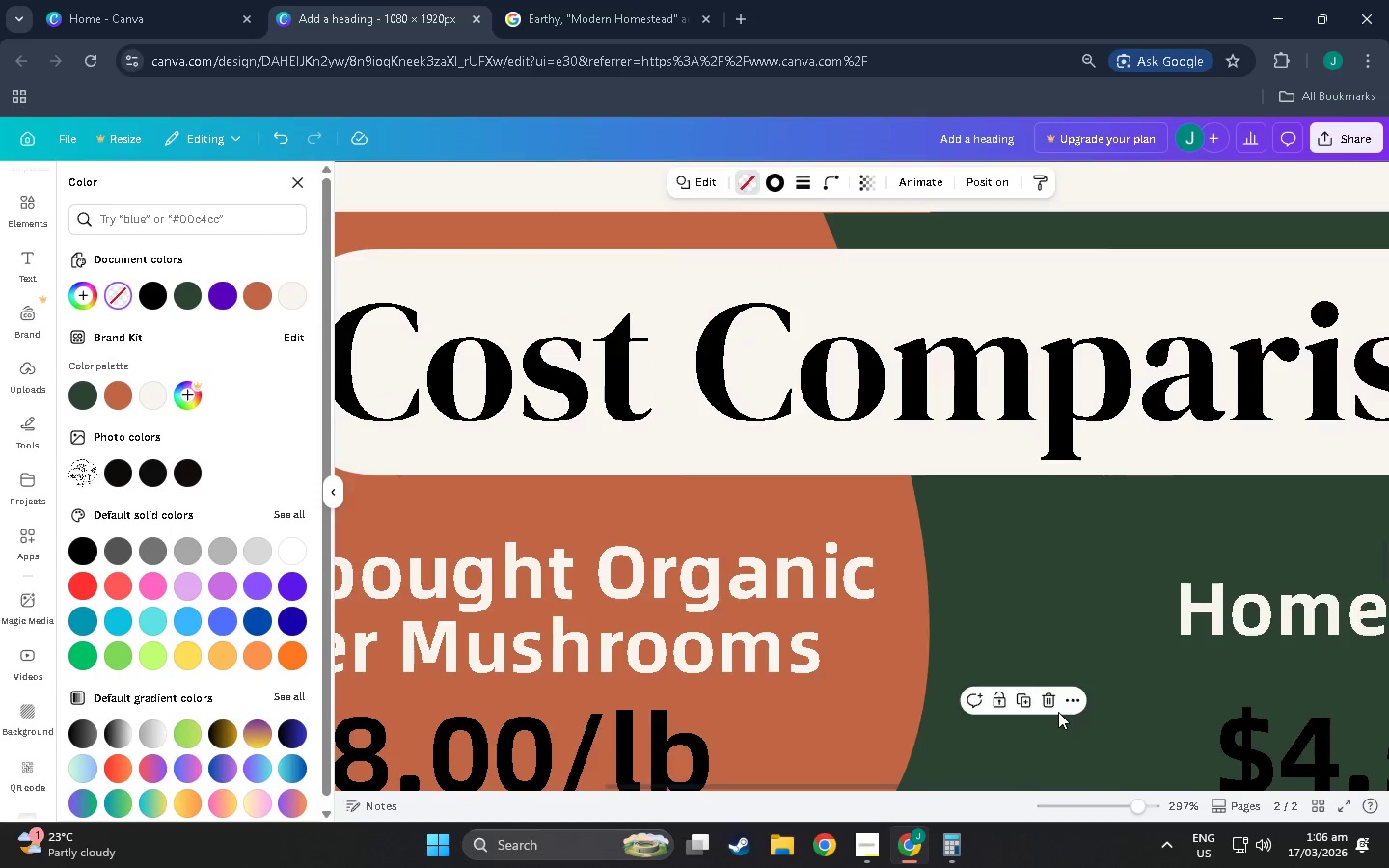 
hold_key(key=ControlLeft, duration=1.09)
scroll: coordinate [887, 687], scroll_direction: down, amount: 16.0
 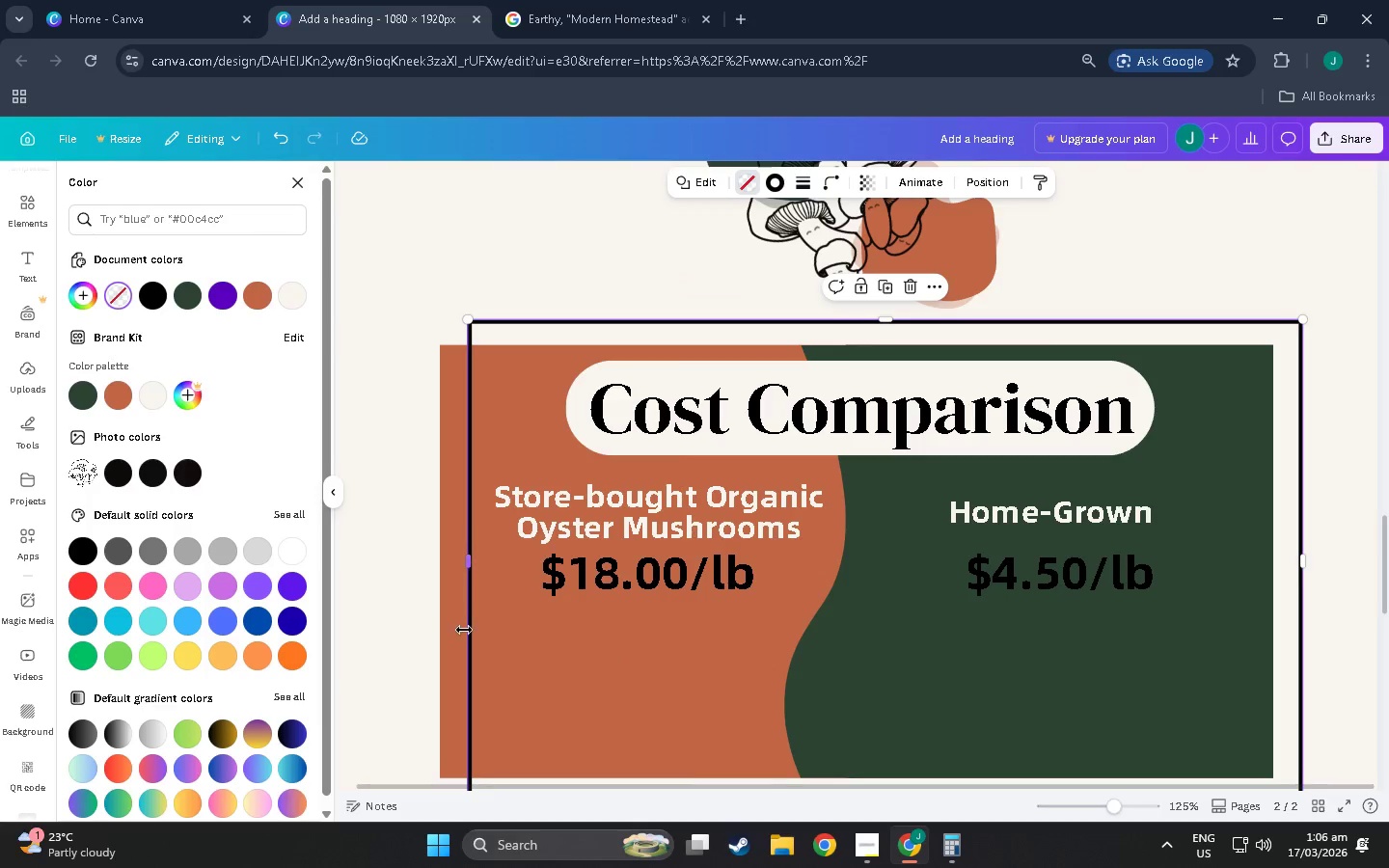 
left_click([448, 657])
 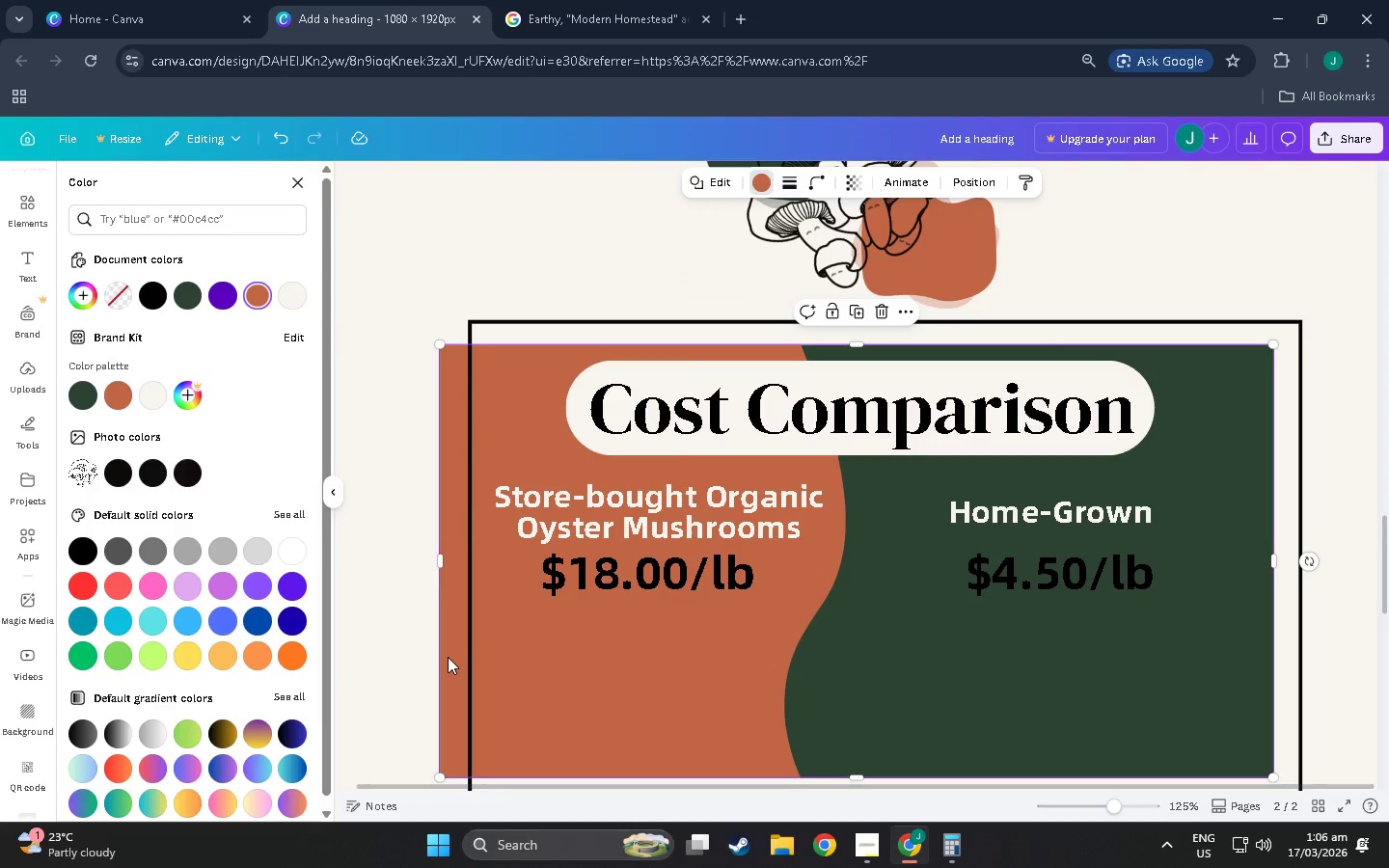 
hold_key(key=ControlLeft, duration=0.66)
 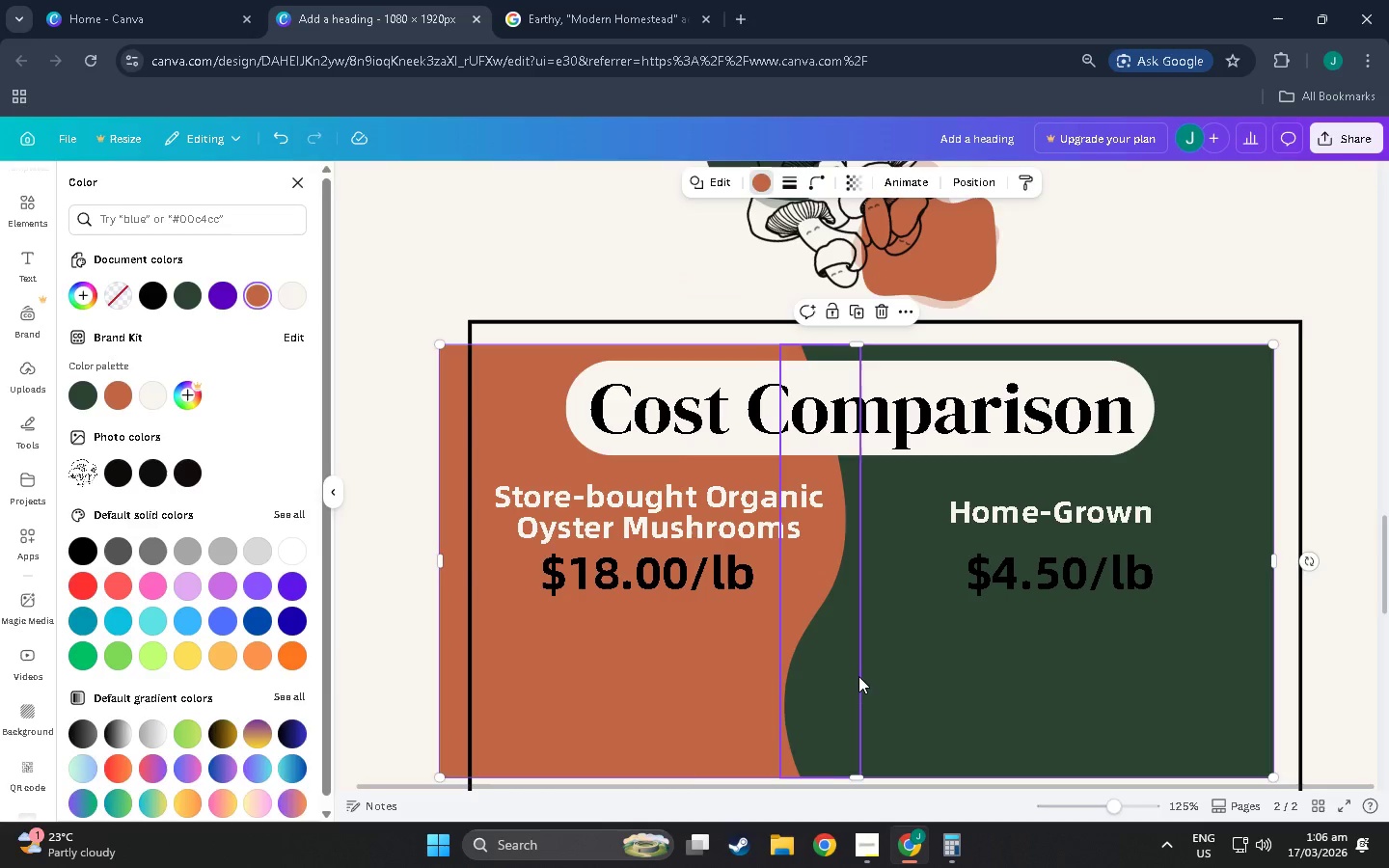 
left_click([858, 676])
 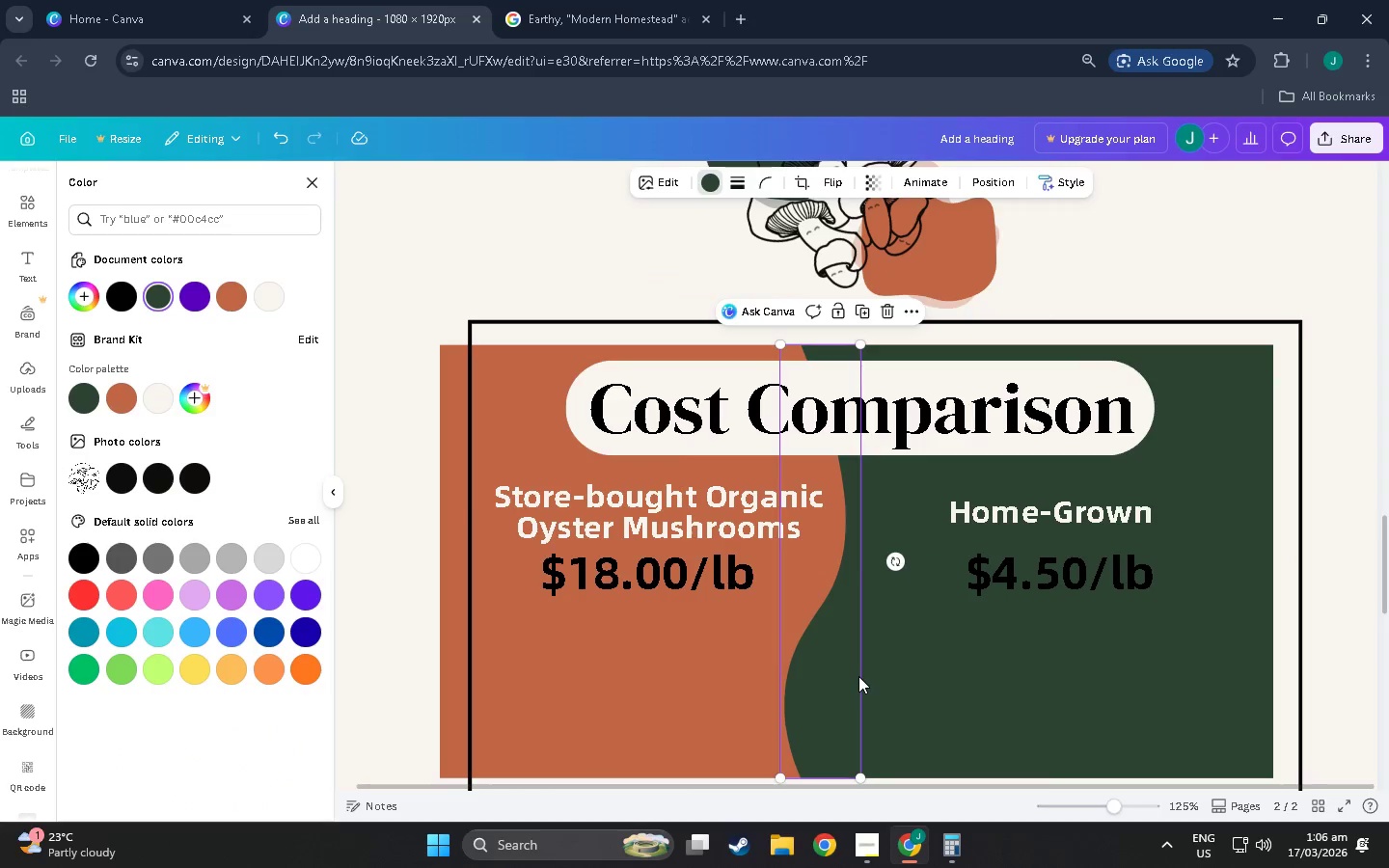 
key(Control+C)
 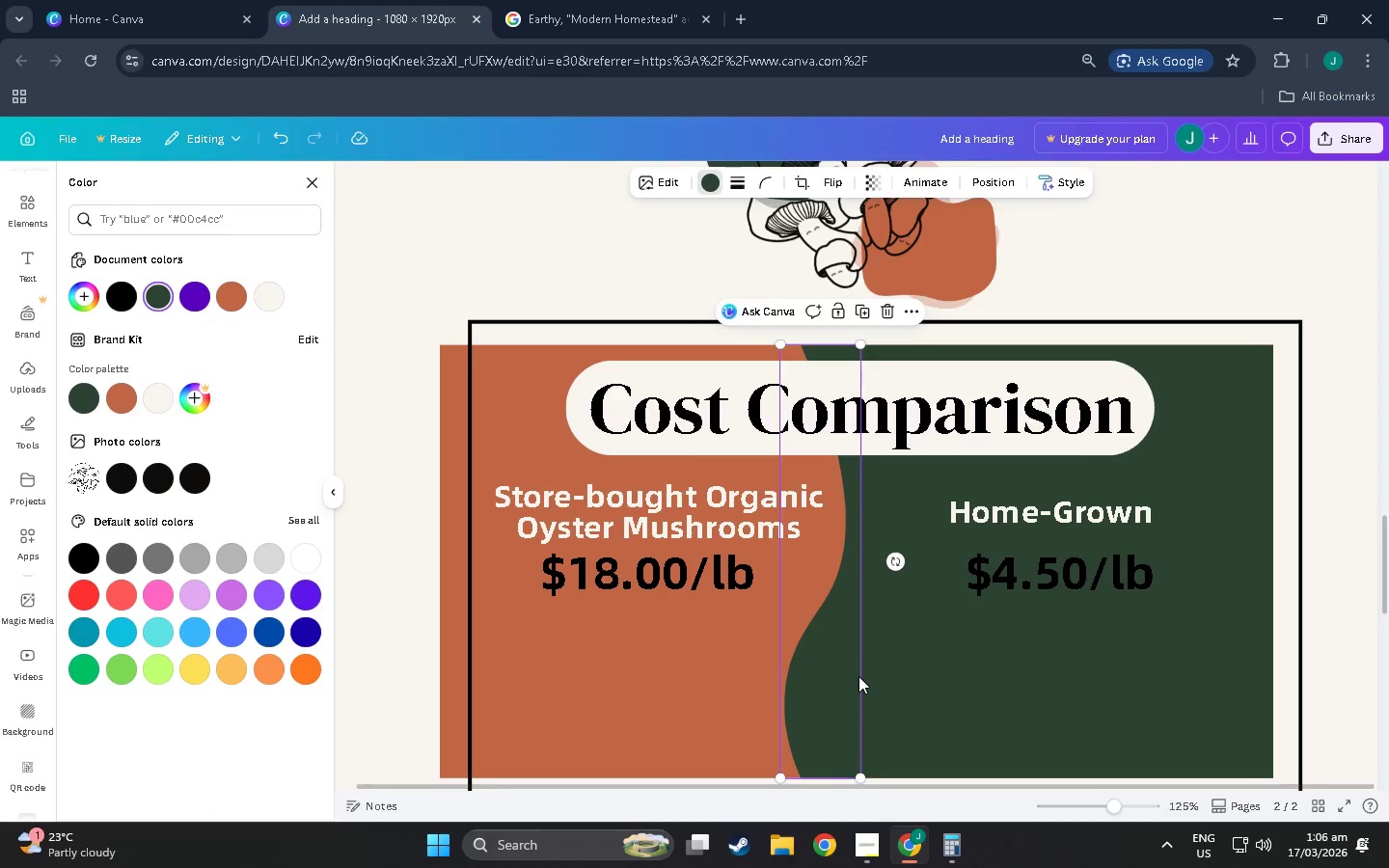 
key(Control+V)
 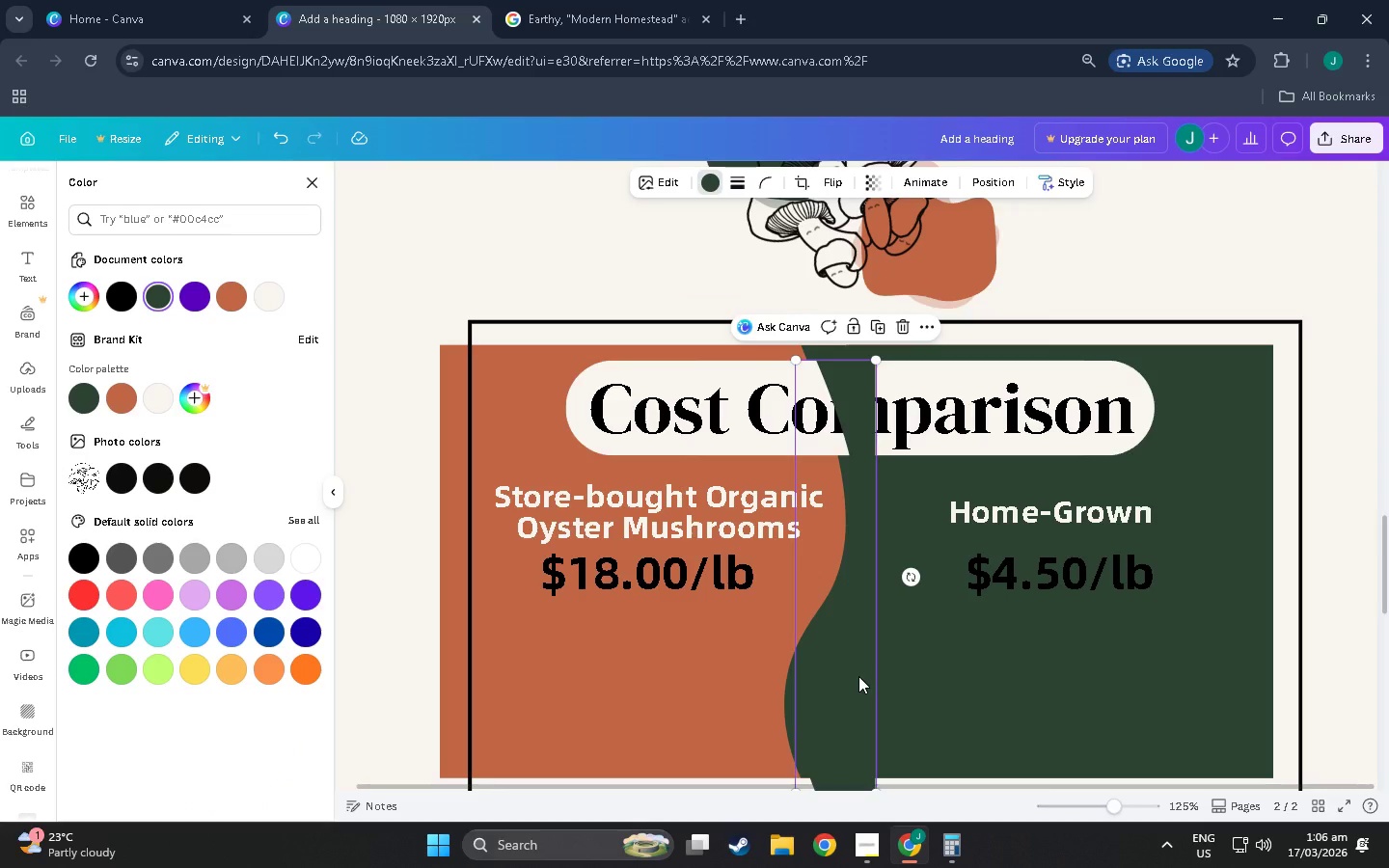 
left_click_drag(start_coordinate=[858, 676], to_coordinate=[833, 664])
 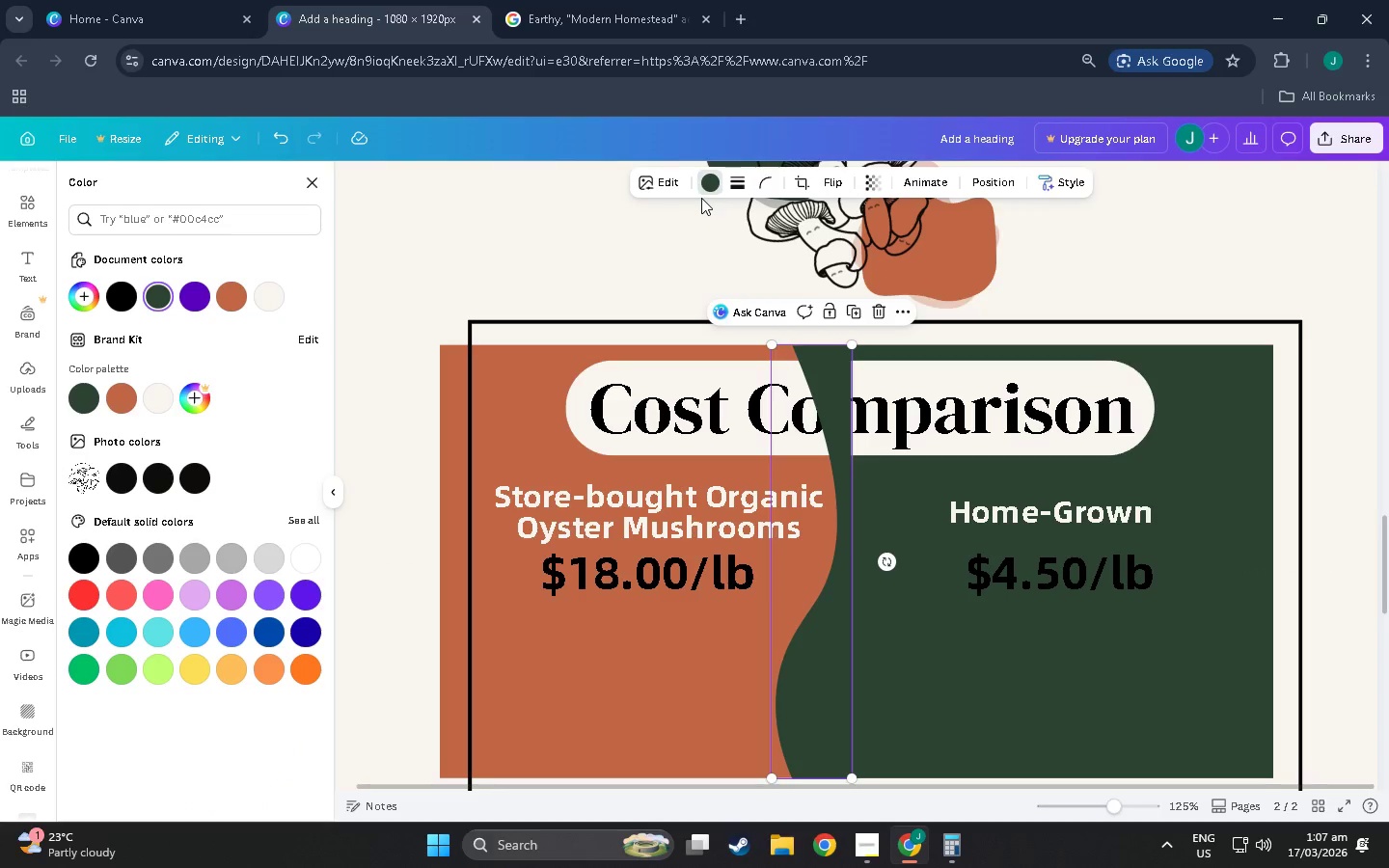 
left_click([707, 194])
 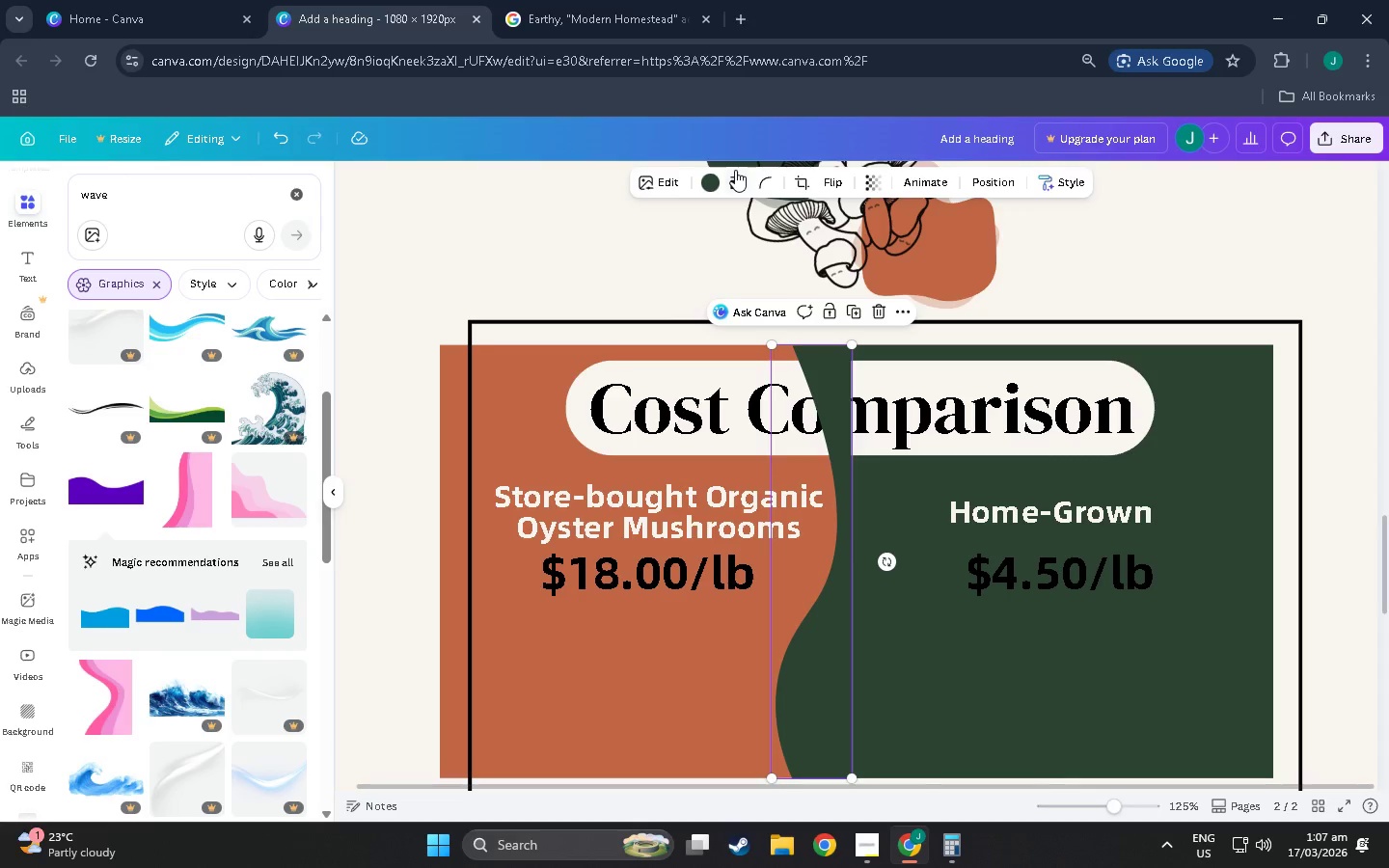 
left_click([713, 173])
 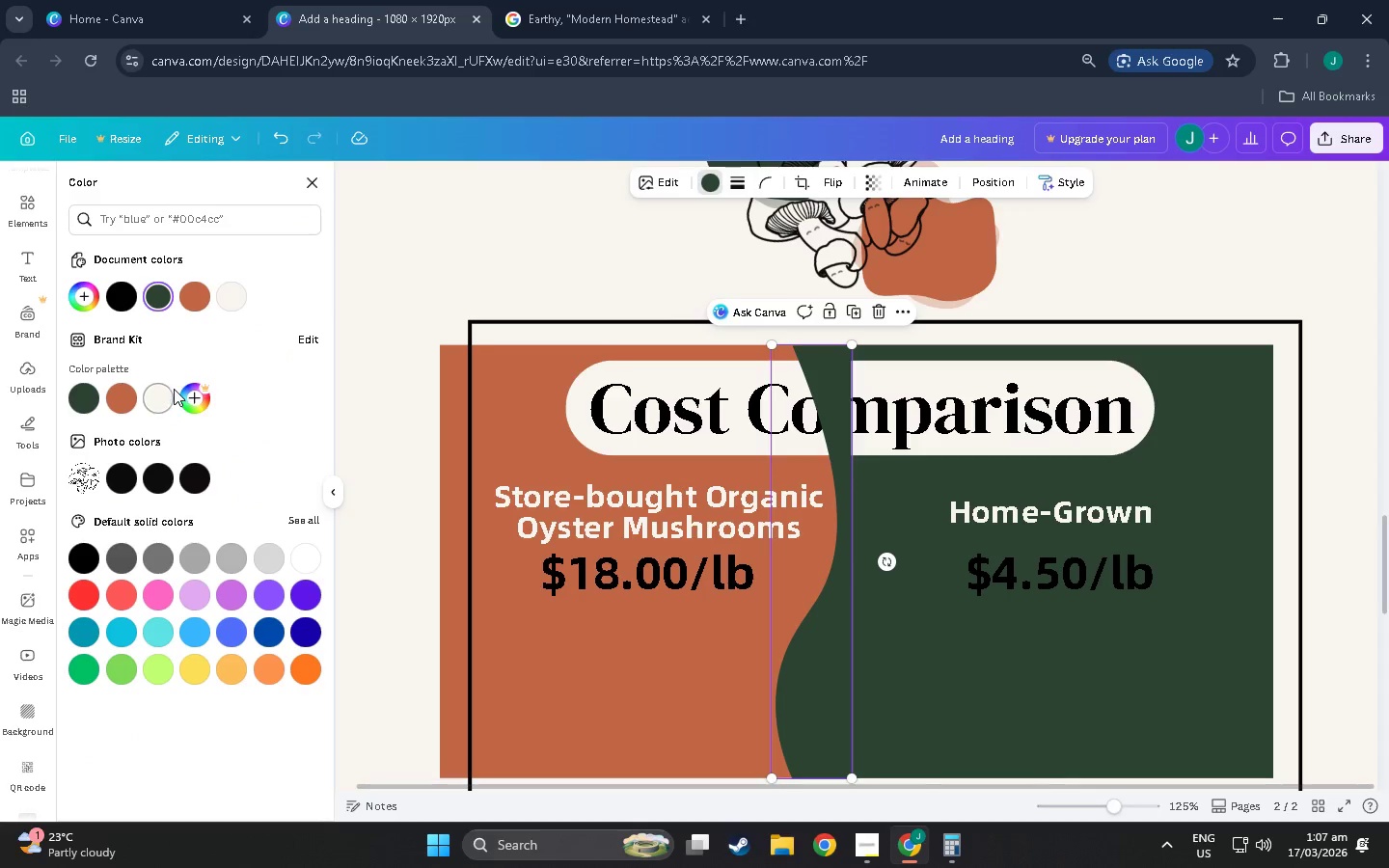 
left_click([111, 404])
 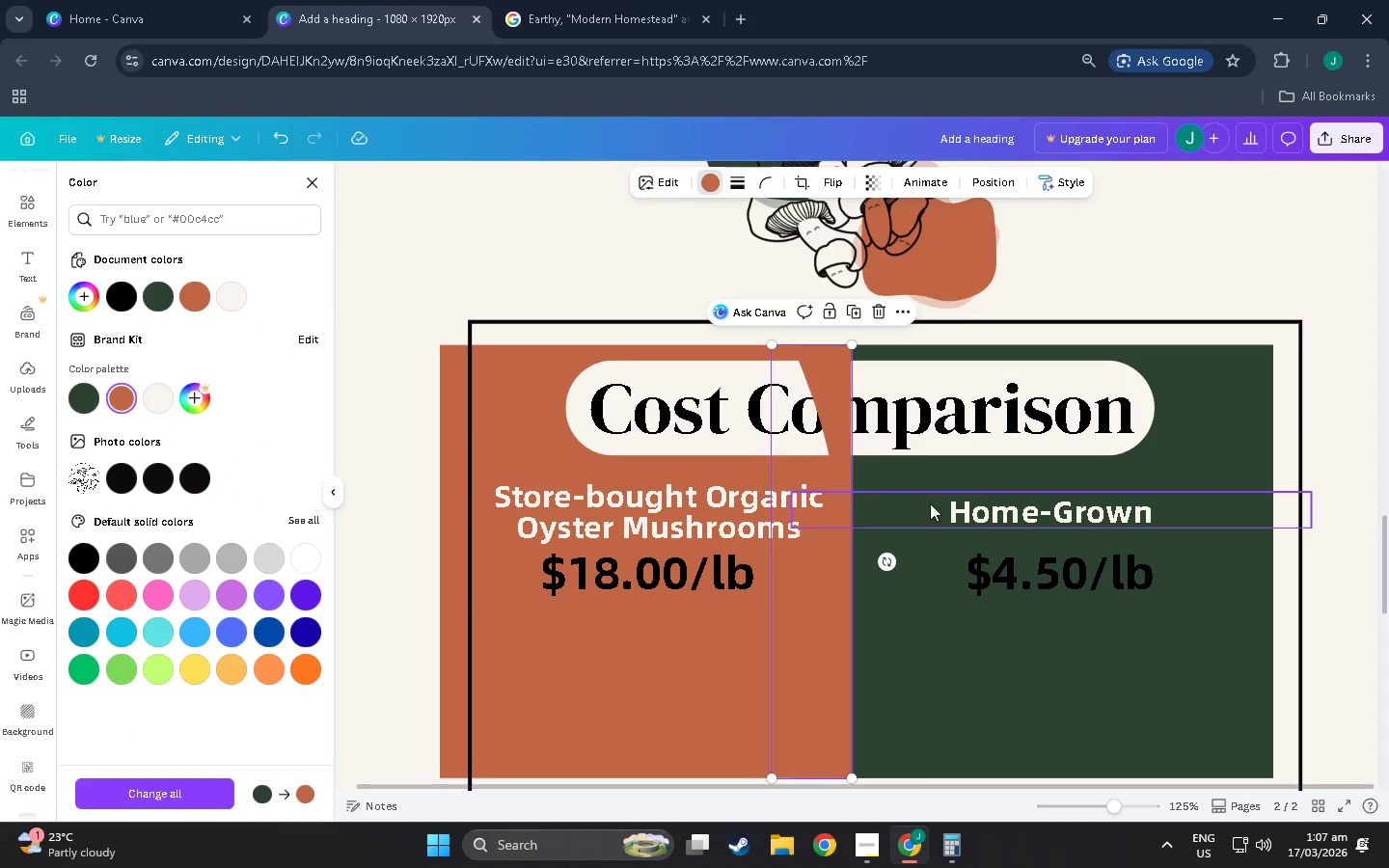 
key(Control+BracketLeft)
 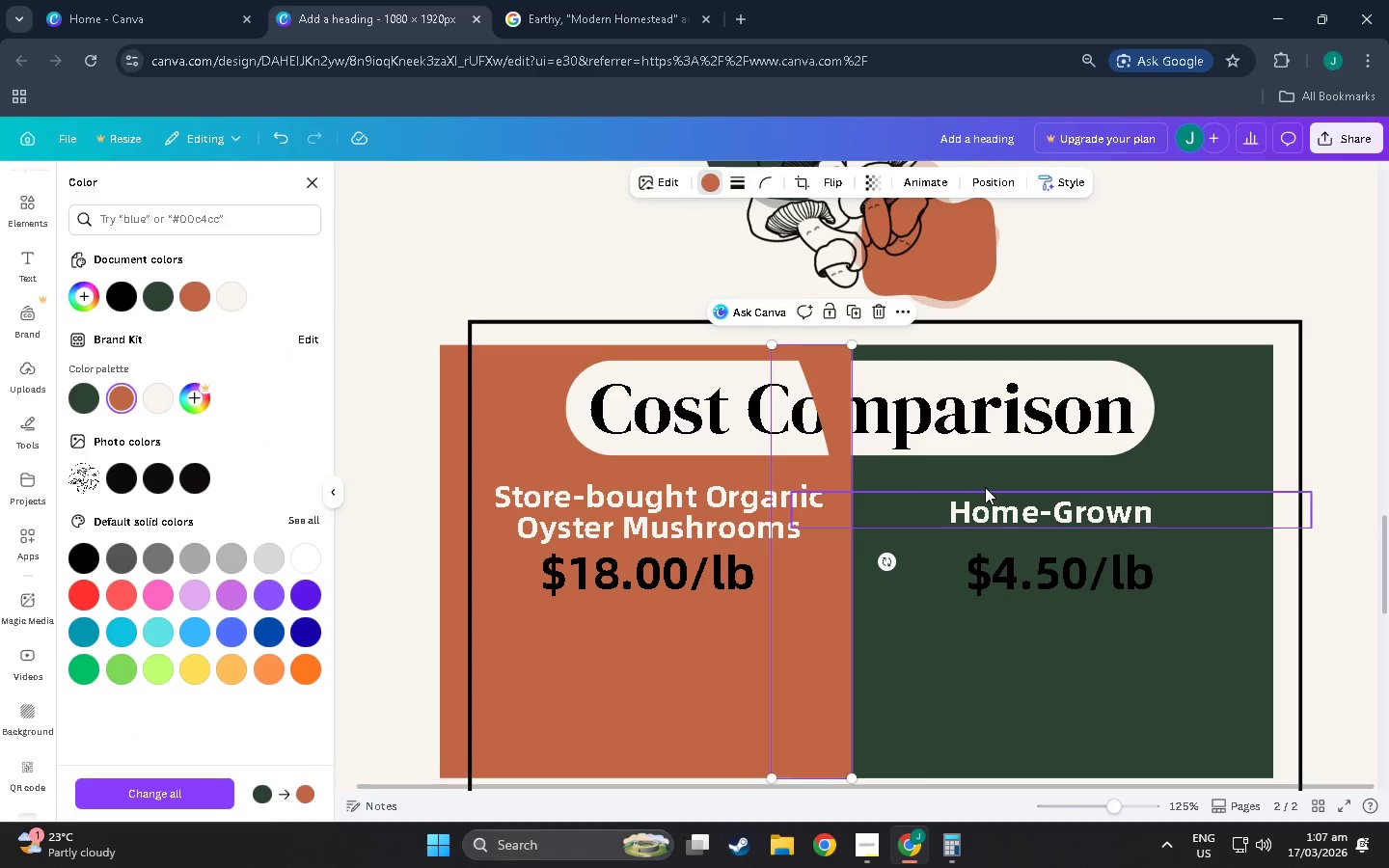 
key(Control+BracketLeft)
 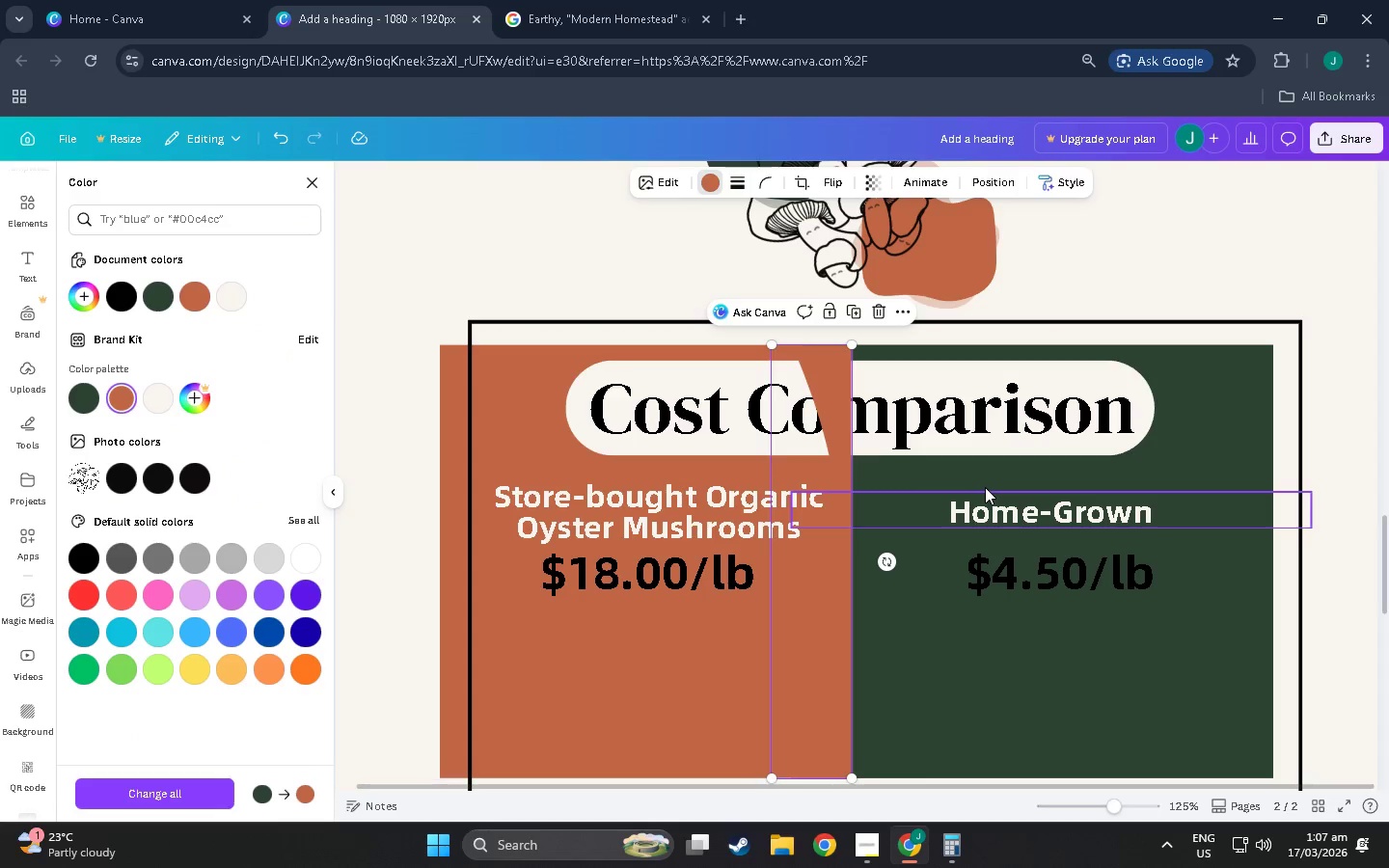 
key(Control+BracketLeft)
 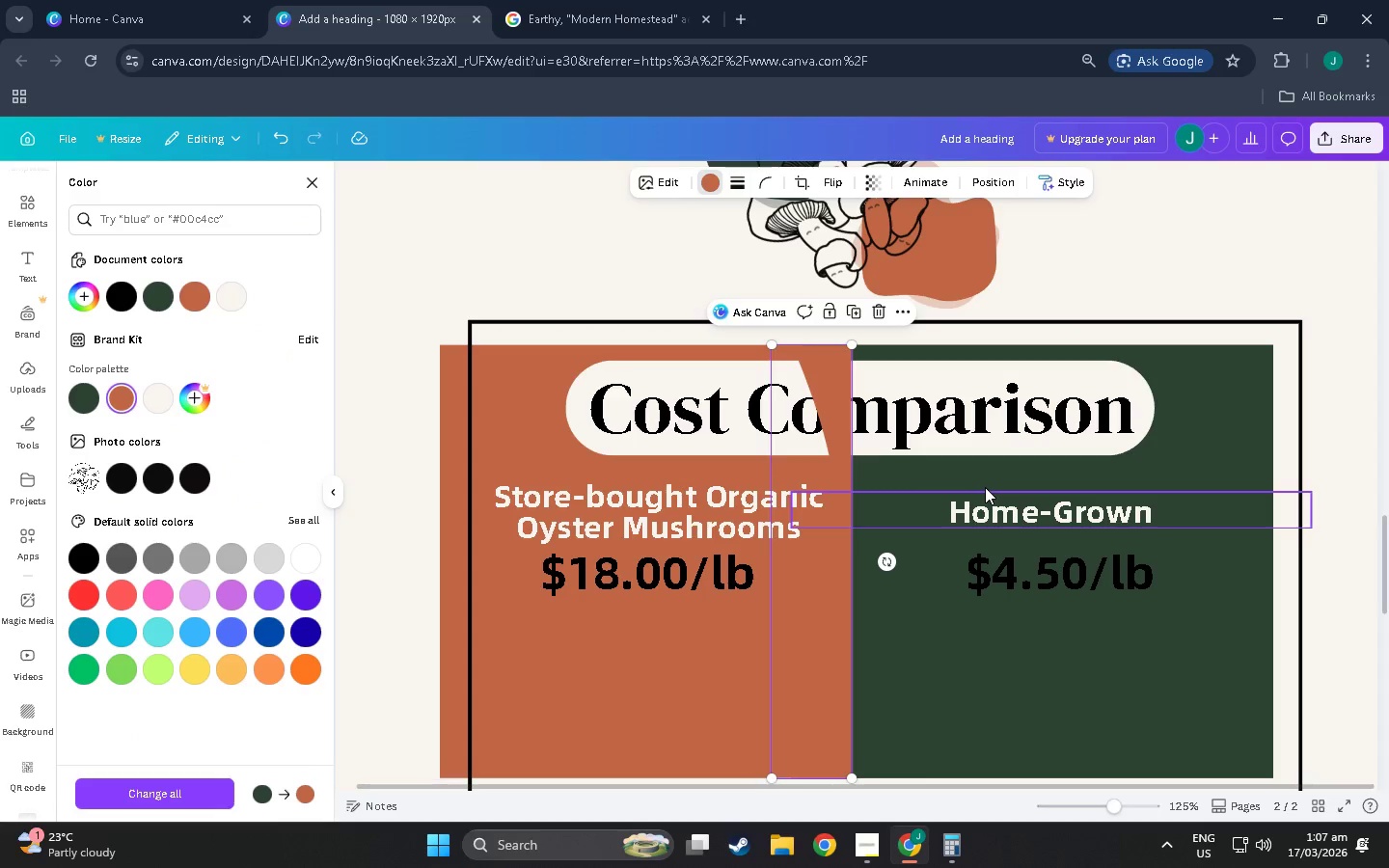 
key(Control+BracketLeft)
 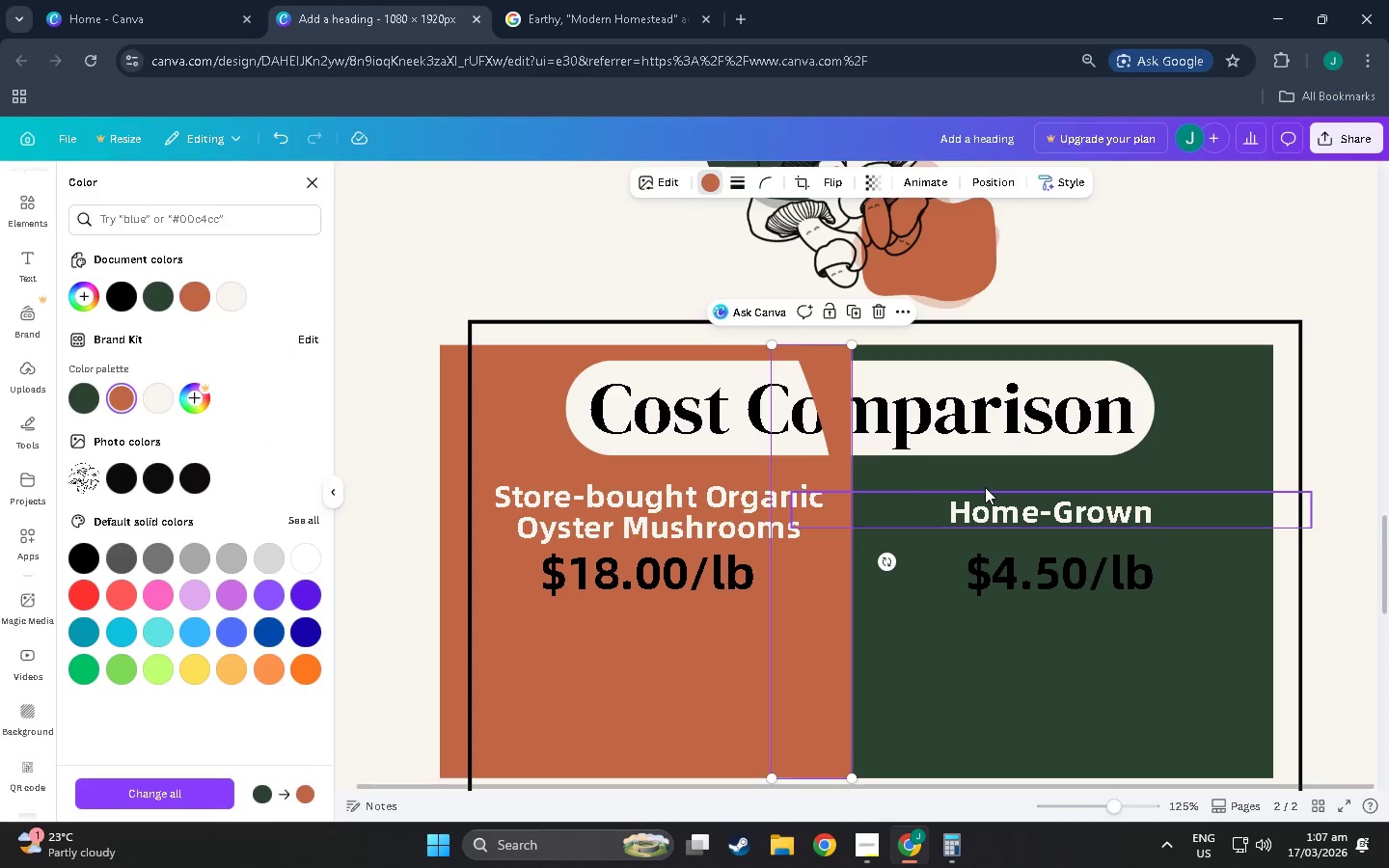 
key(Control+BracketLeft)
 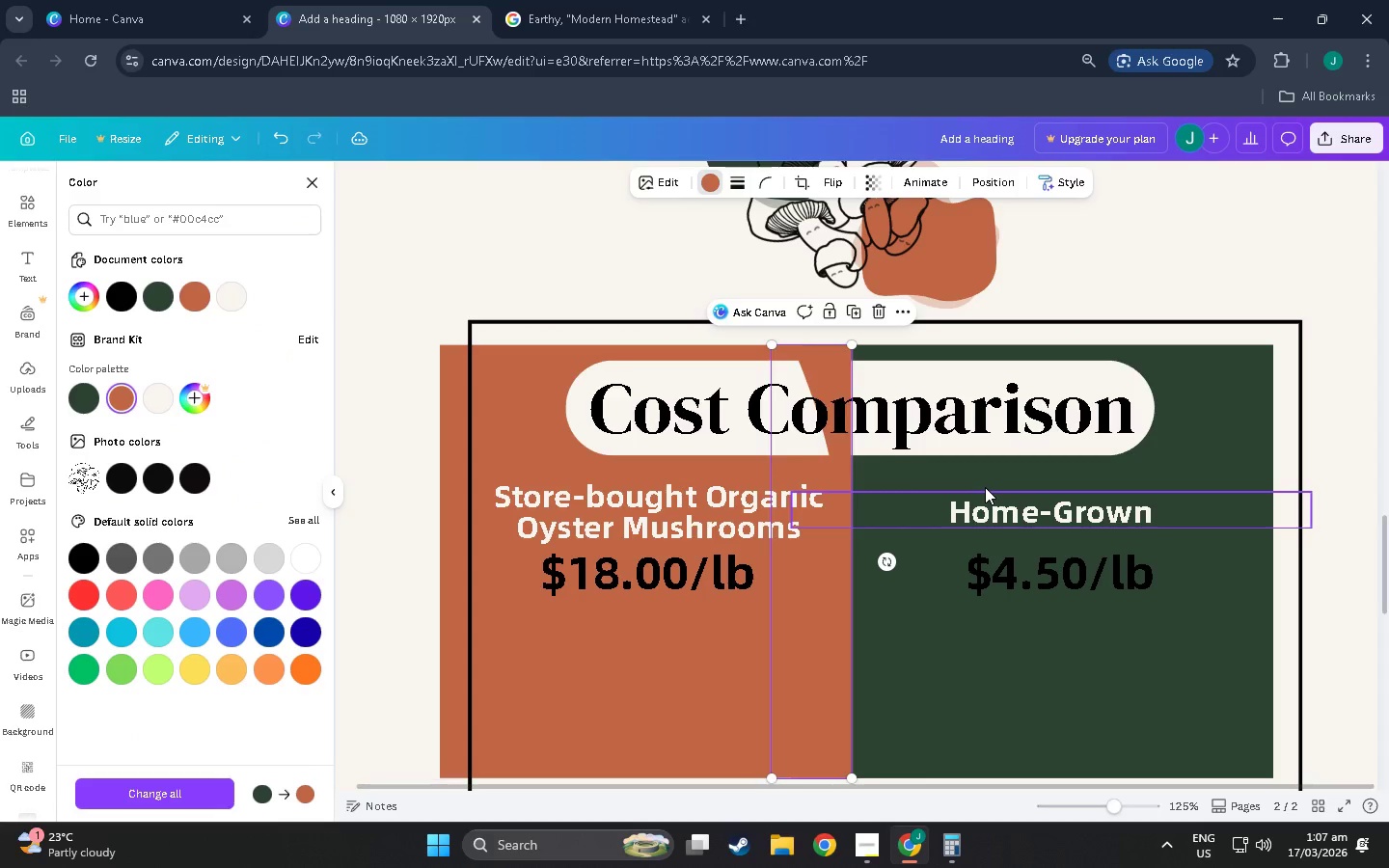 
key(Control+BracketLeft)
 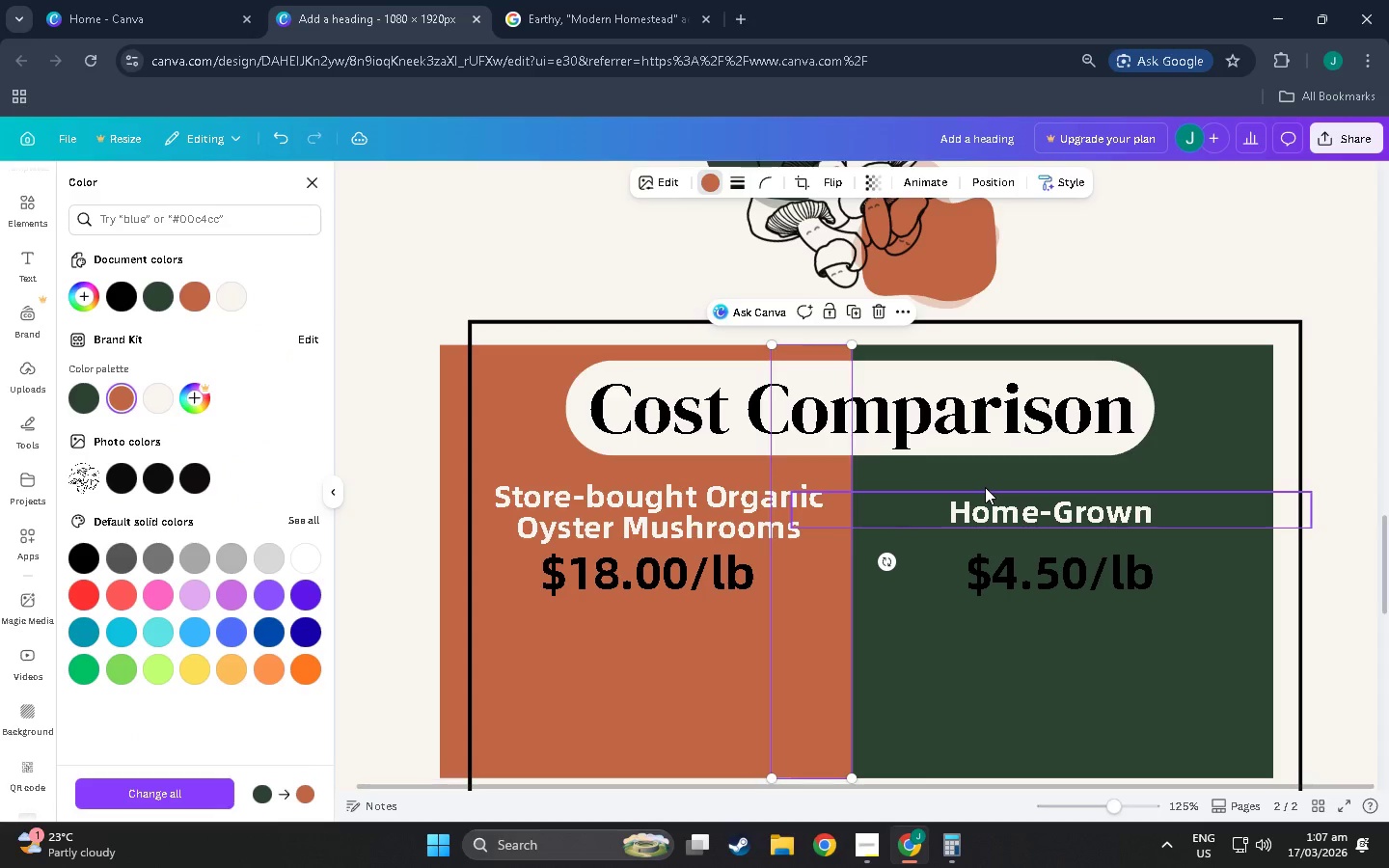 
key(Control+BracketLeft)
 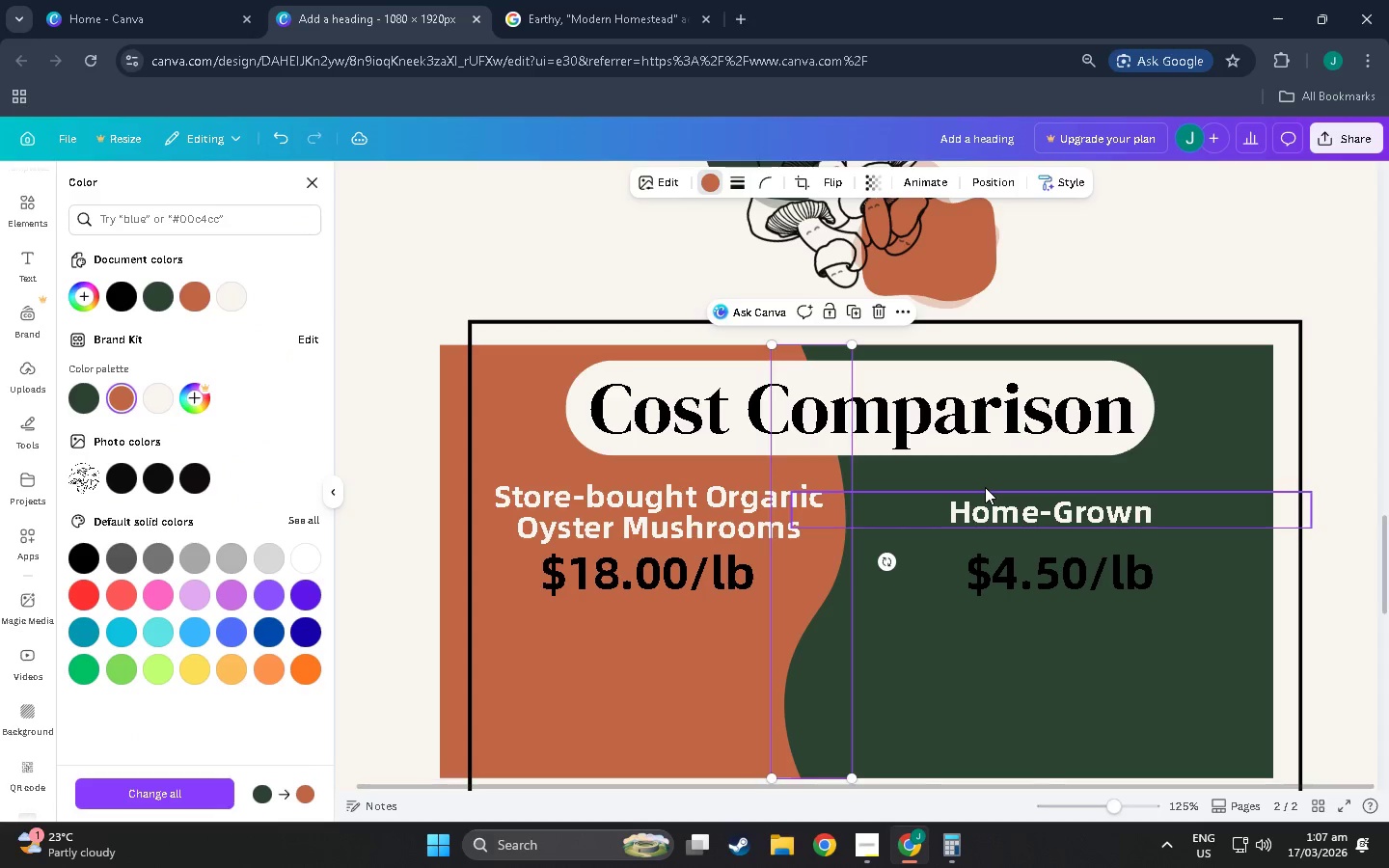 
key(Control+BracketLeft)
 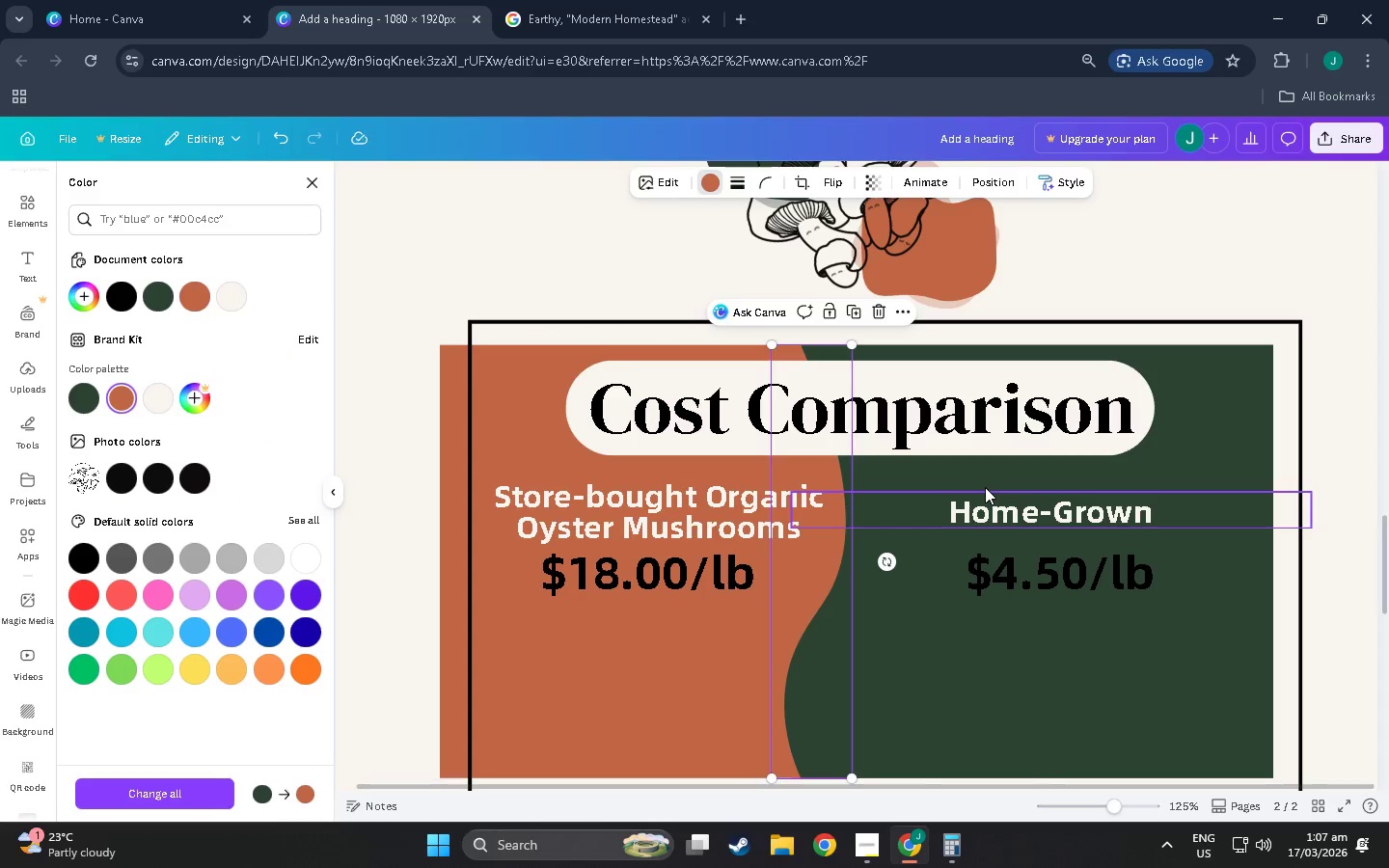 
key(Control+BracketRight)
 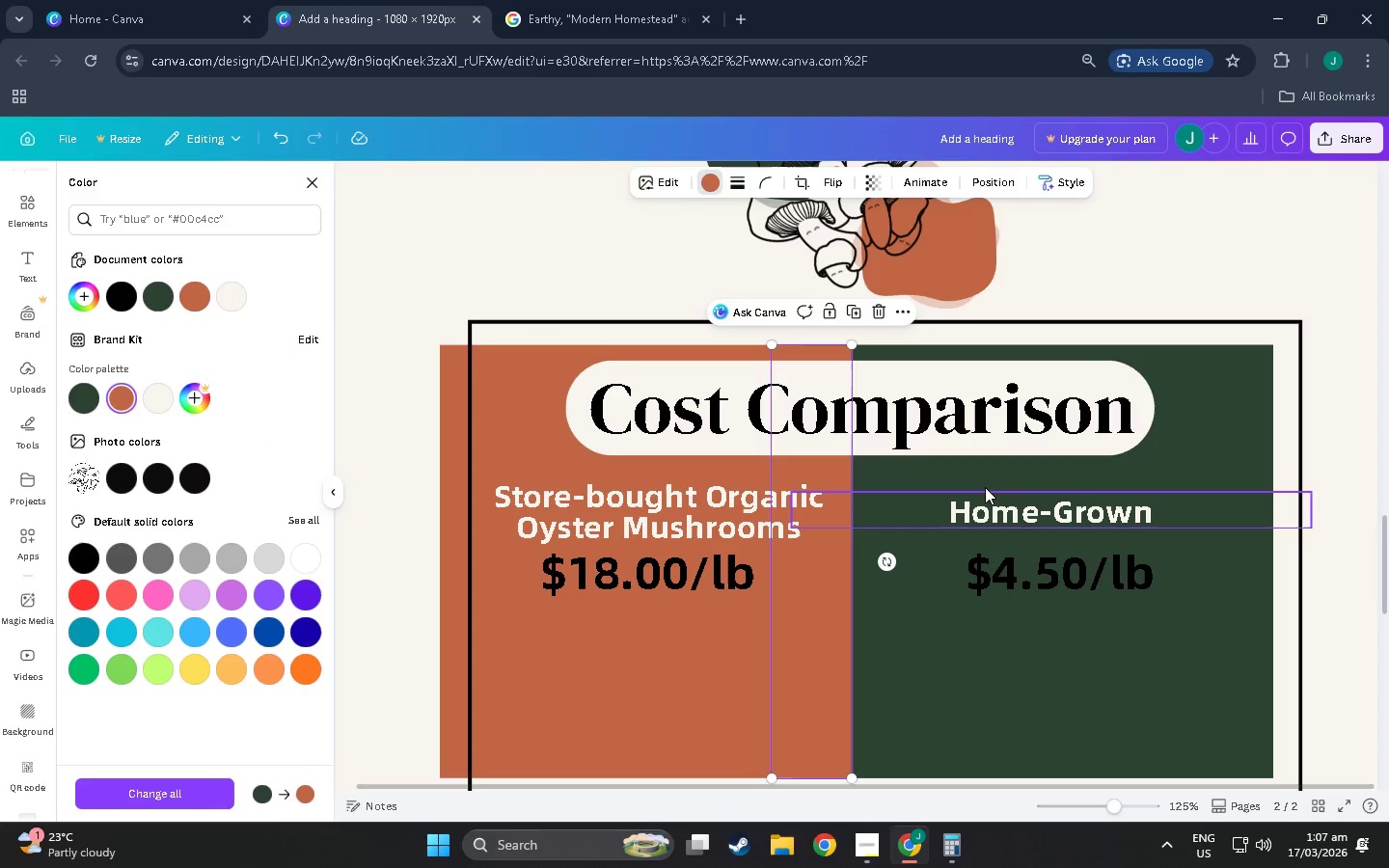 
key(Control+BracketRight)
 